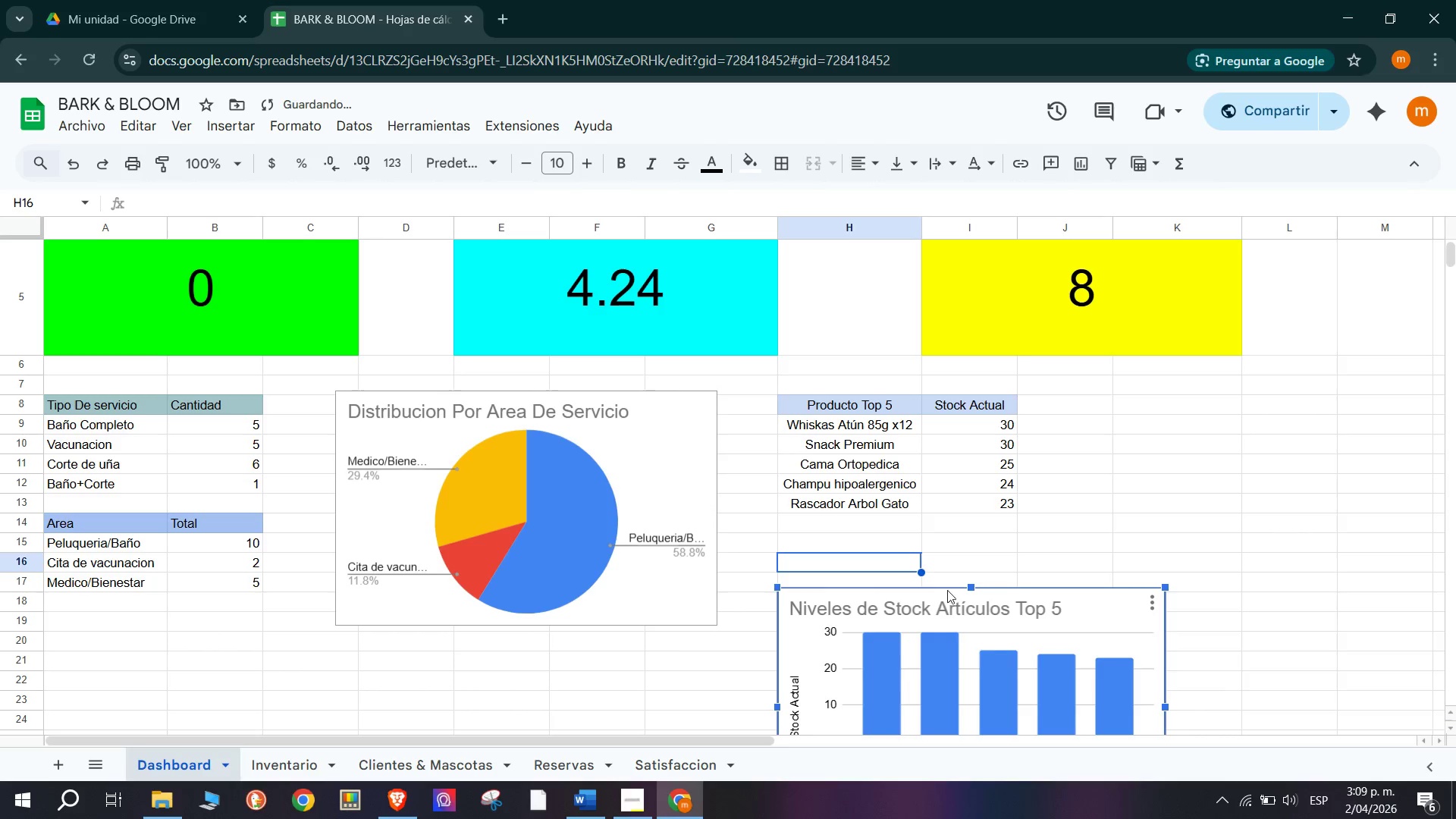 
scroll: coordinate [901, 504], scroll_direction: down, amount: 1.0
 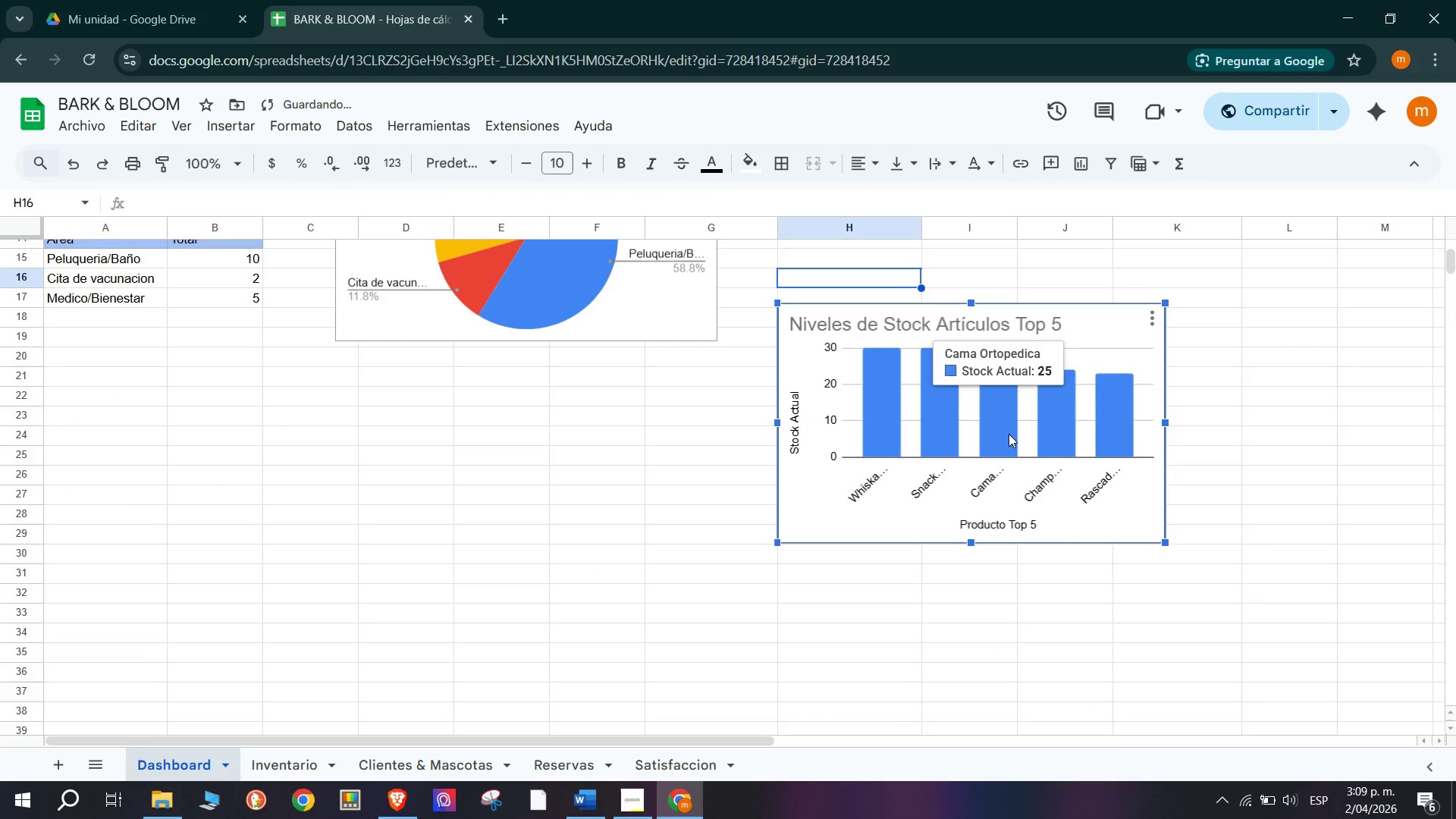 
left_click_drag(start_coordinate=[1009, 434], to_coordinate=[1006, 400])
 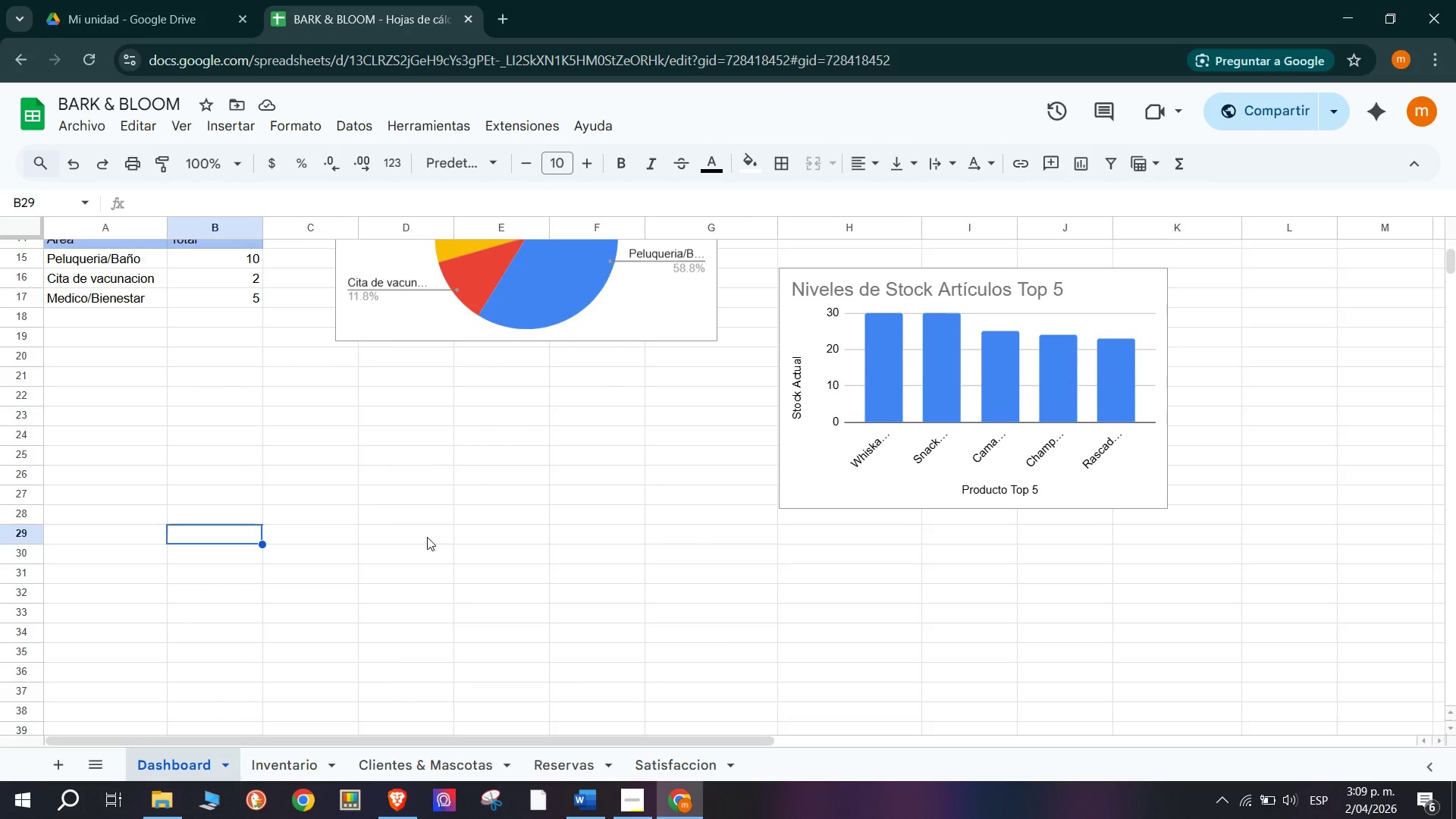 
wait(12.56)
 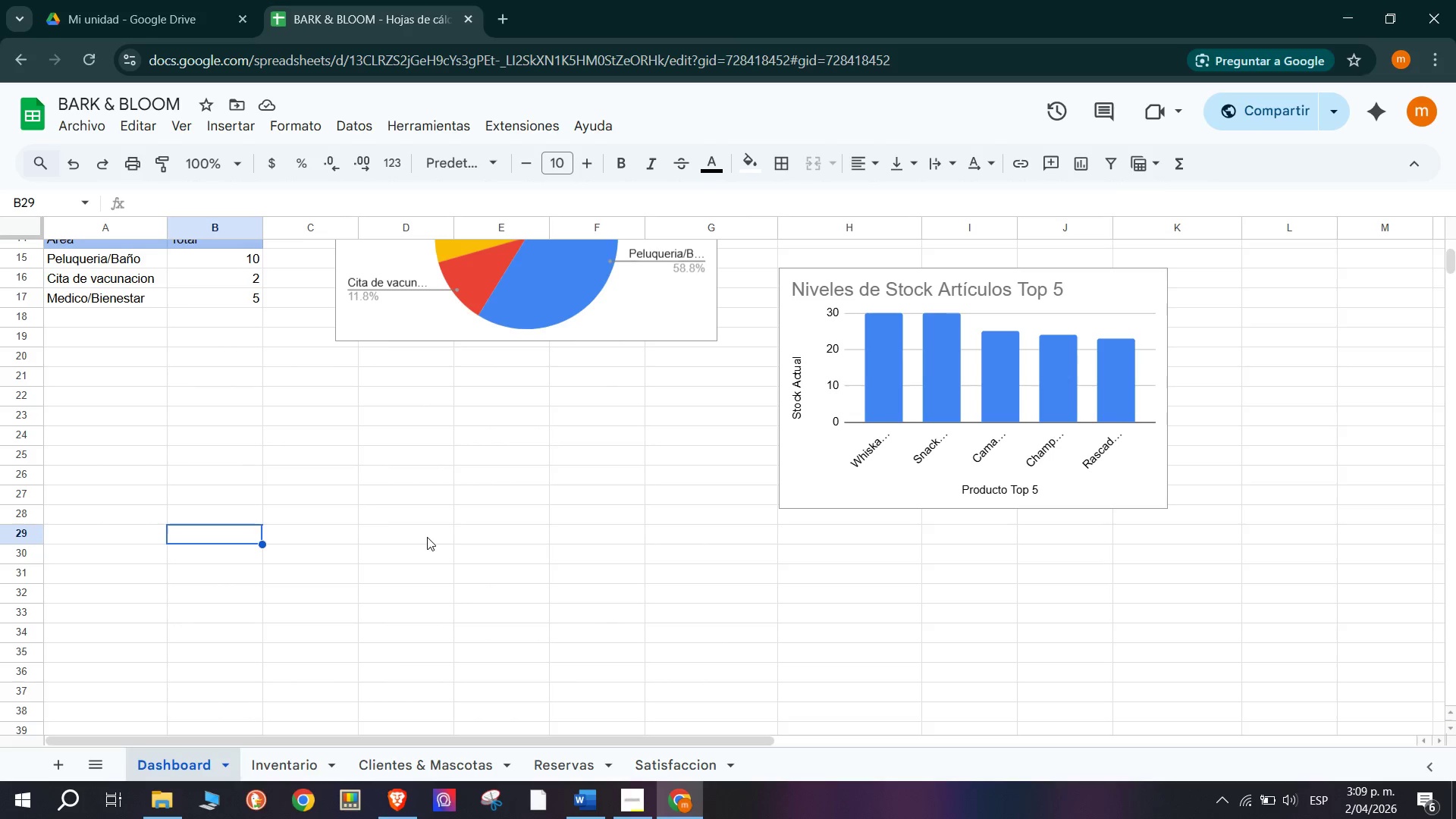 
left_click_drag(start_coordinate=[66, 532], to_coordinate=[1160, 530])
 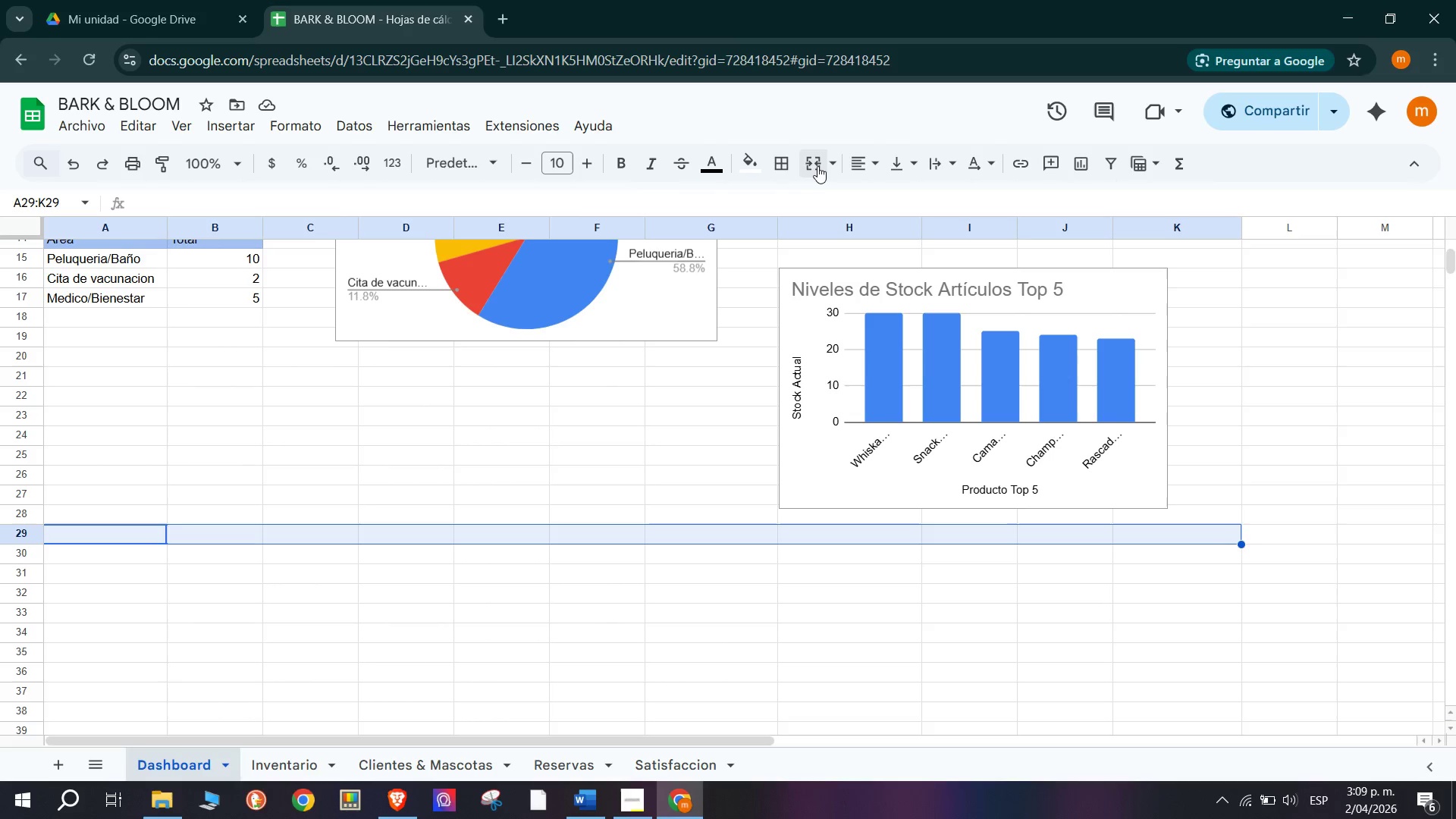 
left_click([806, 164])
 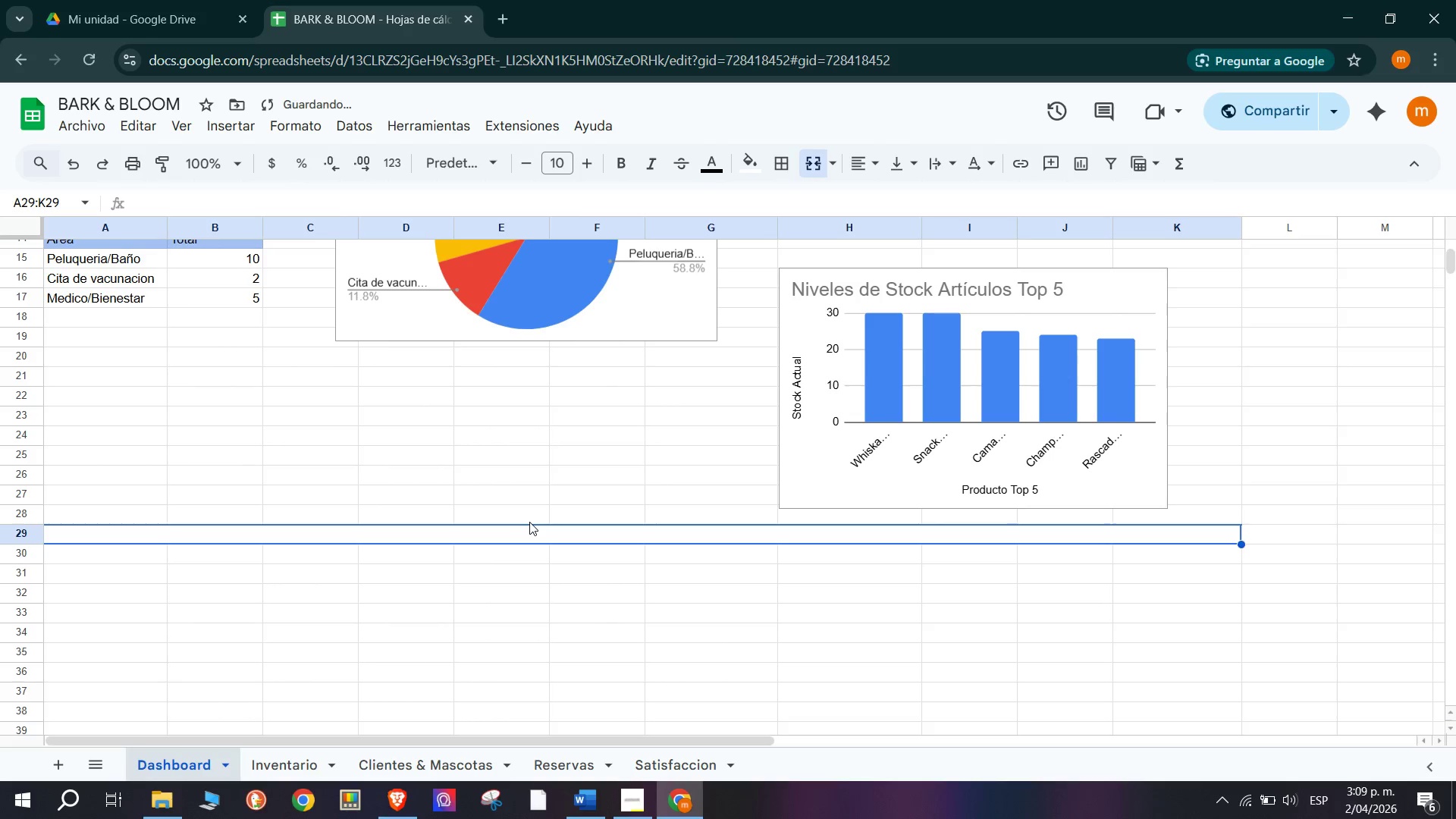 
type(RESUEMN )
key(Backspace)
key(Backspace)
key(Backspace)
key(Backspace)
type(M,EN )
key(Backspace)
key(Backspace)
key(Backspace)
key(Backspace)
type(EN RAPIDO)
 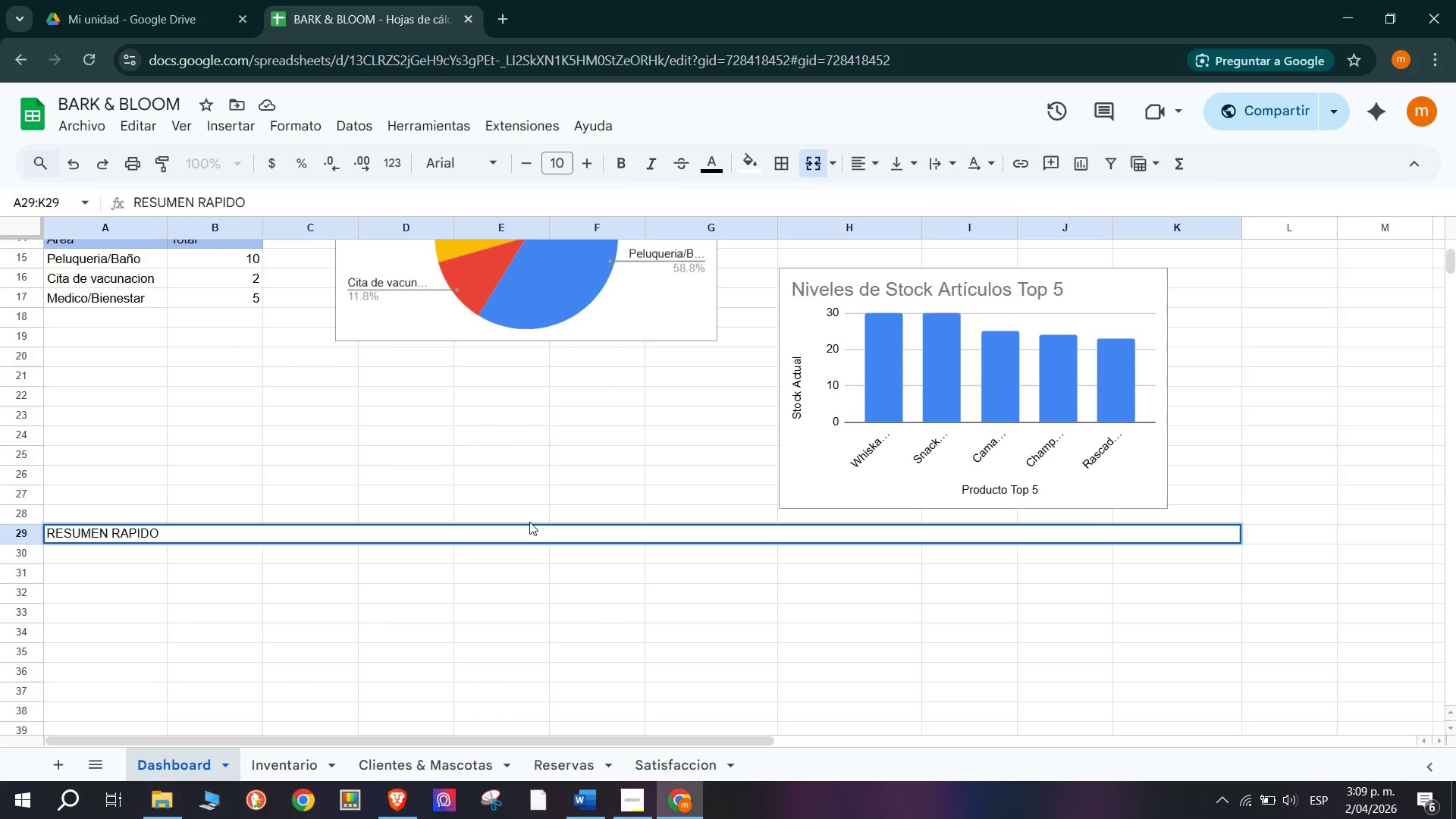 
key(Enter)
 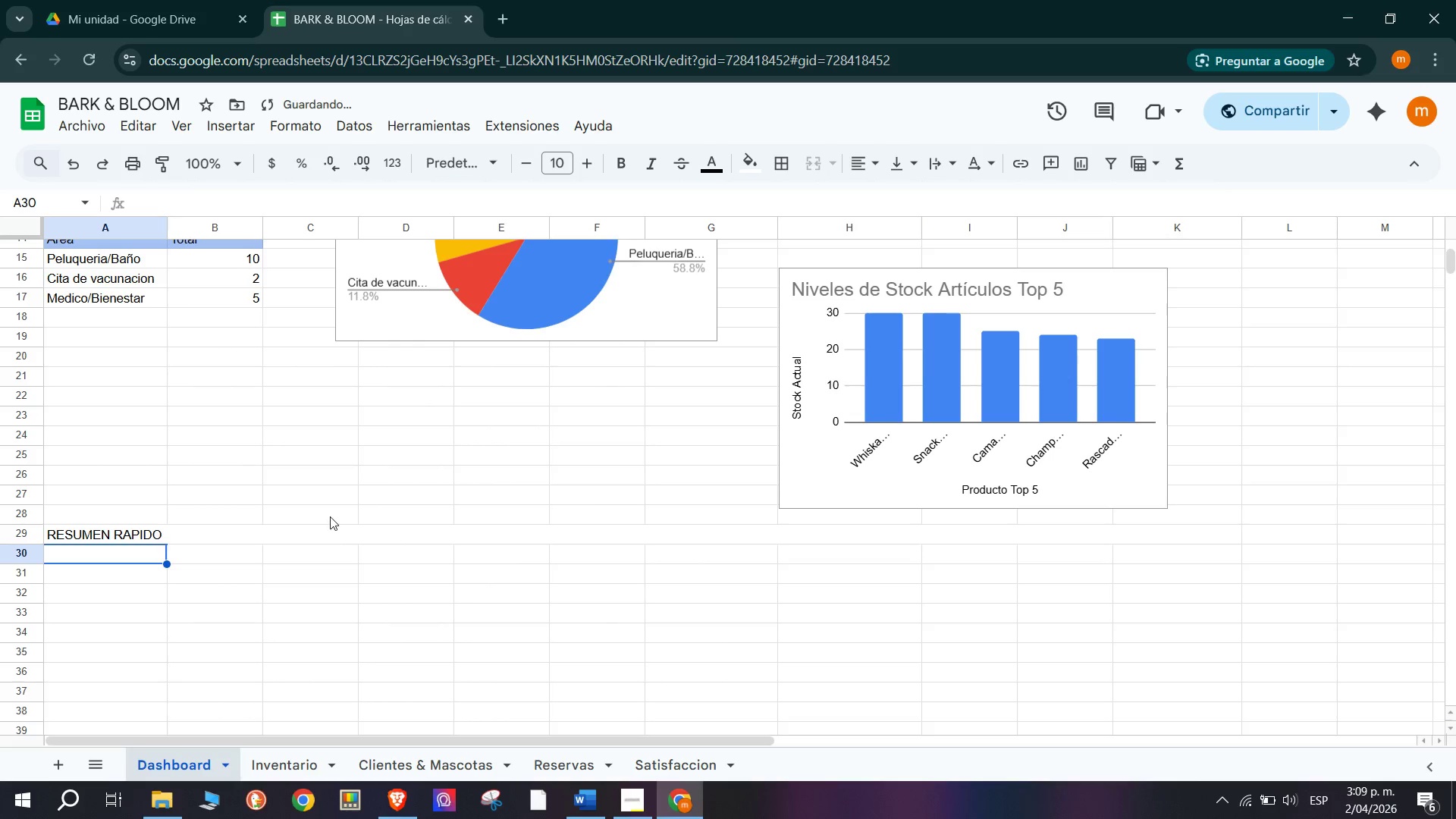 
double_click([325, 530])
 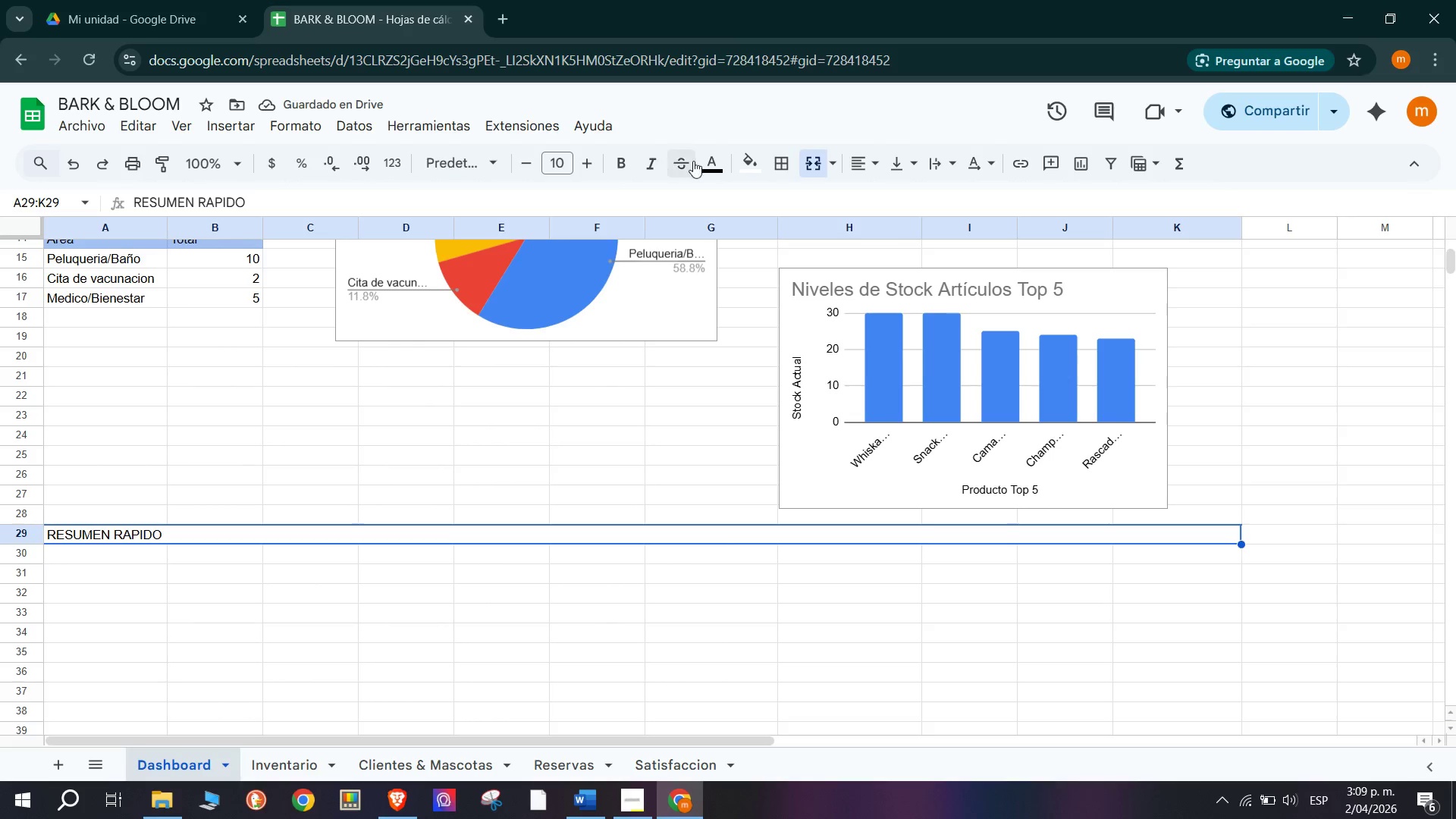 
left_click([757, 162])
 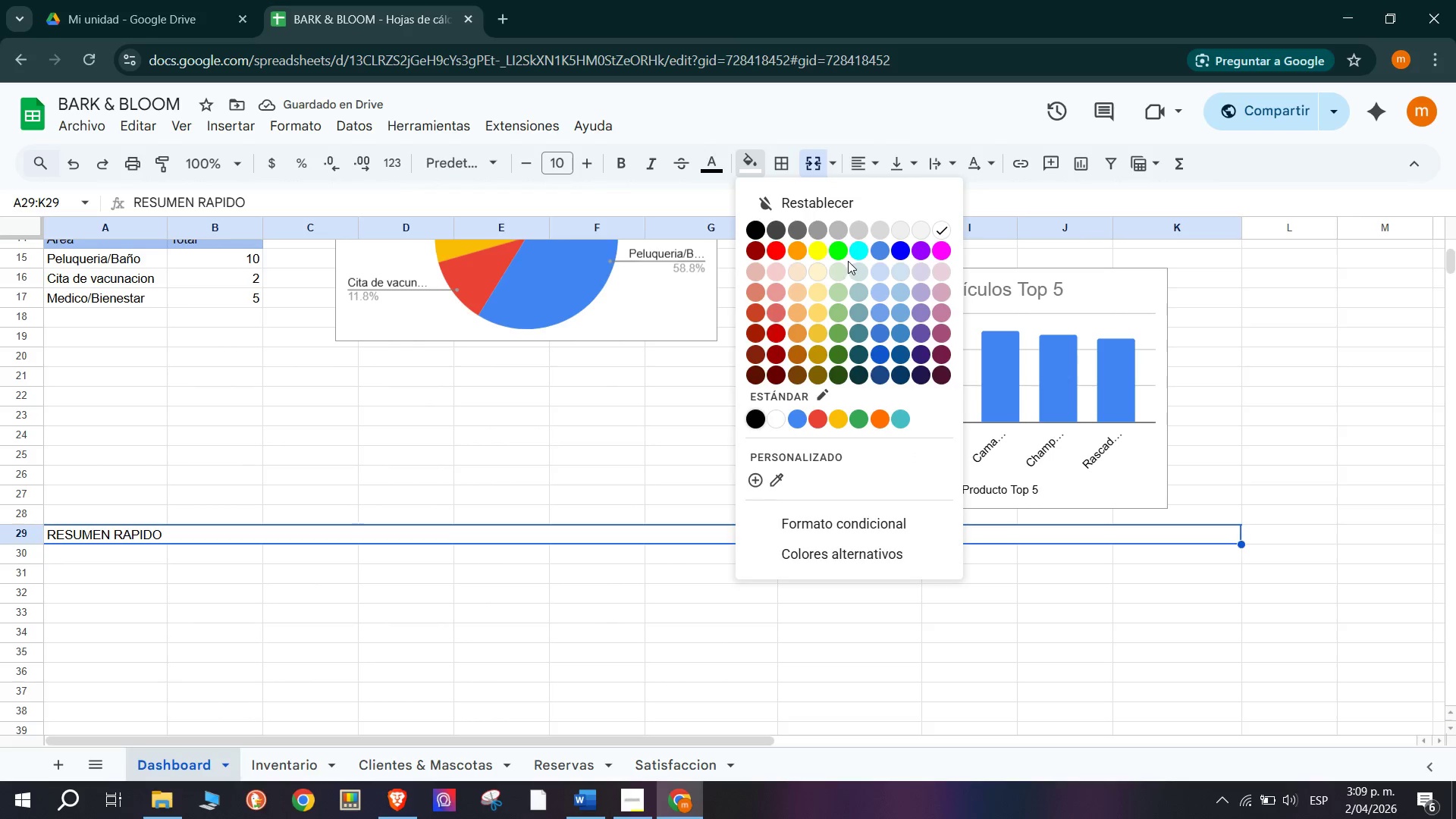 
left_click([843, 253])
 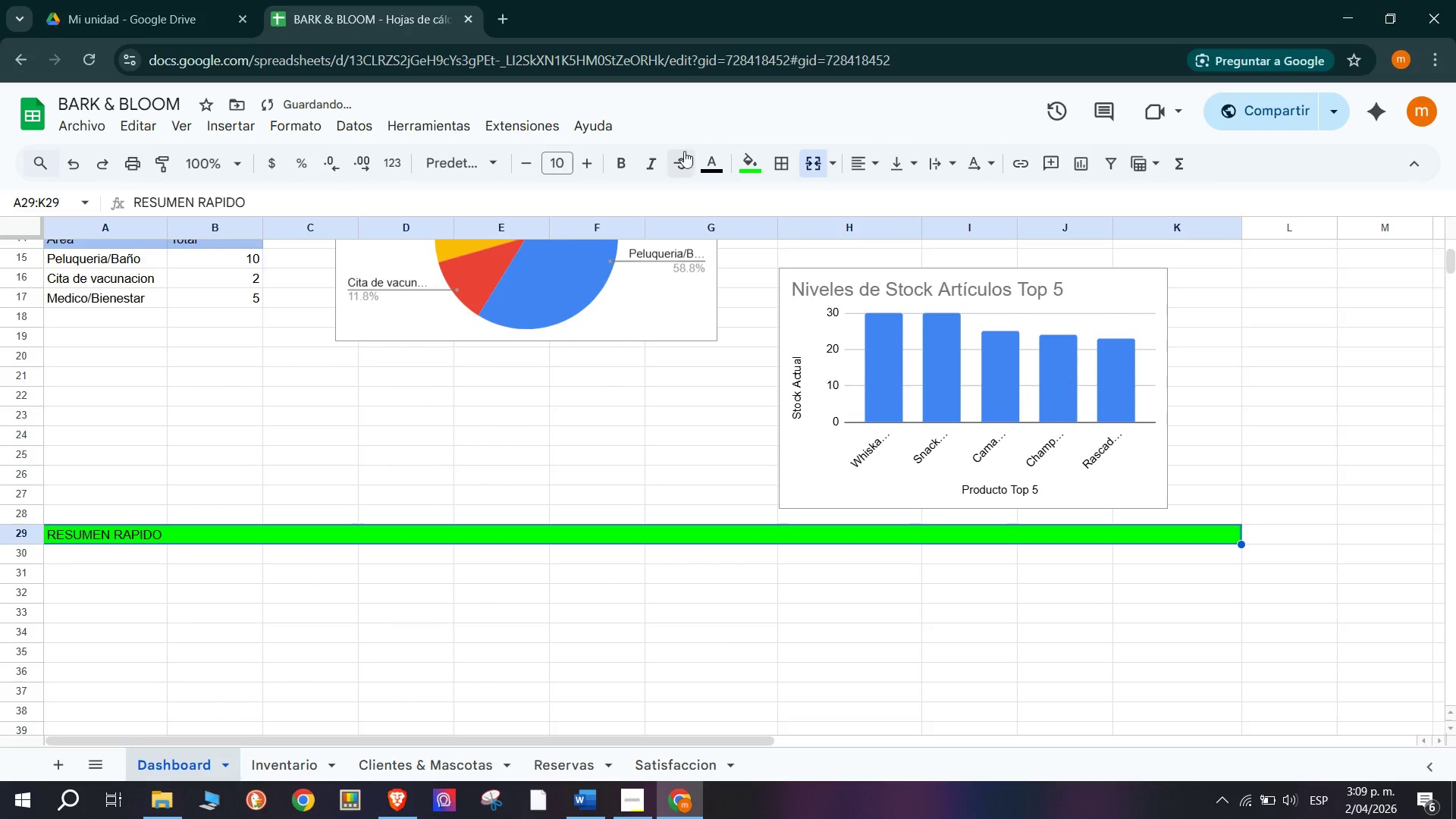 
left_click([760, 167])
 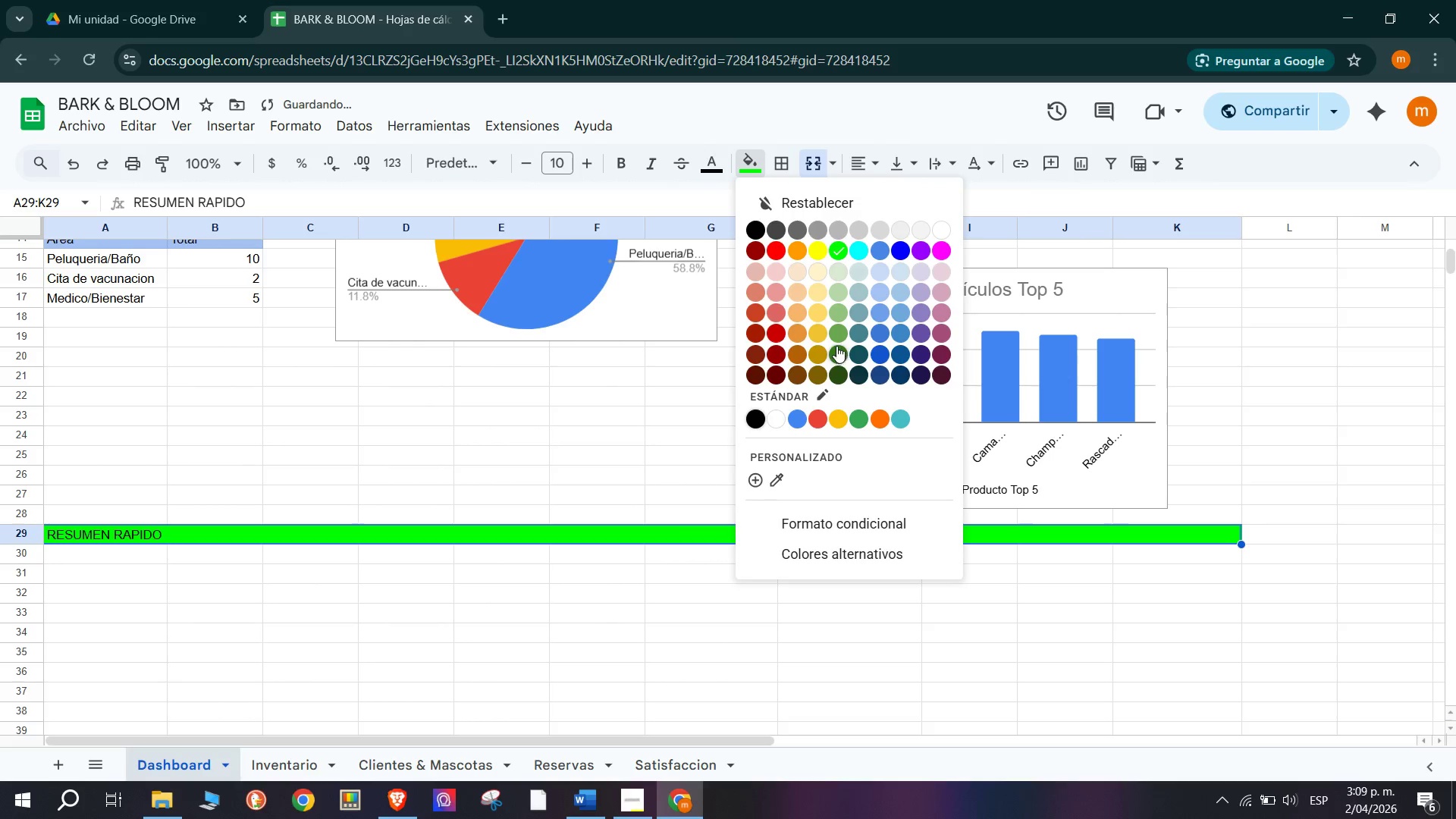 
left_click([838, 345])
 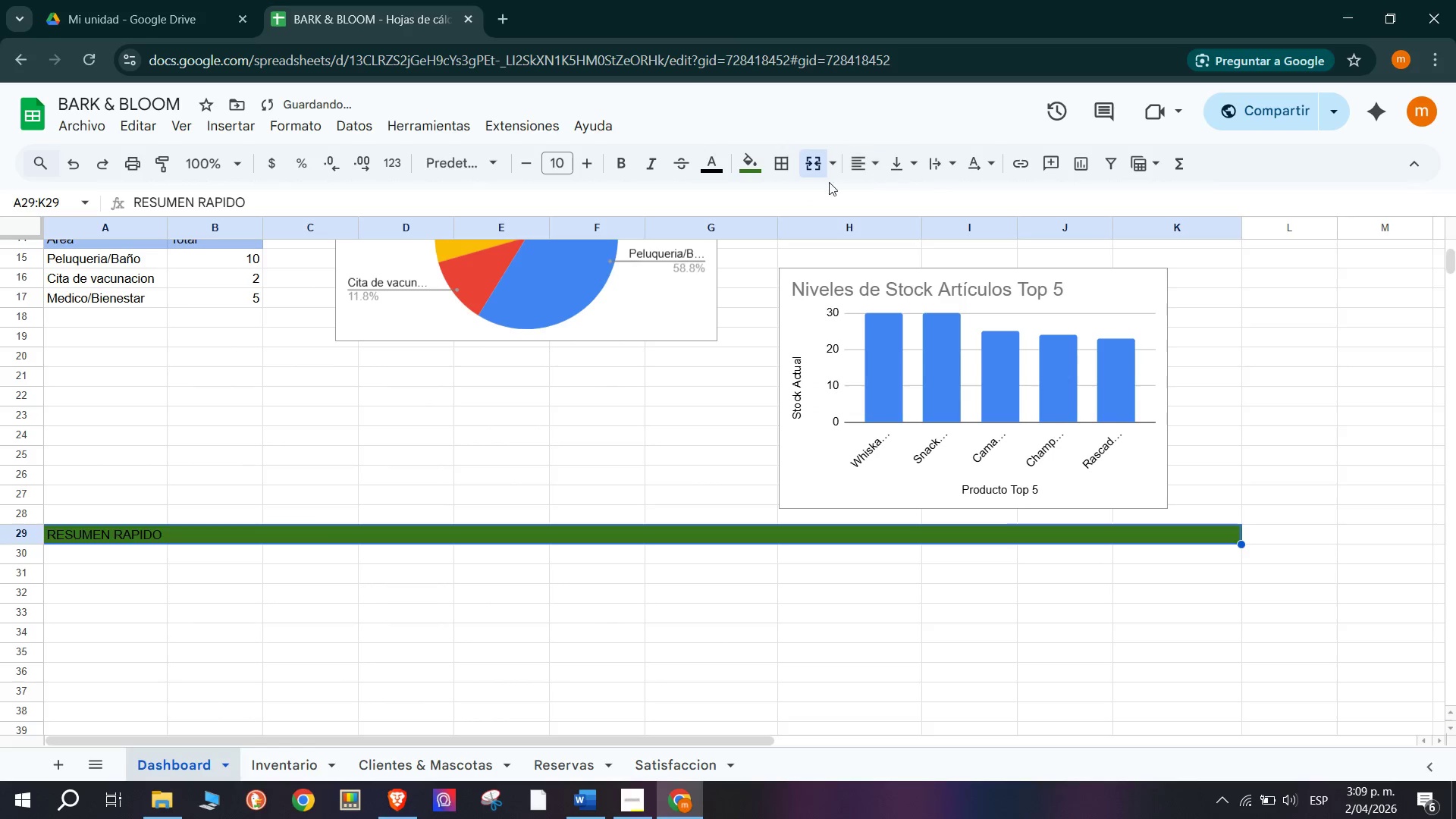 
left_click([723, 161])
 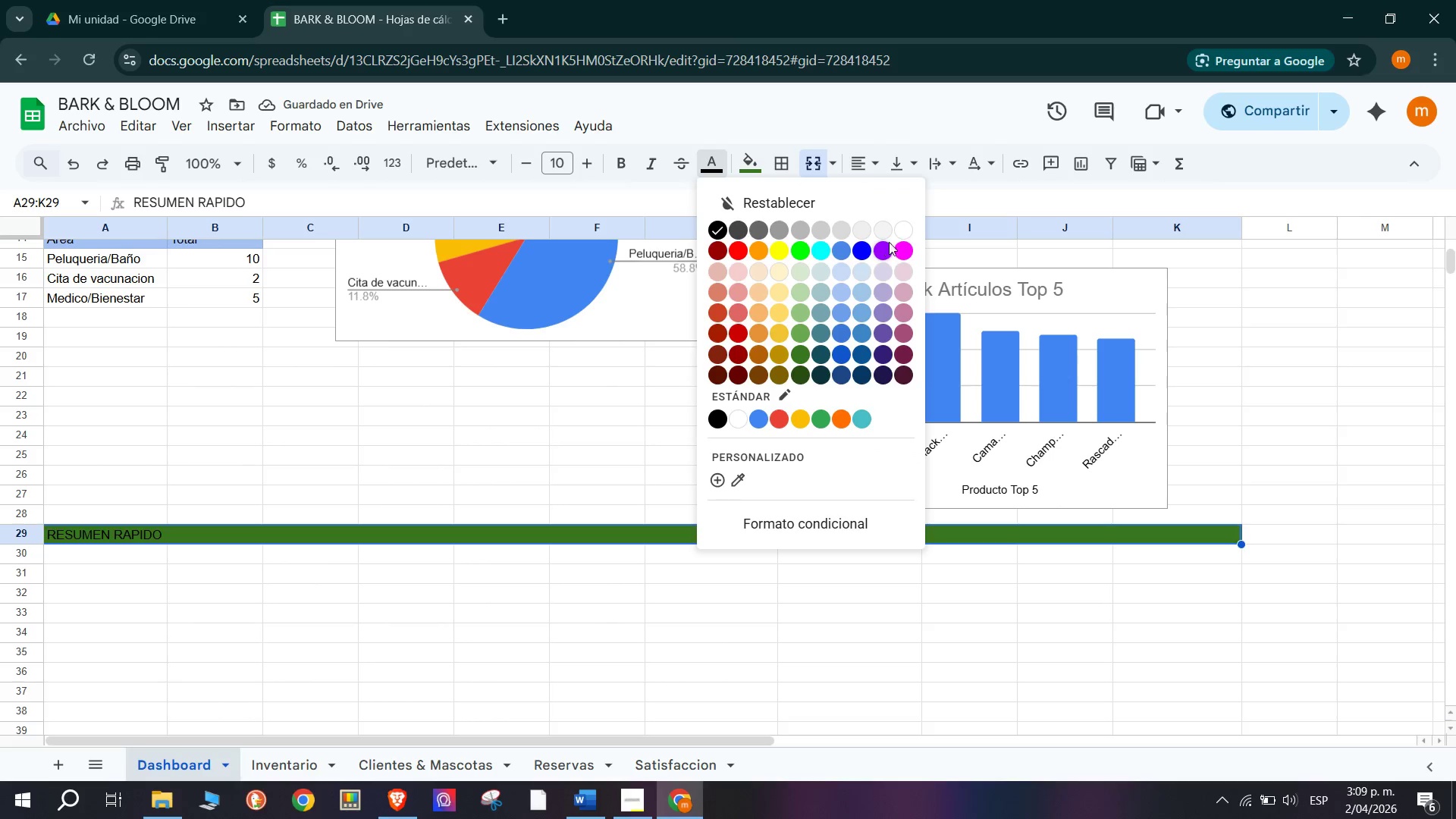 
left_click([905, 230])
 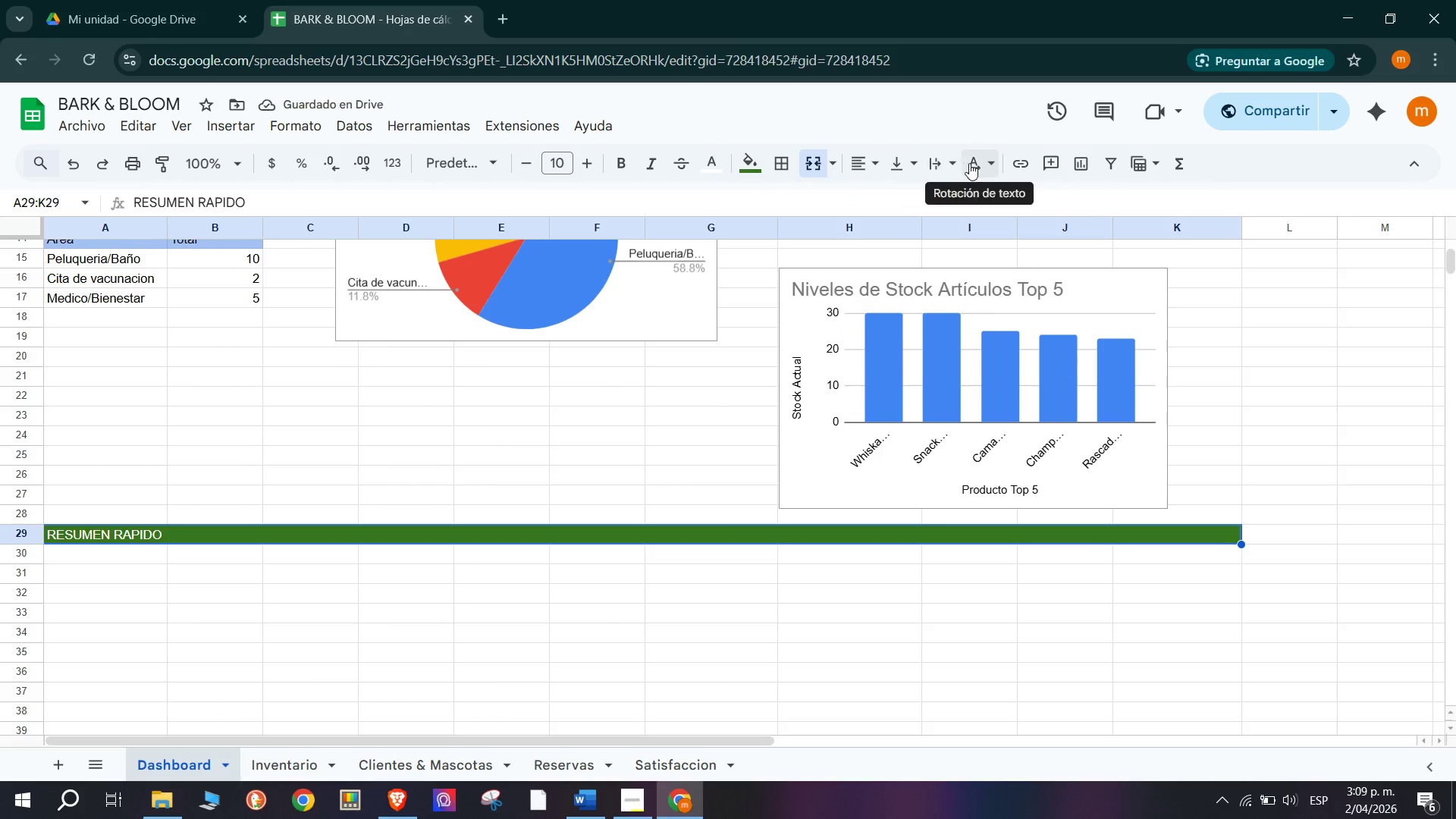 
left_click([912, 162])
 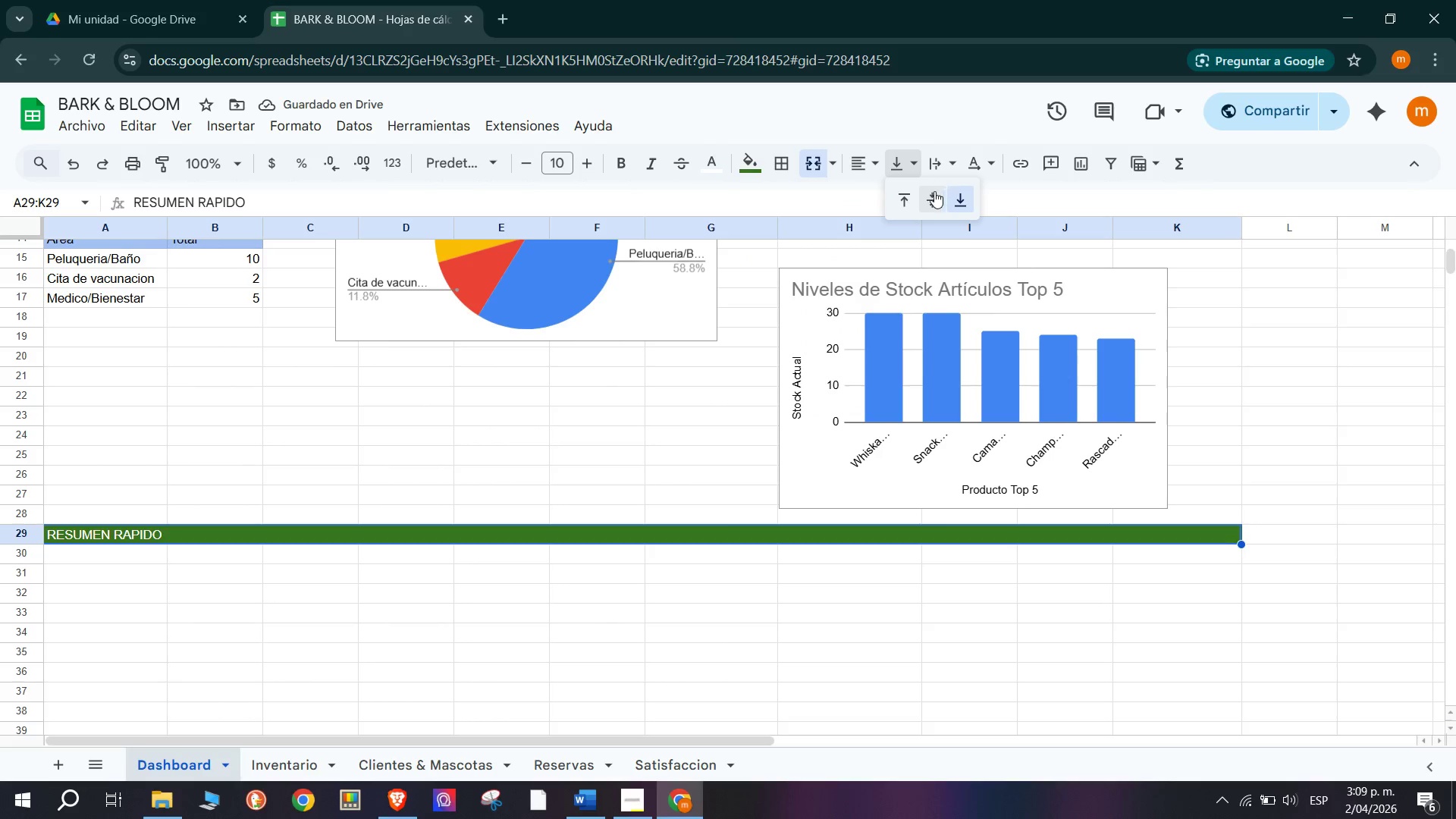 
left_click([928, 193])
 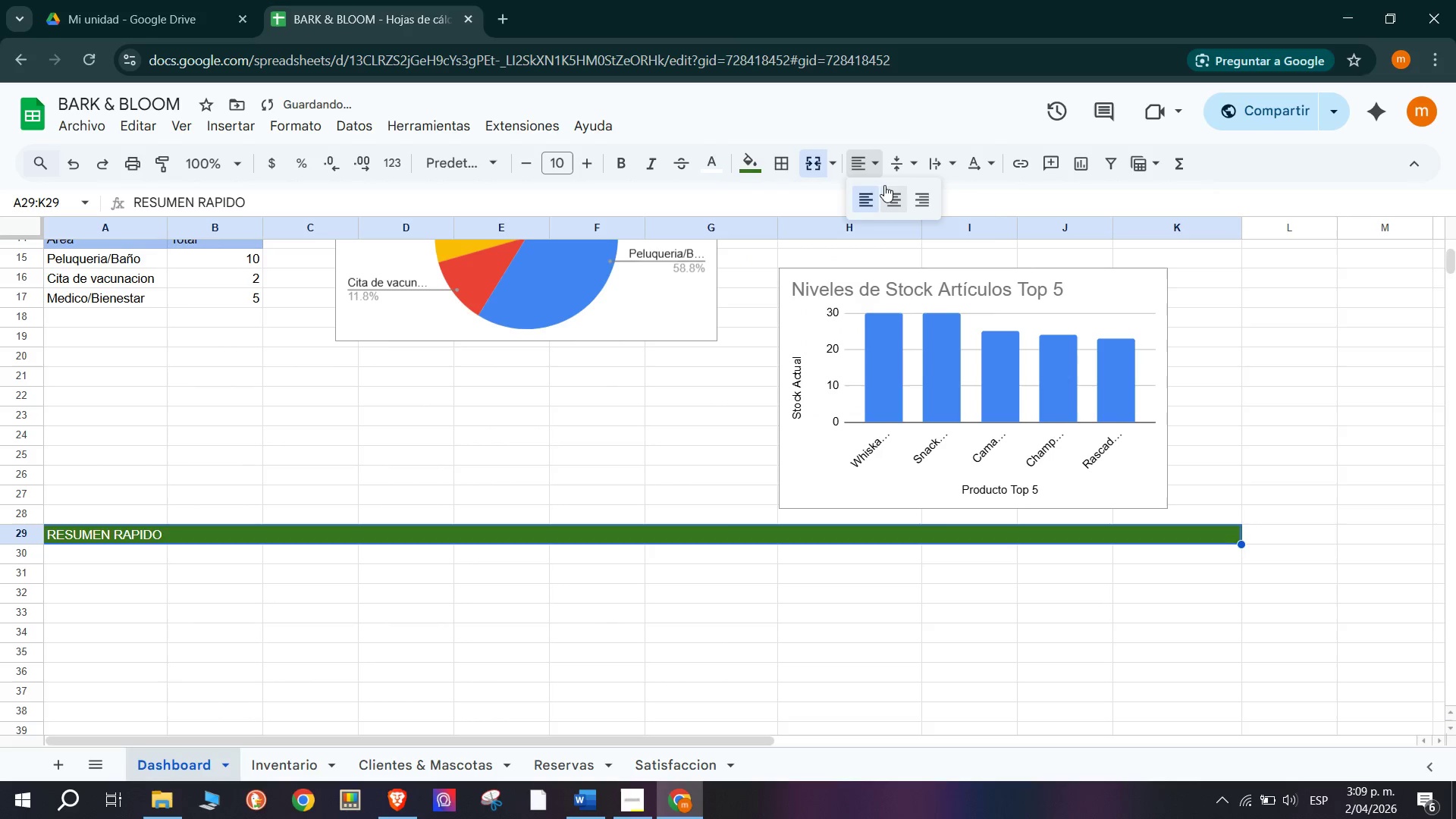 
triple_click([895, 197])
 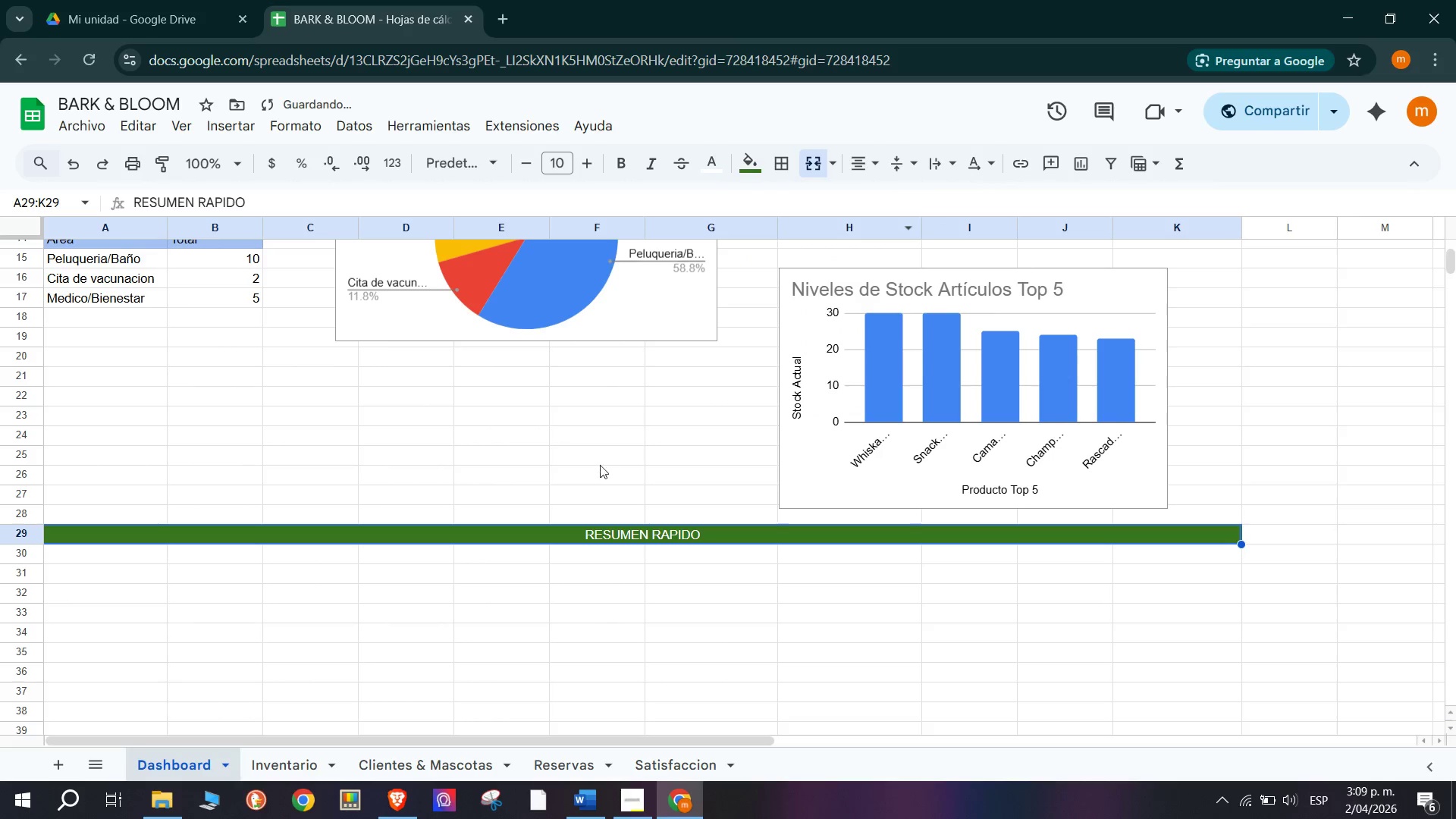 
left_click([554, 415])
 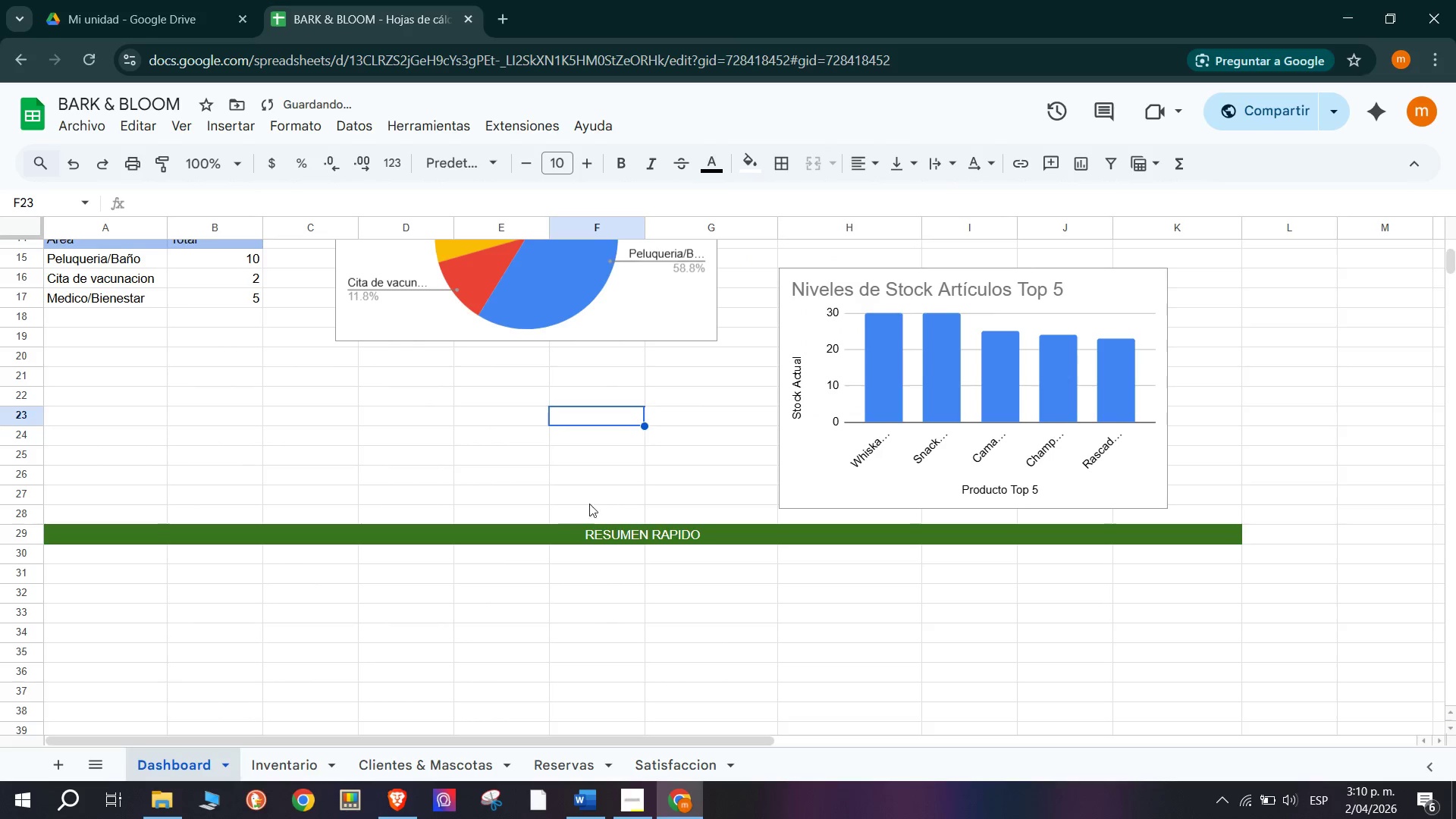 
left_click([605, 532])
 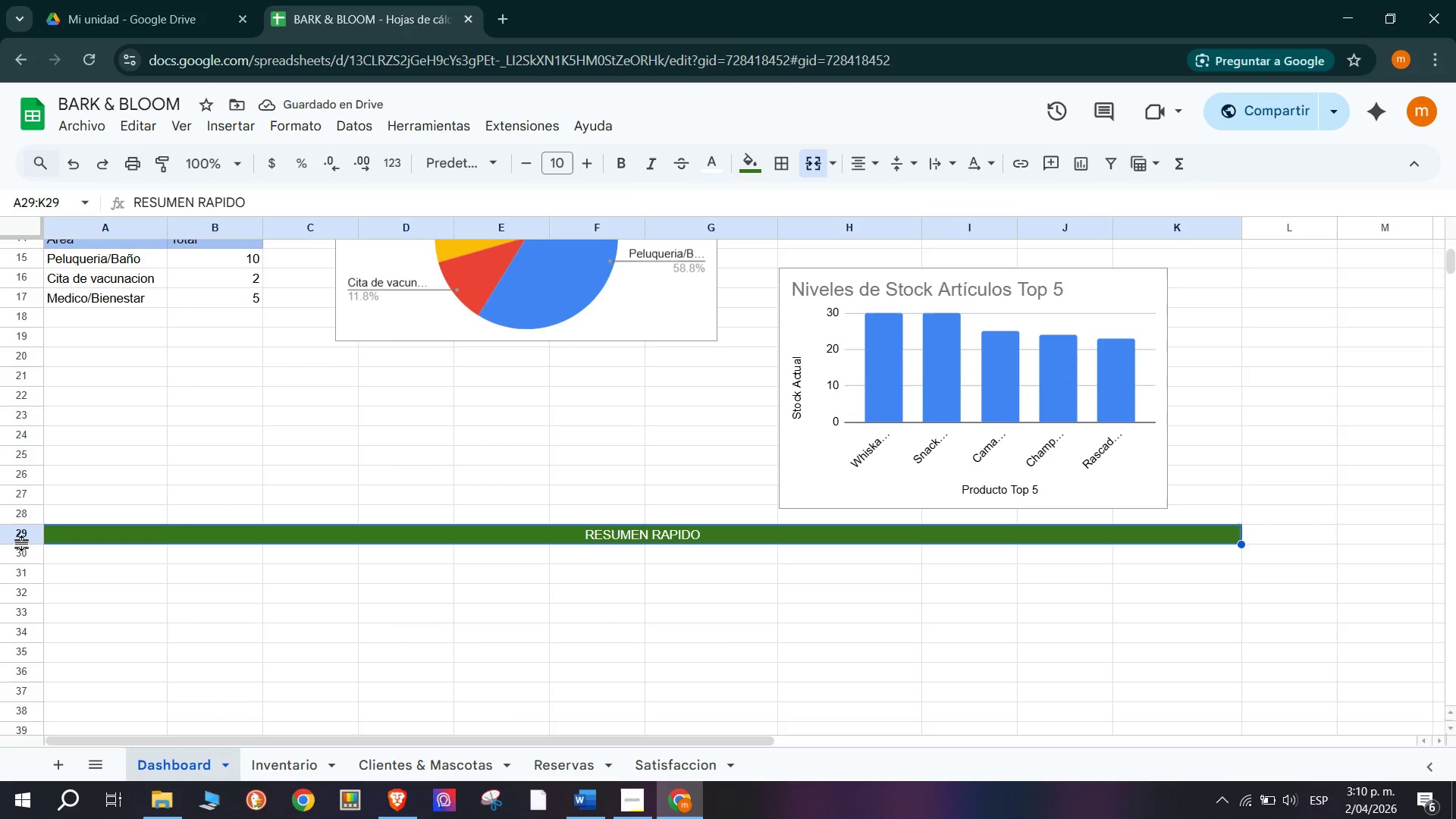 
left_click_drag(start_coordinate=[22, 543], to_coordinate=[22, 583])
 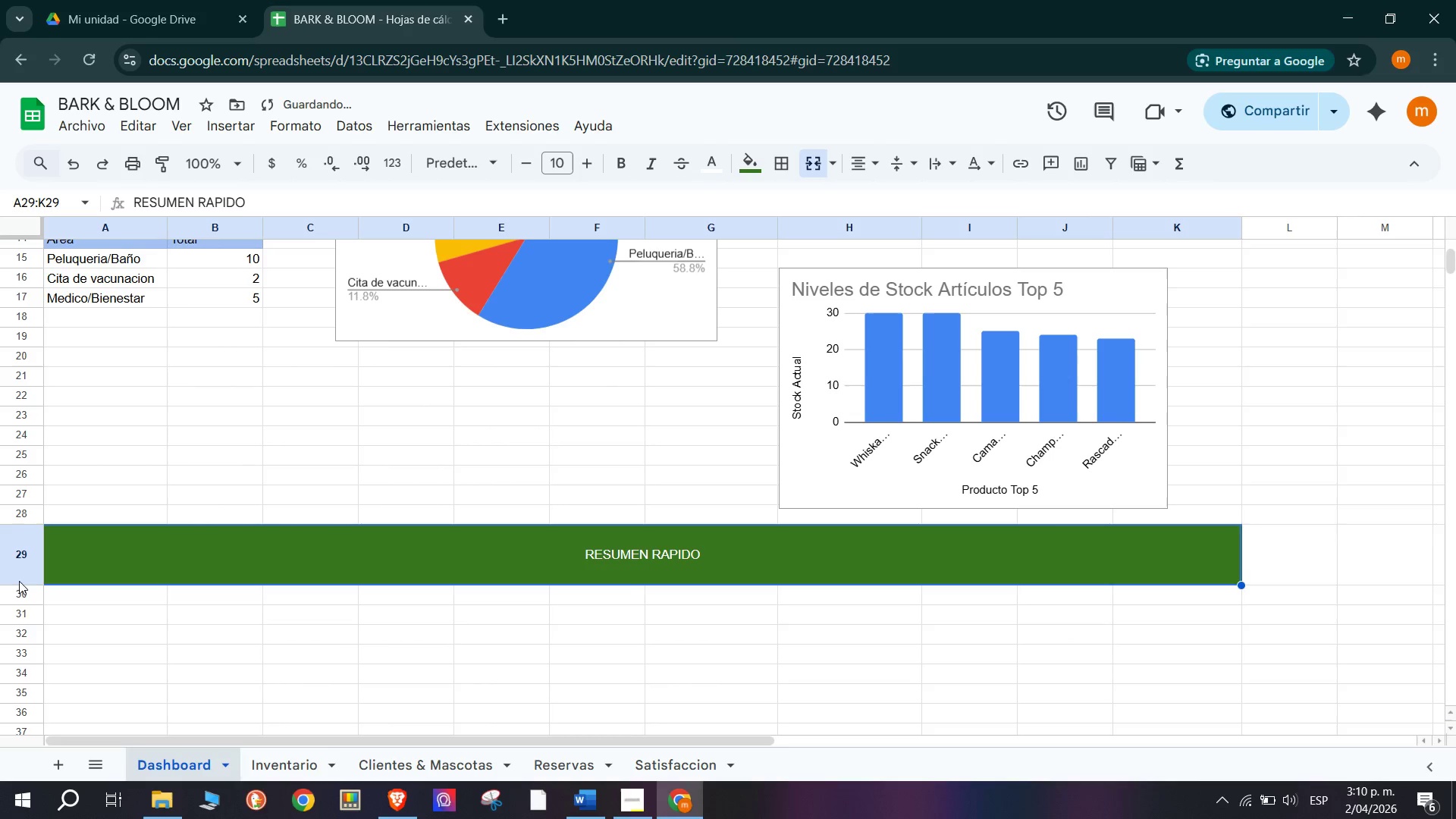 
left_click_drag(start_coordinate=[24, 582], to_coordinate=[38, 566])
 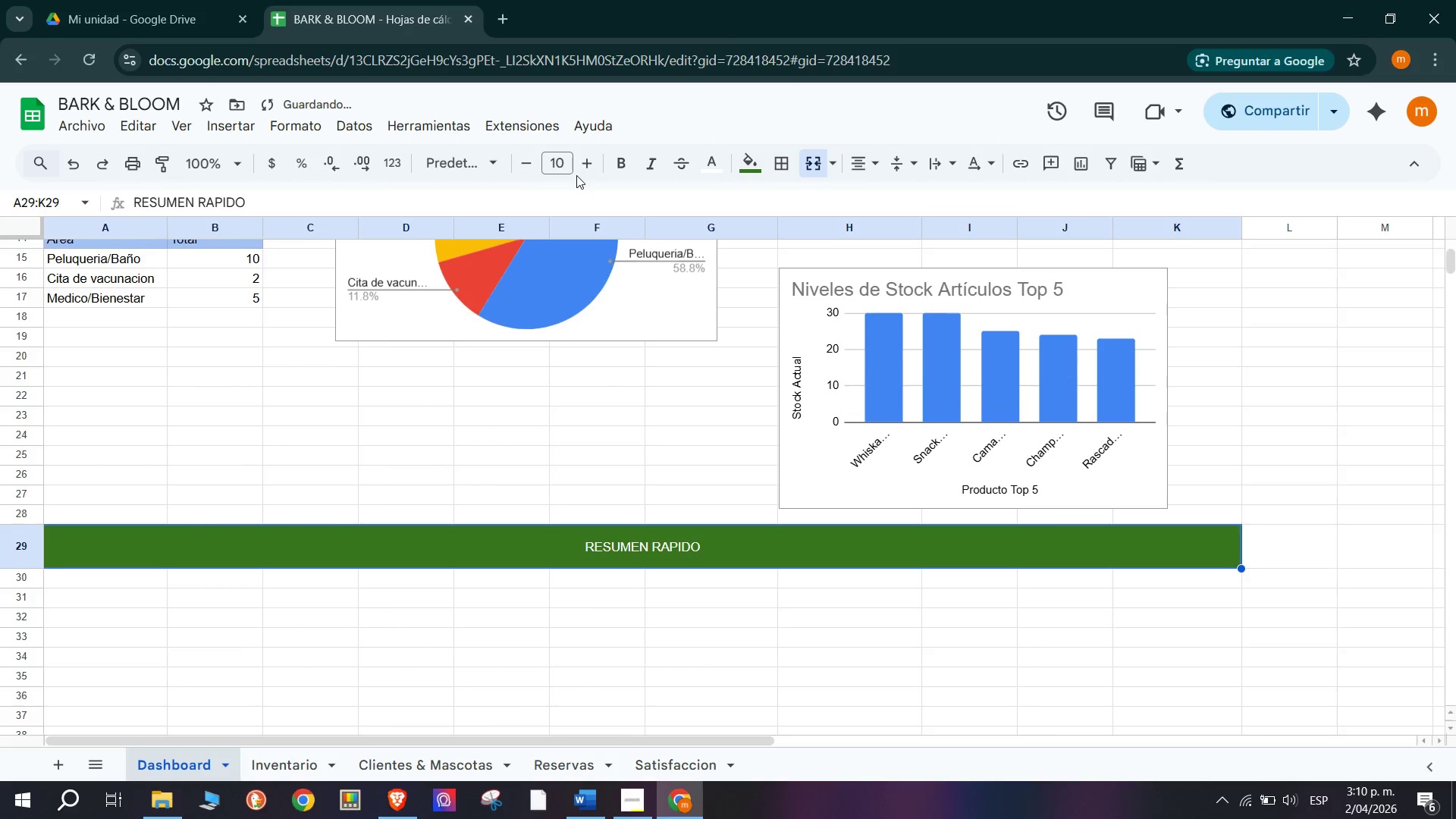 
double_click([584, 166])
 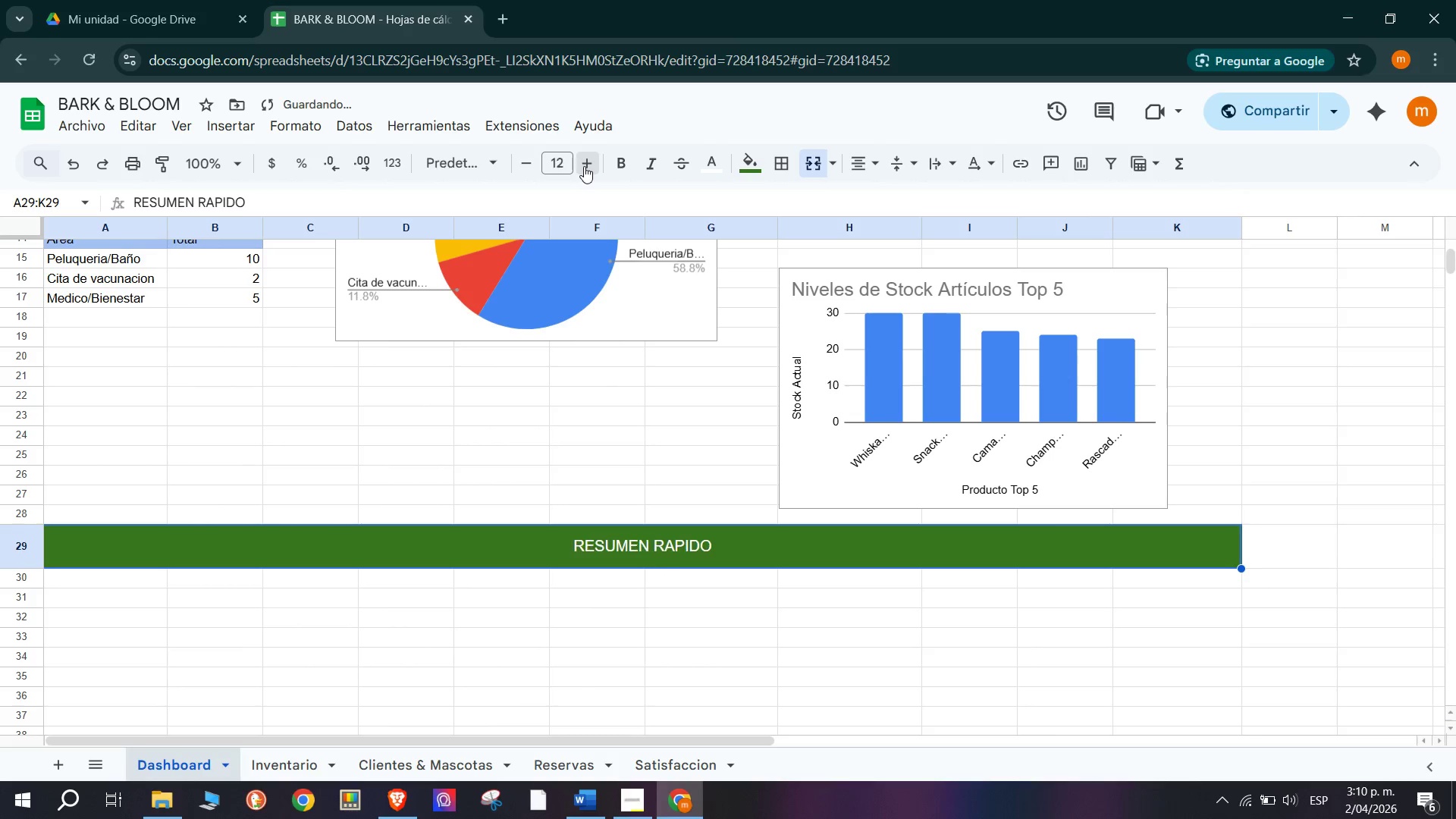 
triple_click([584, 166])
 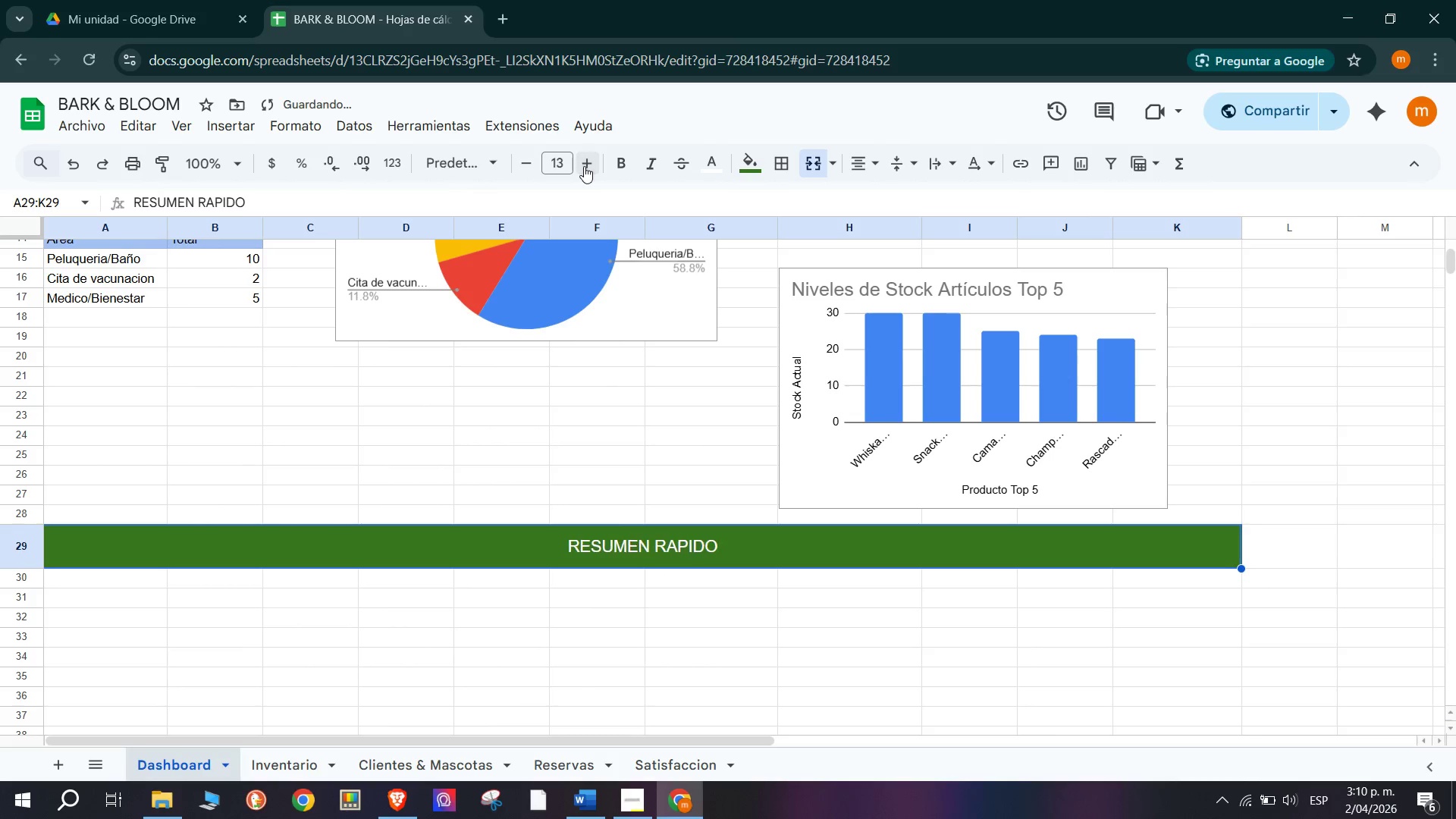 
triple_click([584, 166])
 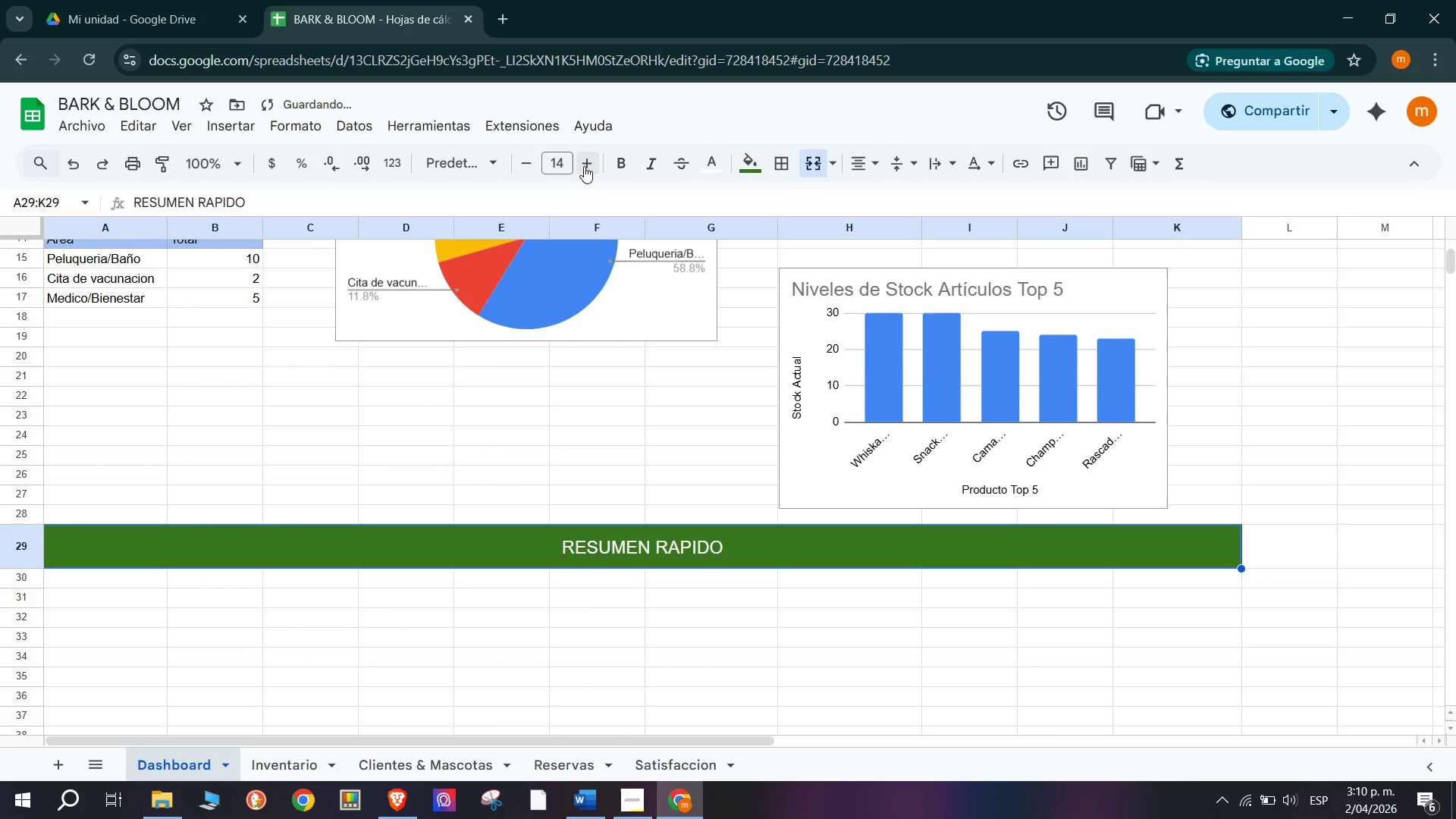 
triple_click([584, 166])
 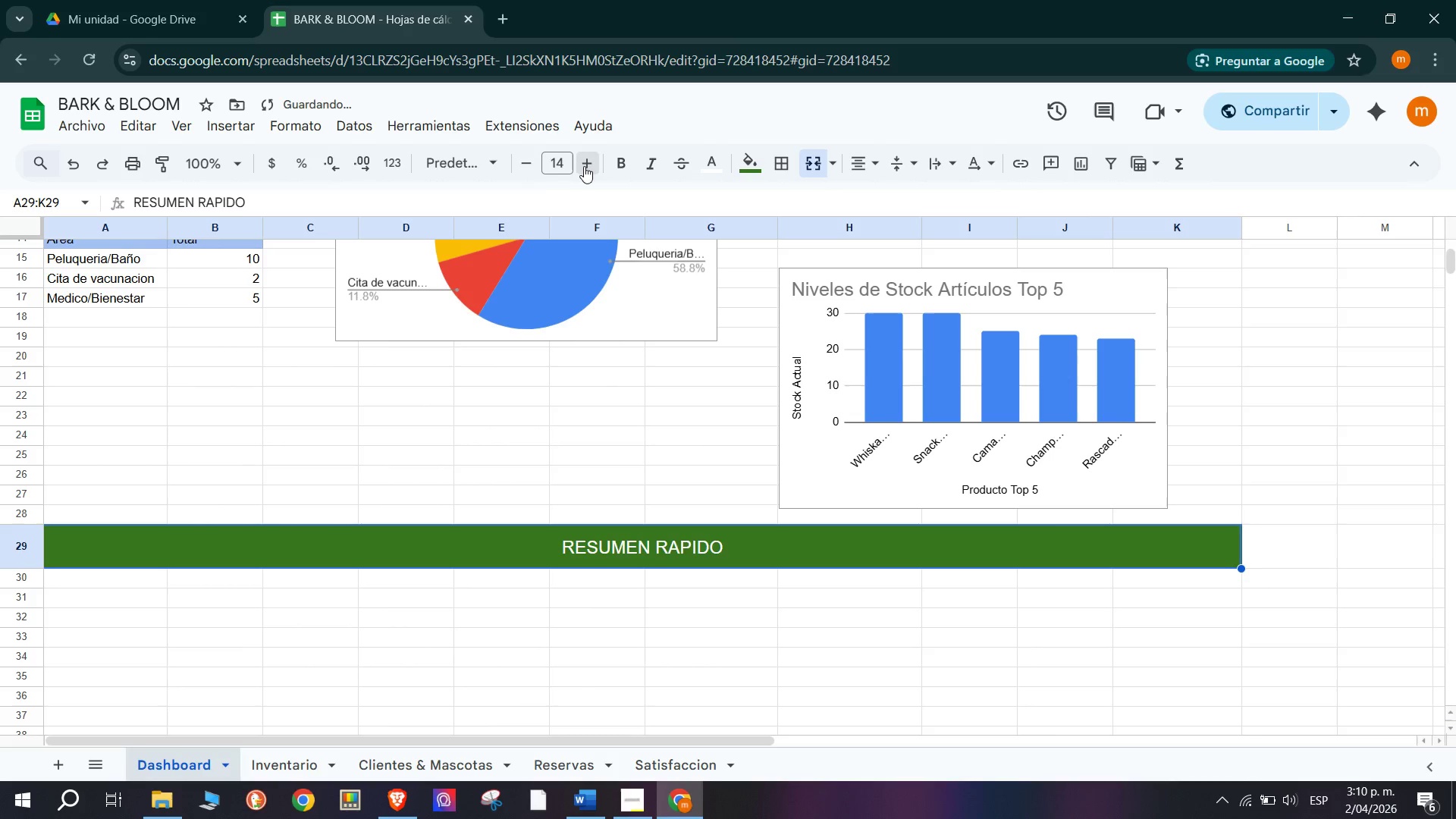 
triple_click([584, 166])
 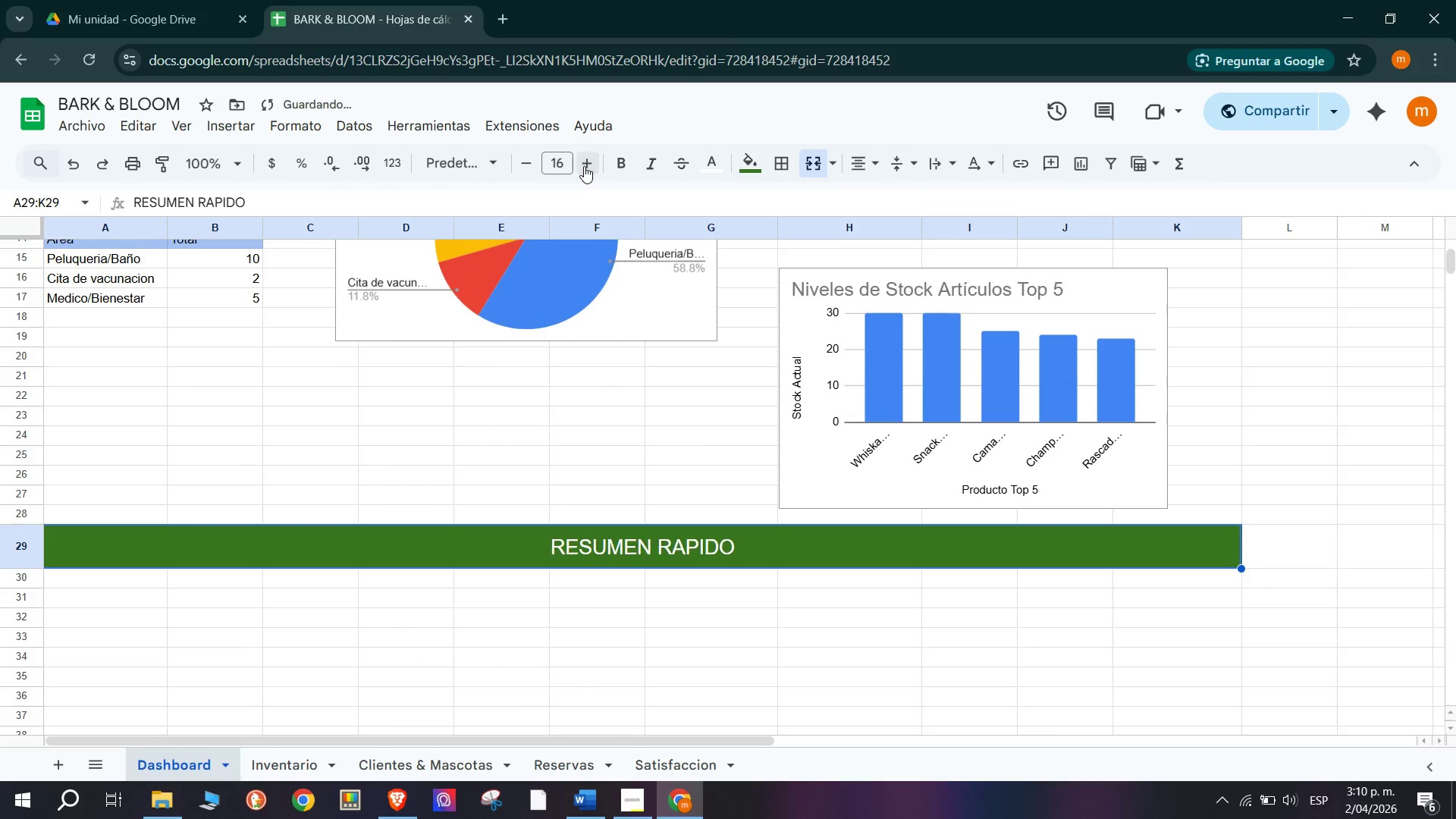 
triple_click([584, 166])
 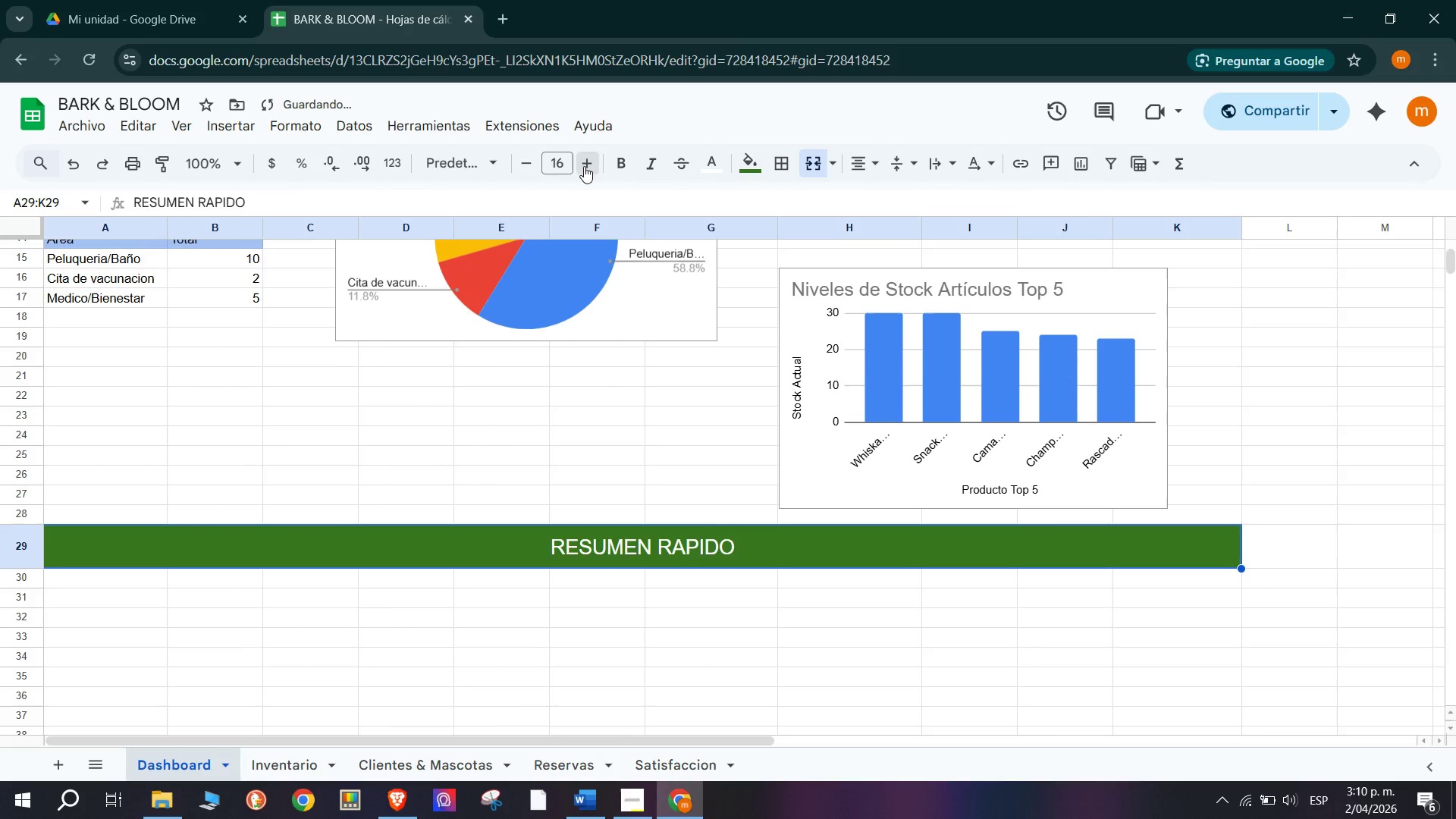 
triple_click([584, 166])
 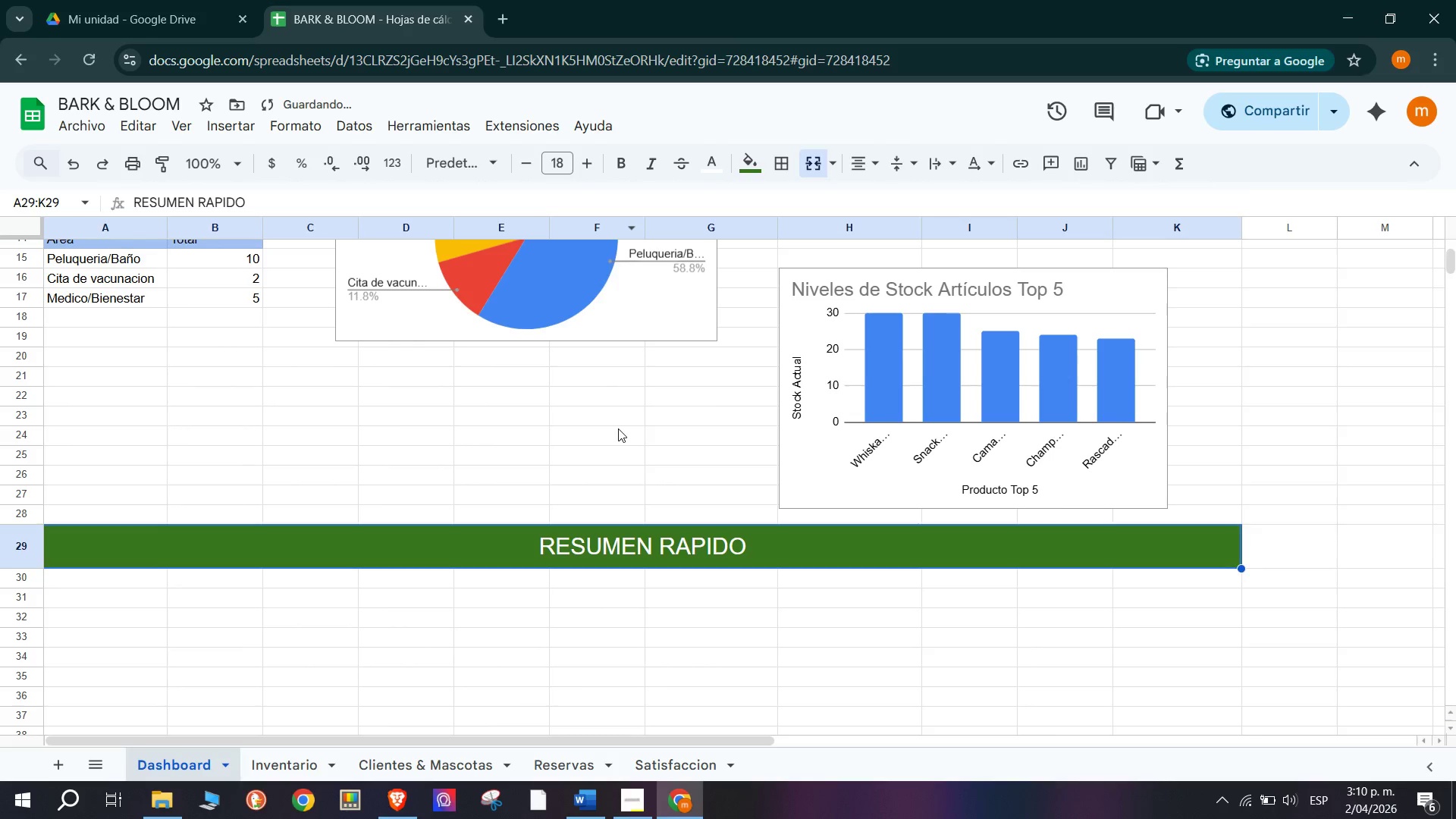 
scroll: coordinate [619, 429], scroll_direction: up, amount: 1.0
 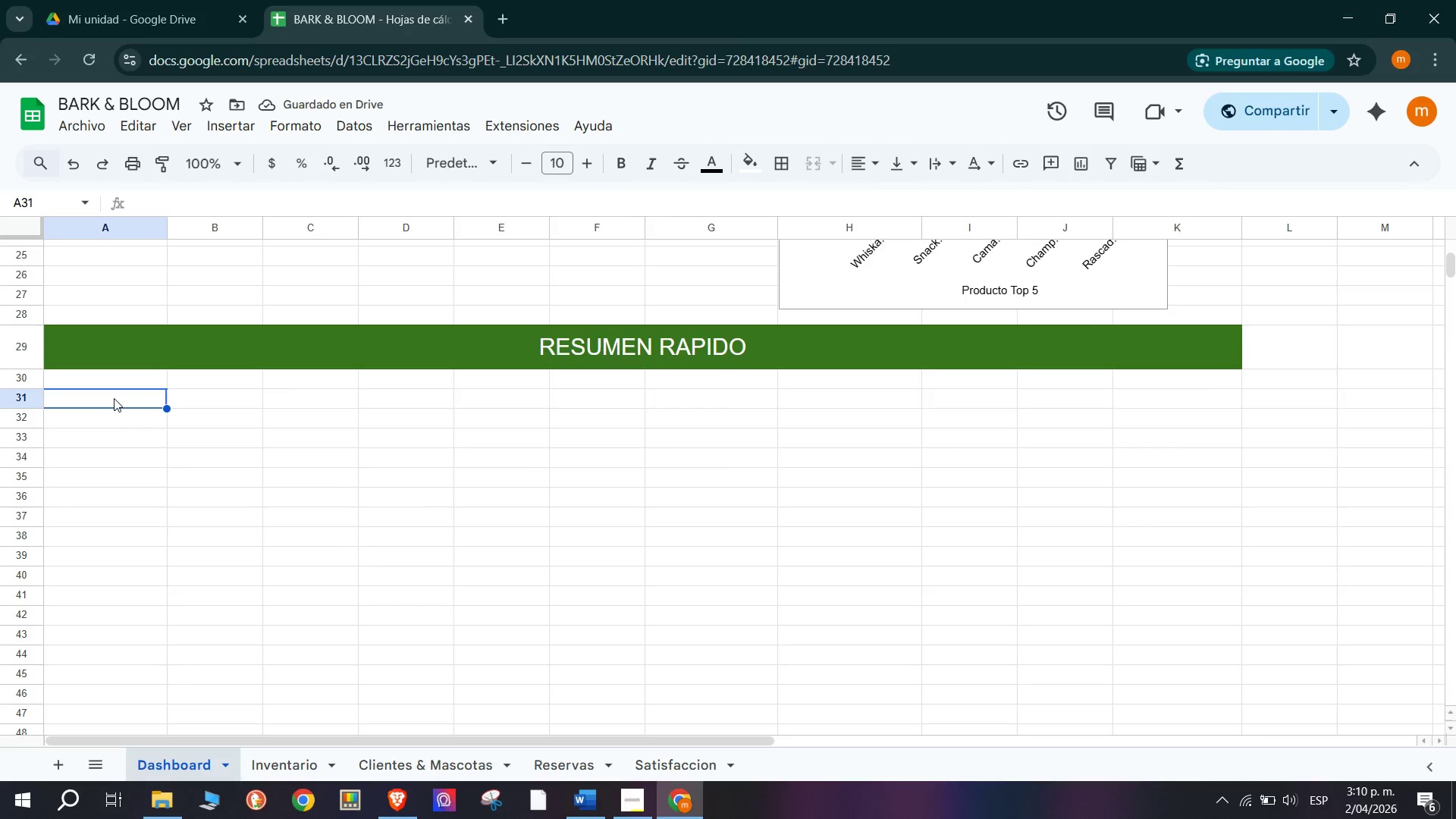 
wait(7.62)
 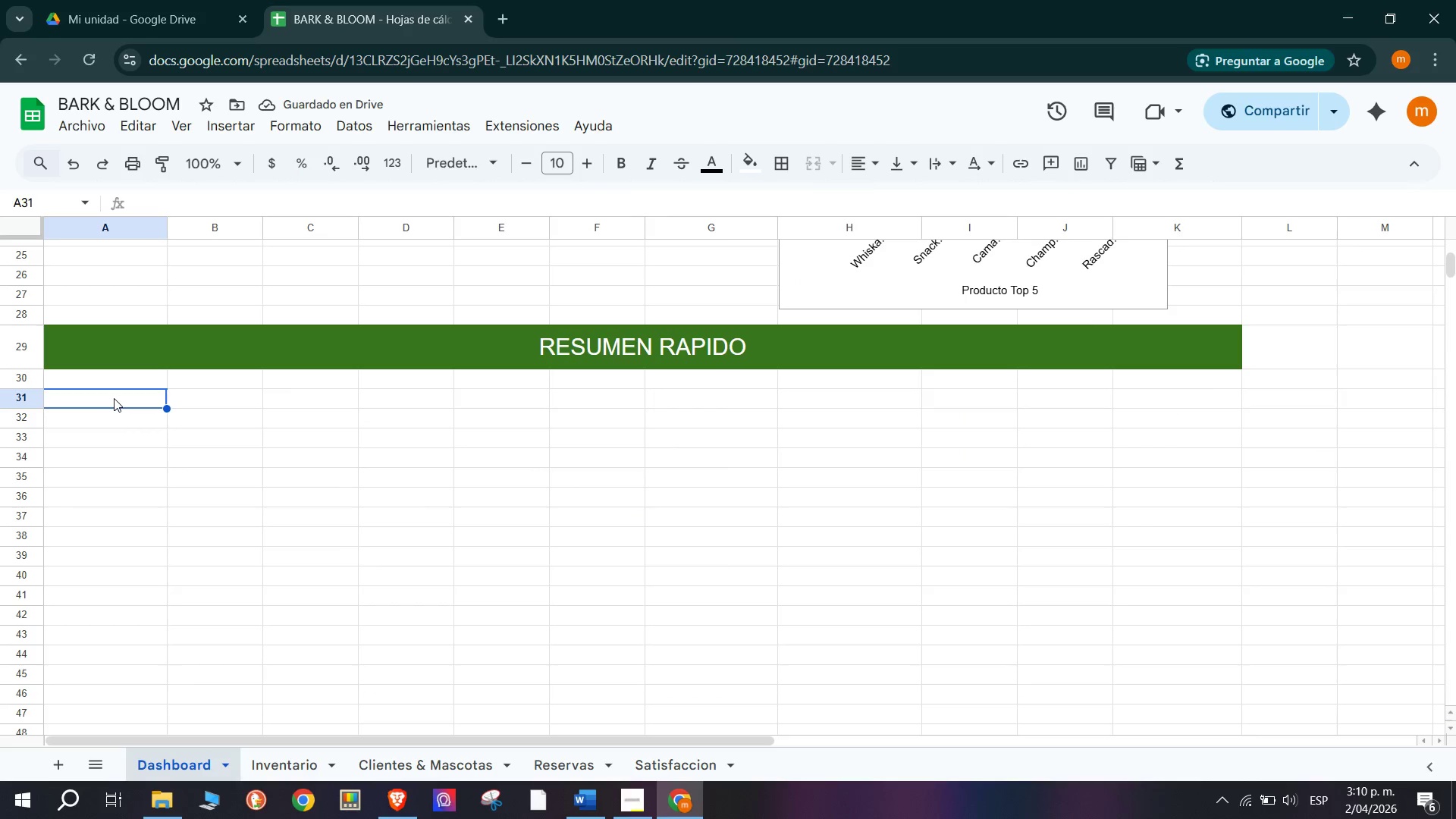 
left_click([110, 384])
 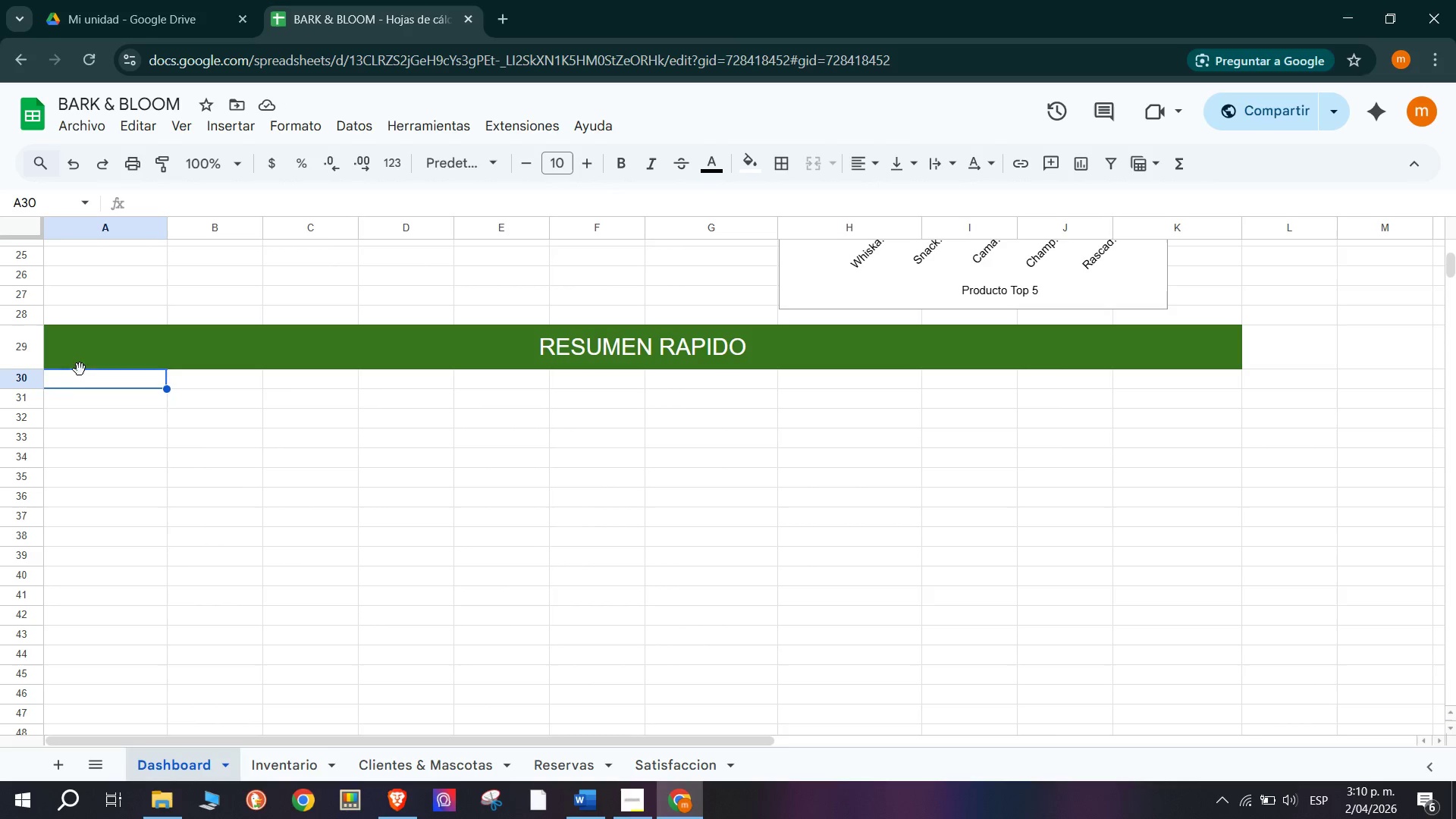 
left_click_drag(start_coordinate=[96, 377], to_coordinate=[310, 379])
 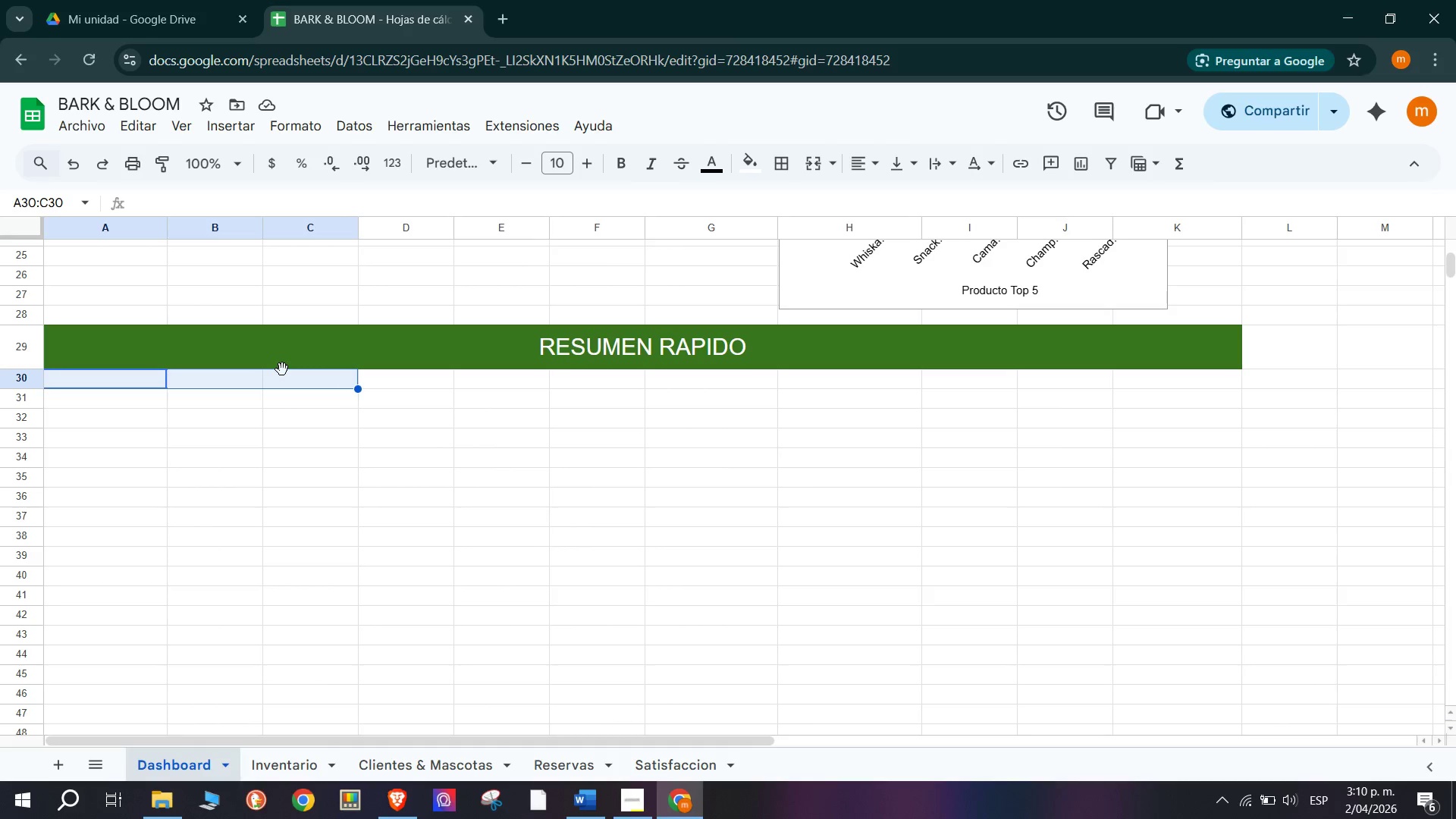 
key(CapsLock)
 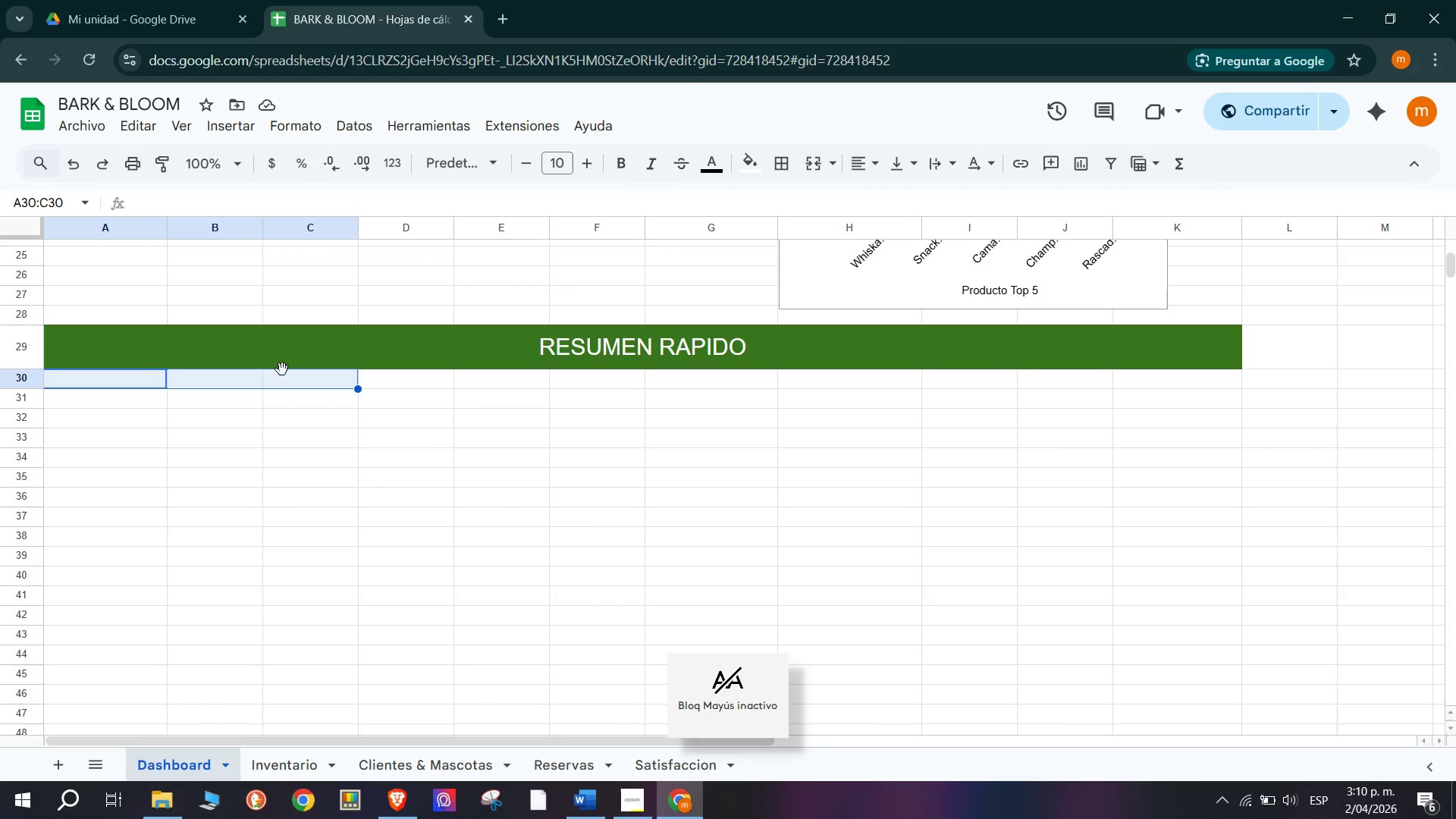 
key(CapsLock)
 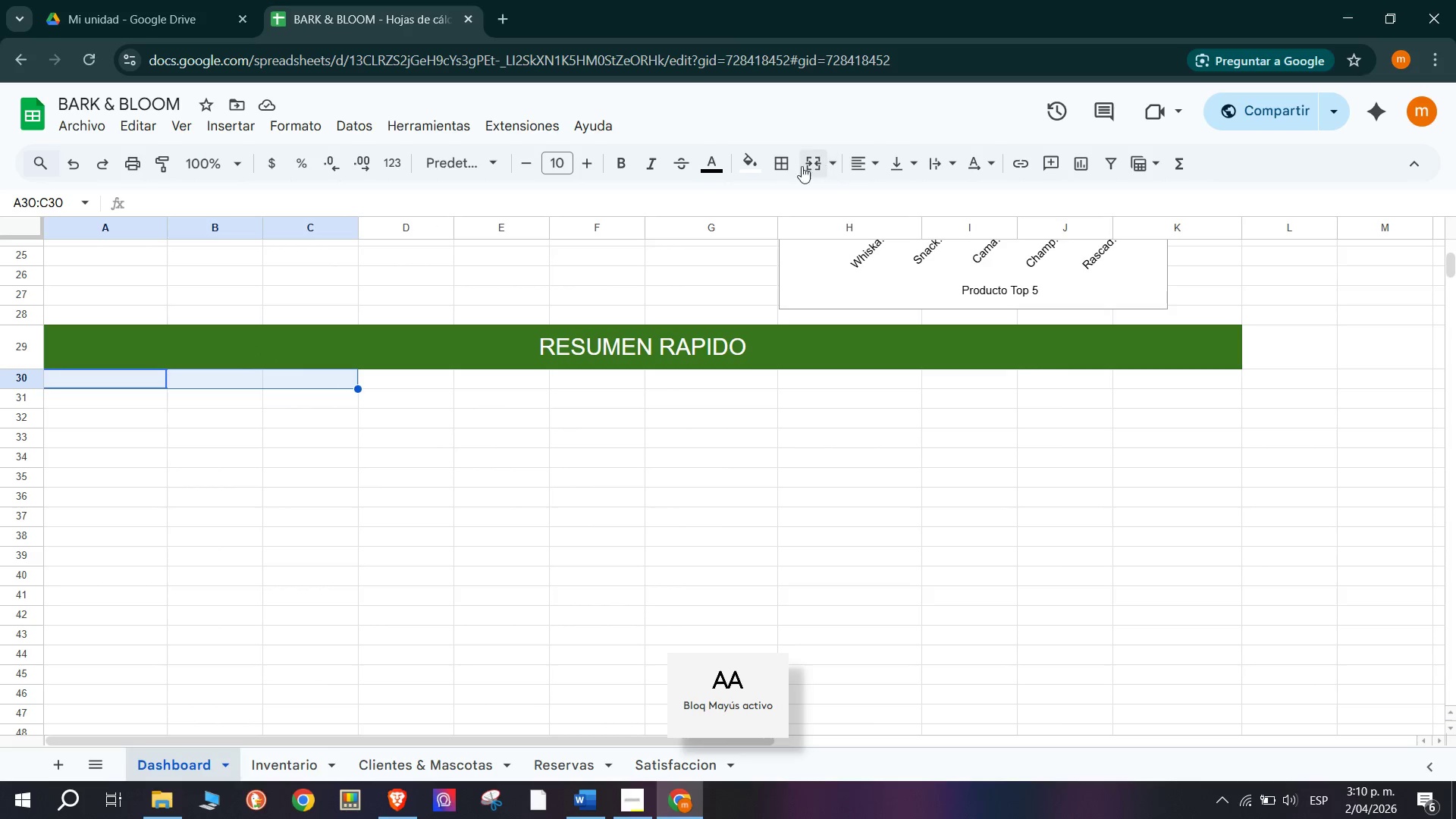 
scroll: coordinate [492, 364], scroll_direction: up, amount: 2.0
 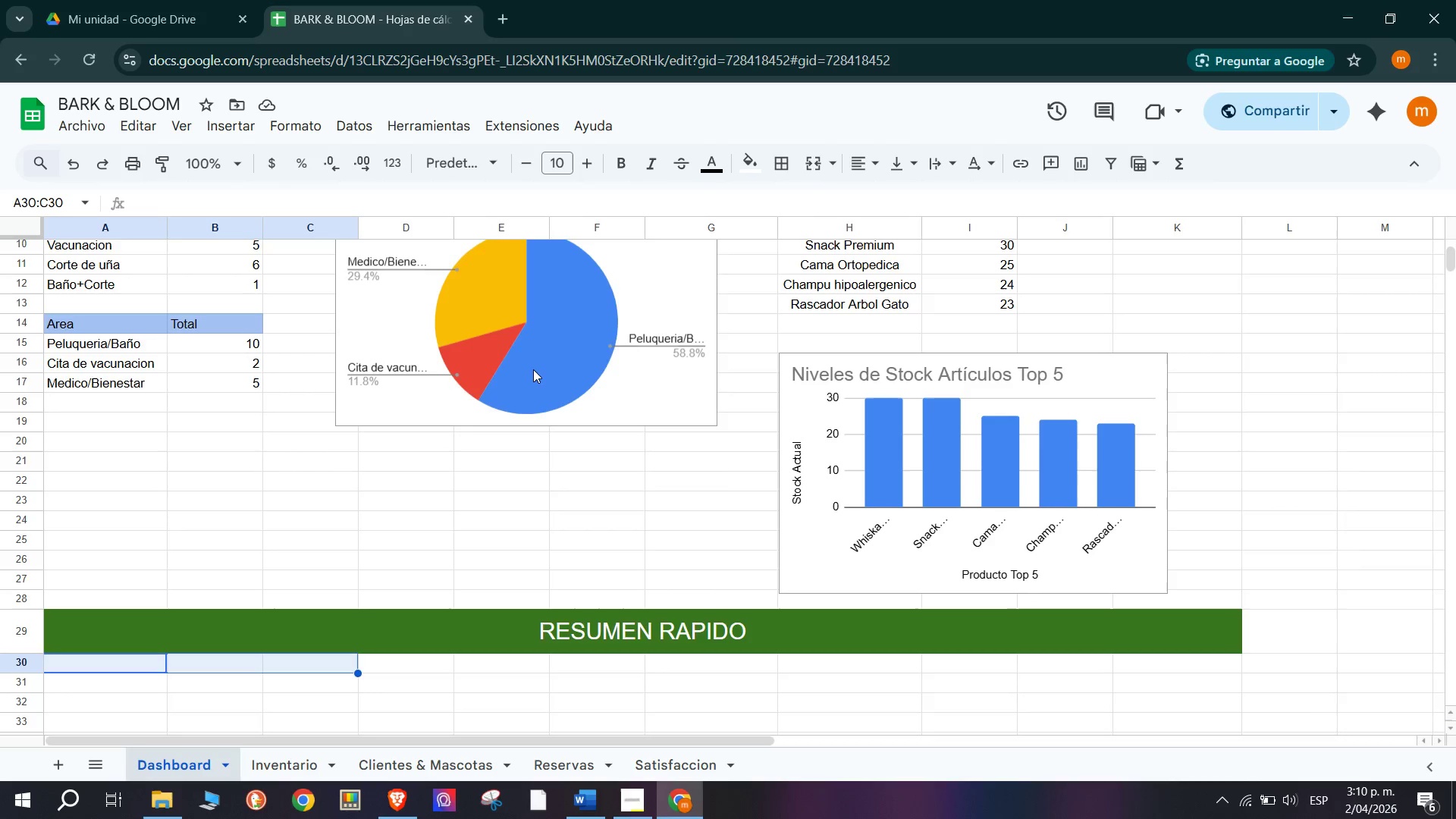 
scroll: coordinate [533, 369], scroll_direction: down, amount: 1.0
 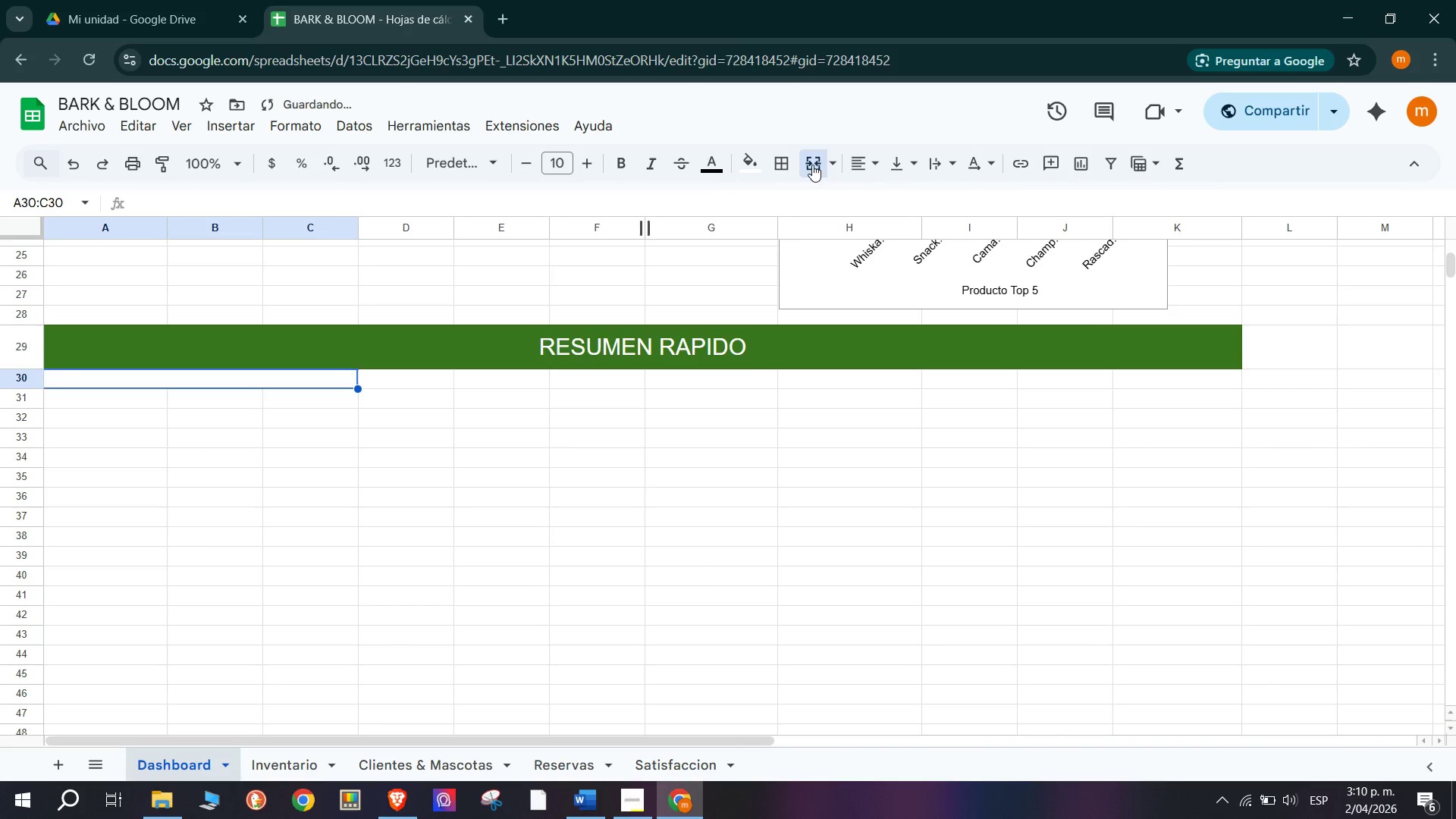 
type(TOTAL)
key(Backspace)
key(Backspace)
key(Backspace)
key(Backspace)
type(otal Clientes Registrados)
 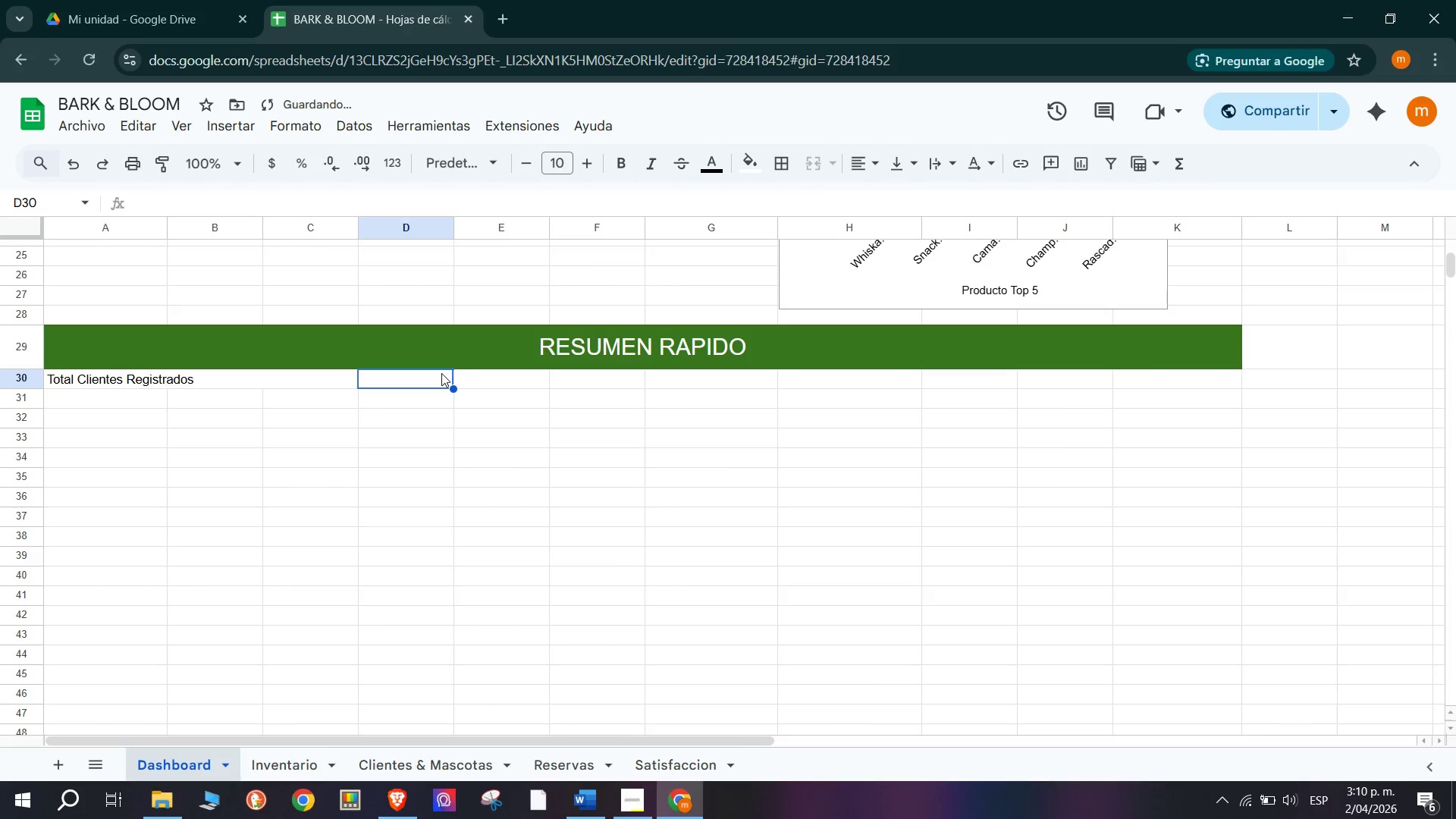 
left_click_drag(start_coordinate=[397, 377], to_coordinate=[733, 386])
 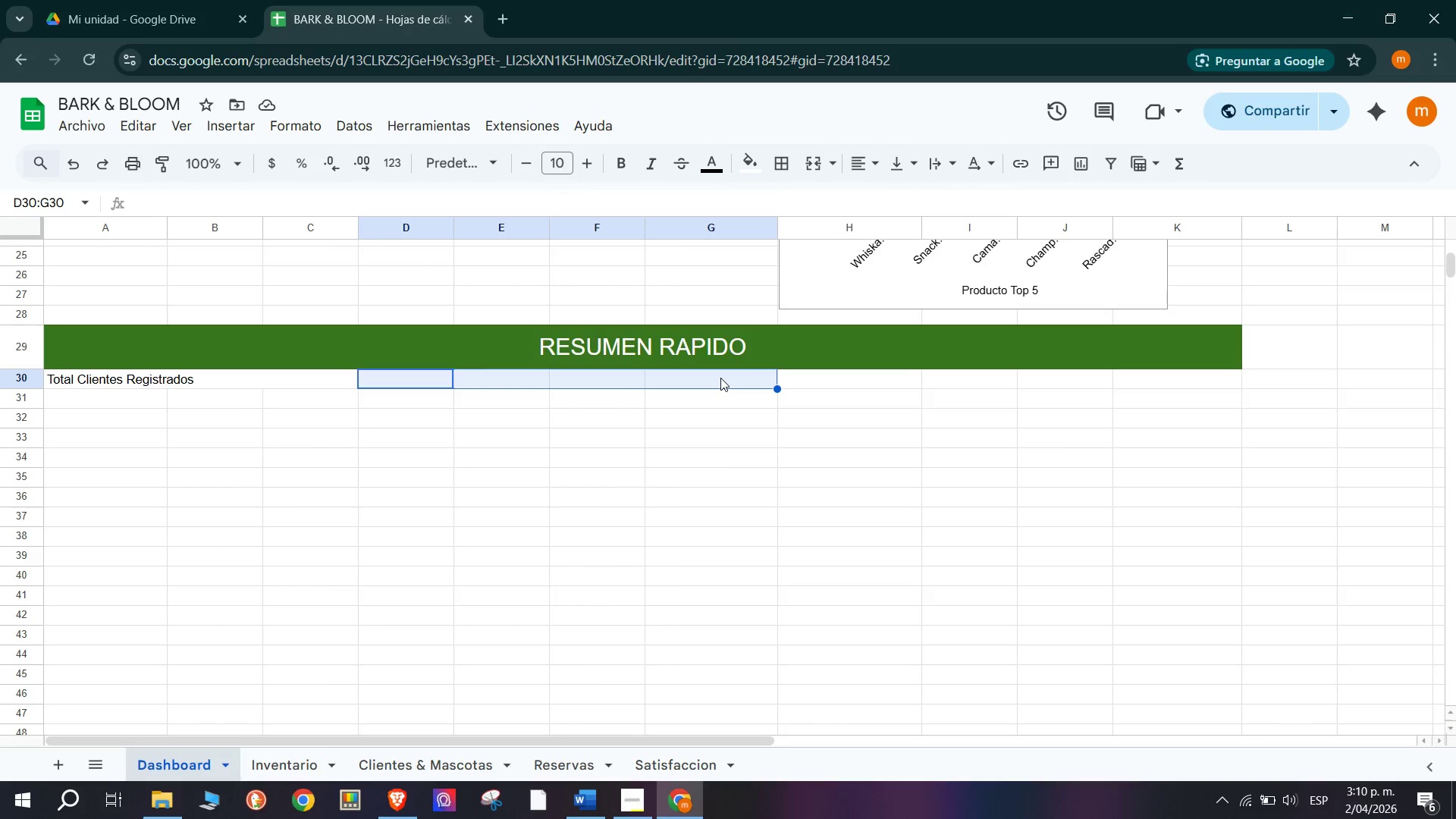 
wait(10.16)
 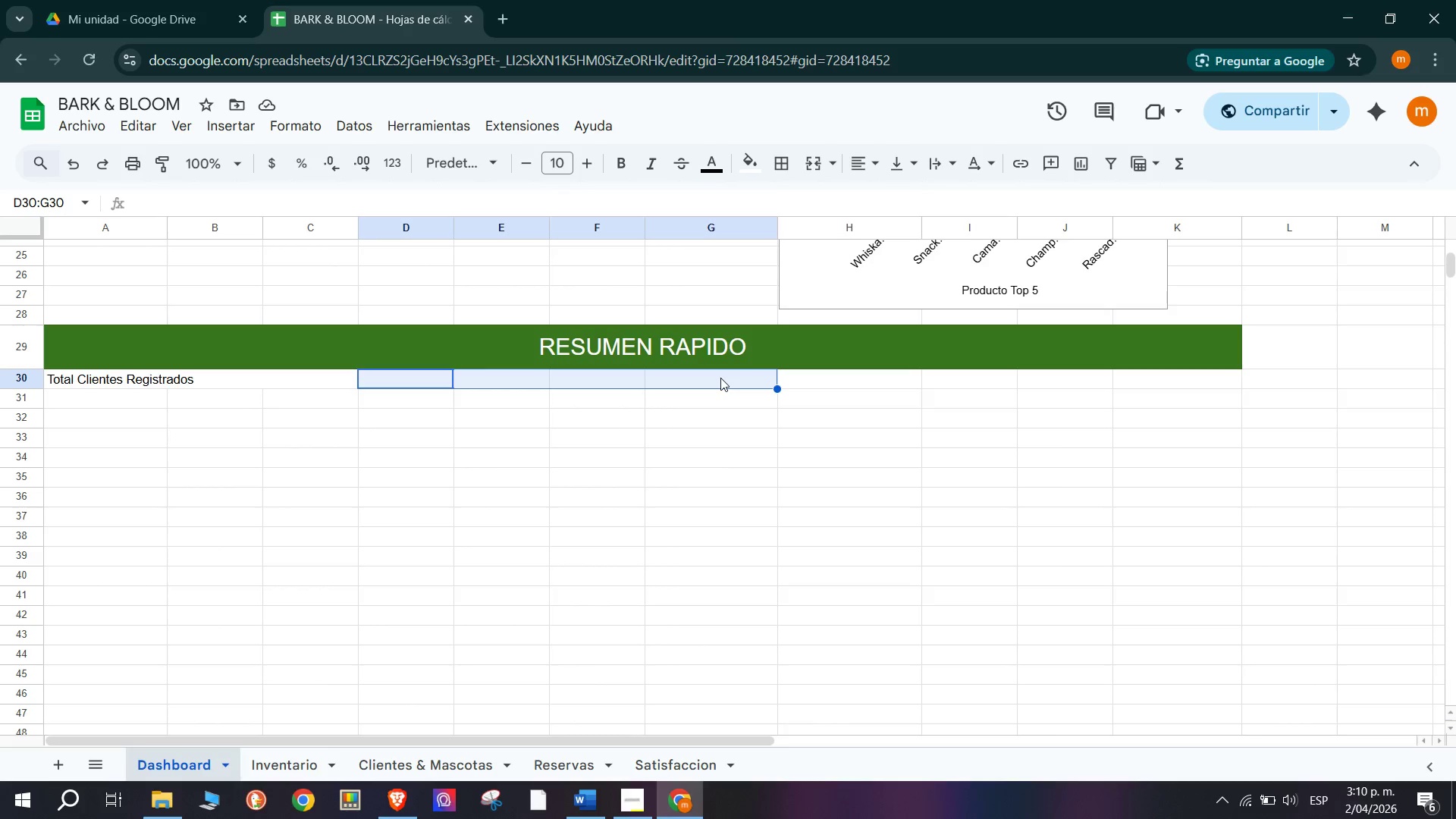 
left_click([431, 384])
 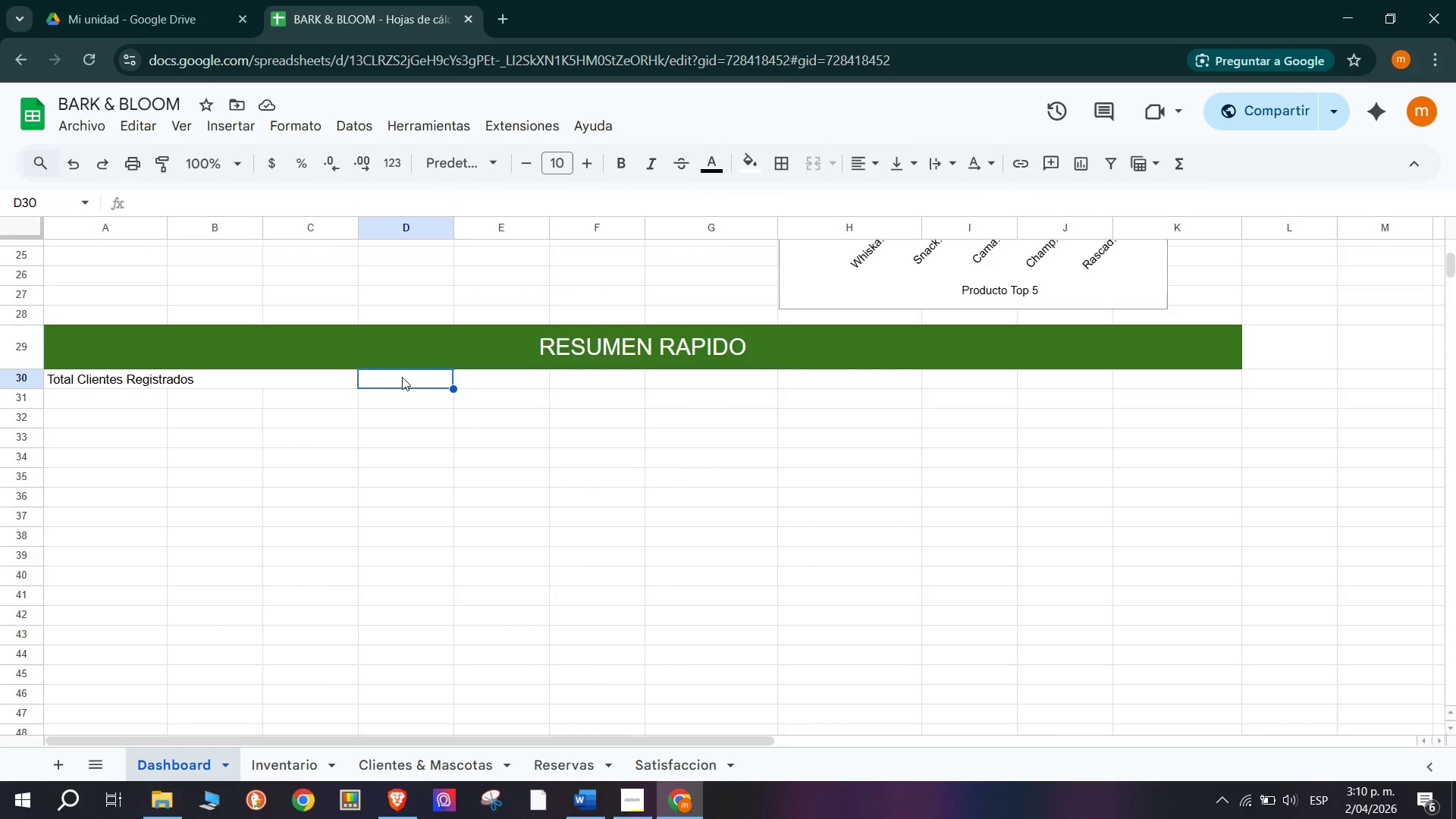 
left_click_drag(start_coordinate=[401, 375], to_coordinate=[600, 381])
 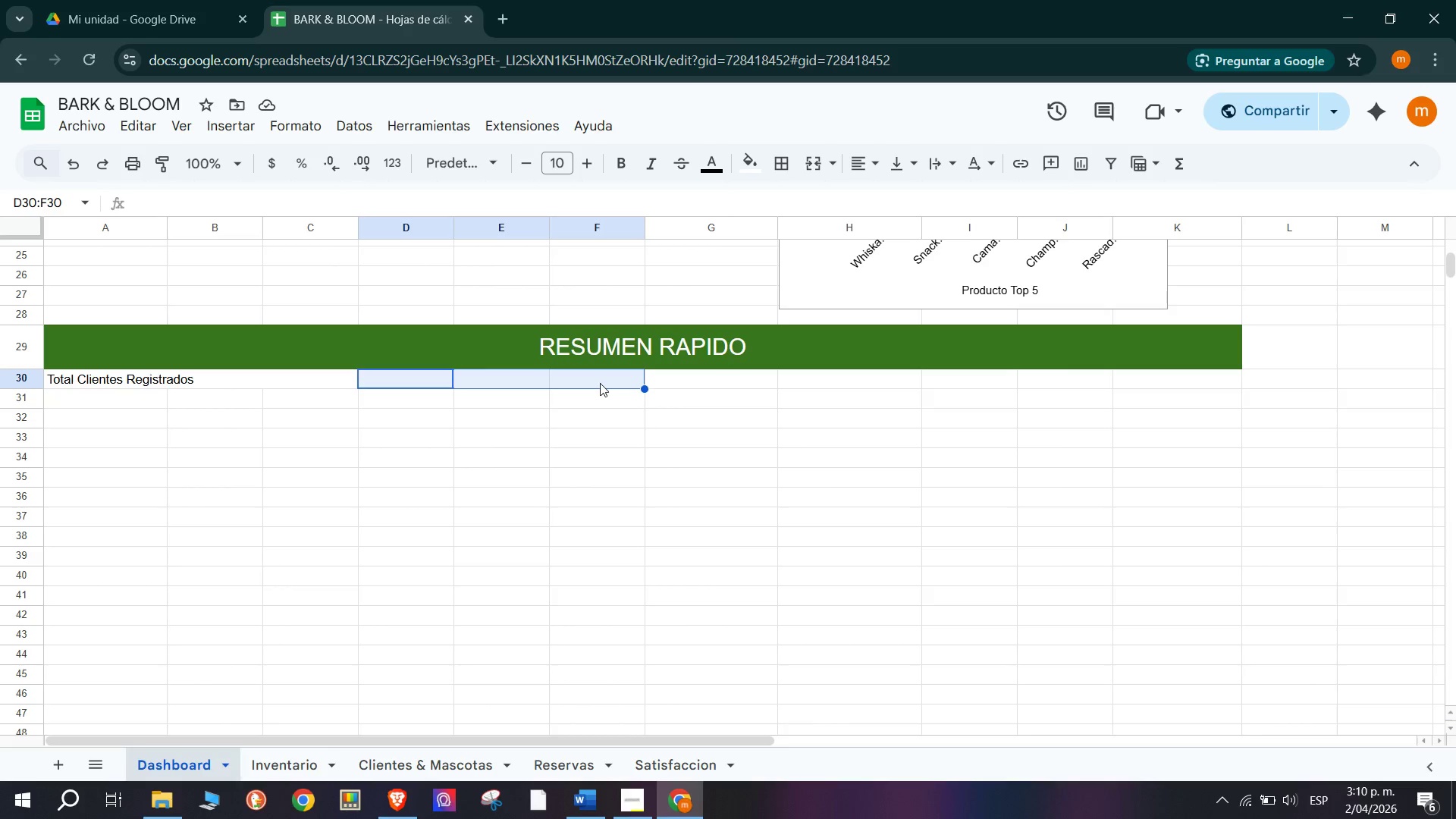 
key(CapsLock)
 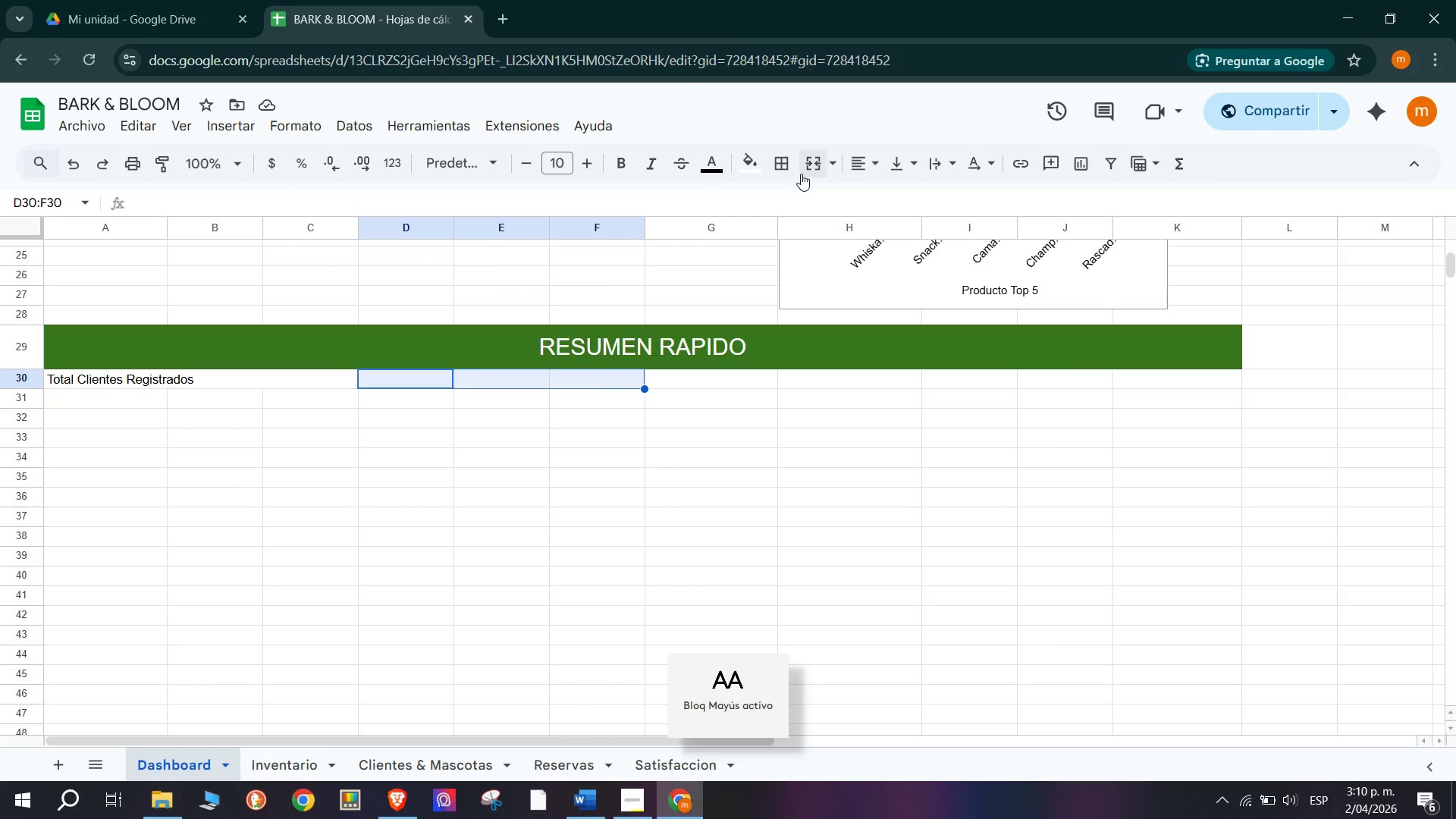 
left_click([821, 166])
 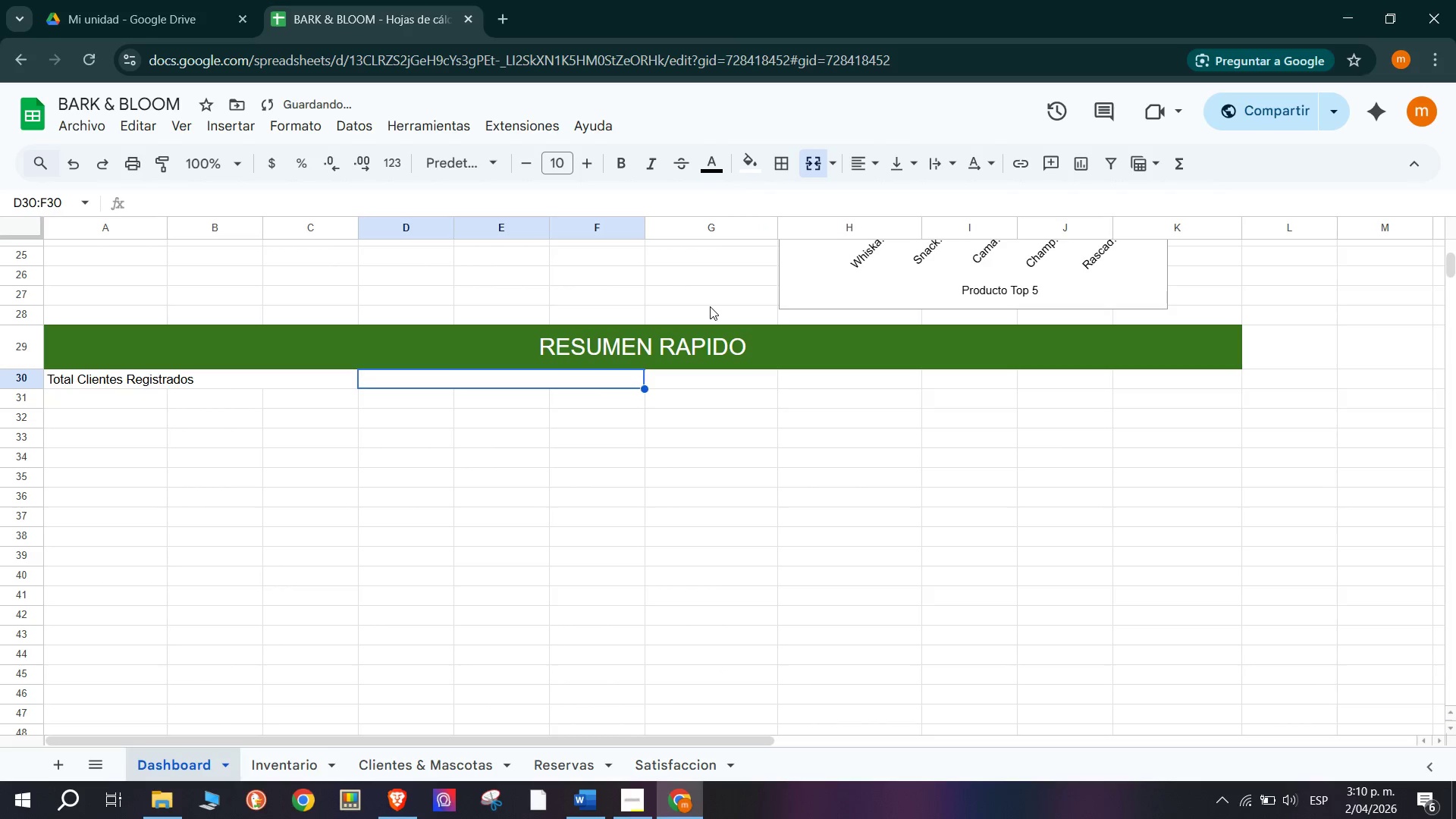 
key(T)
 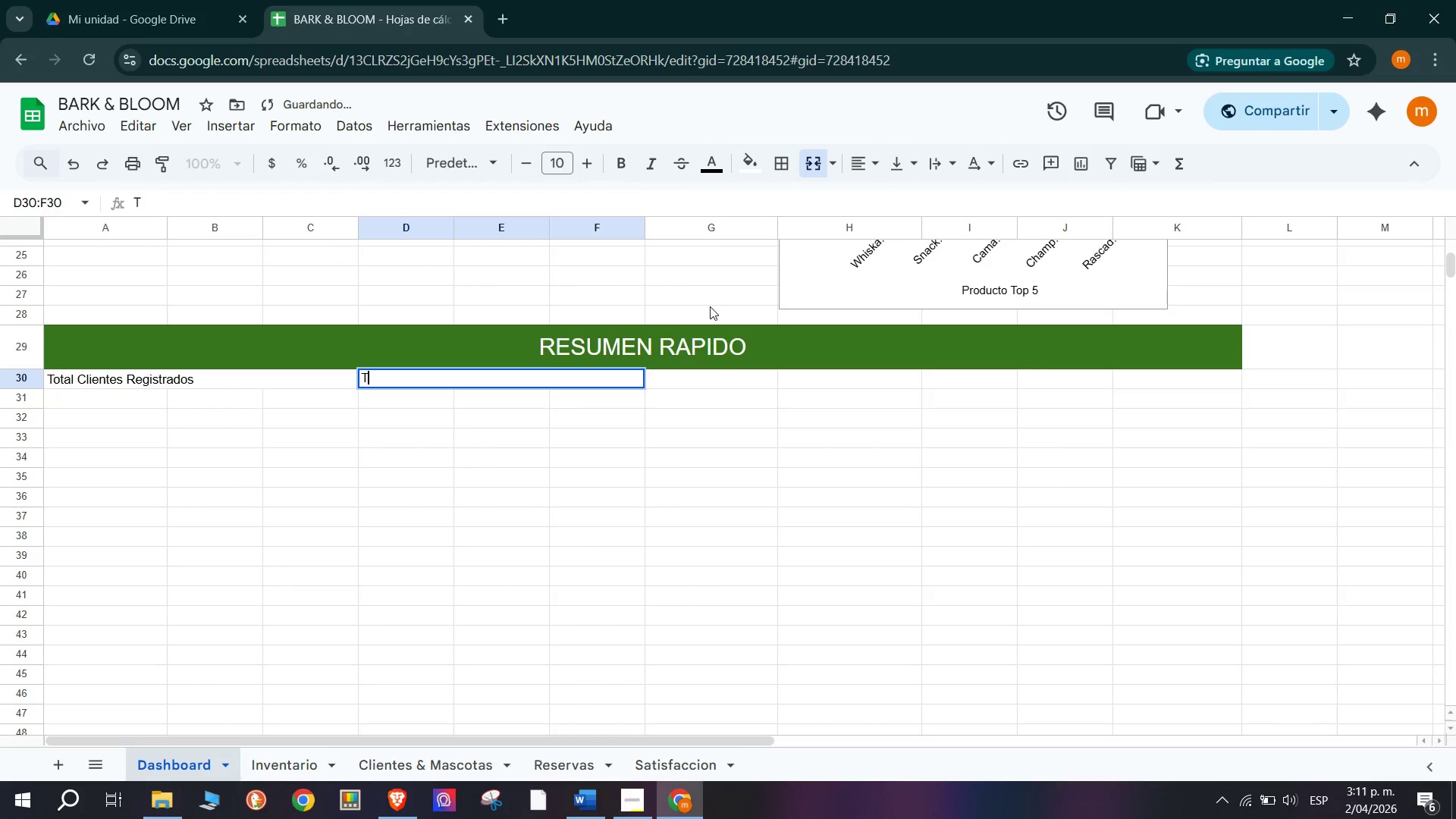 
key(CapsLock)
 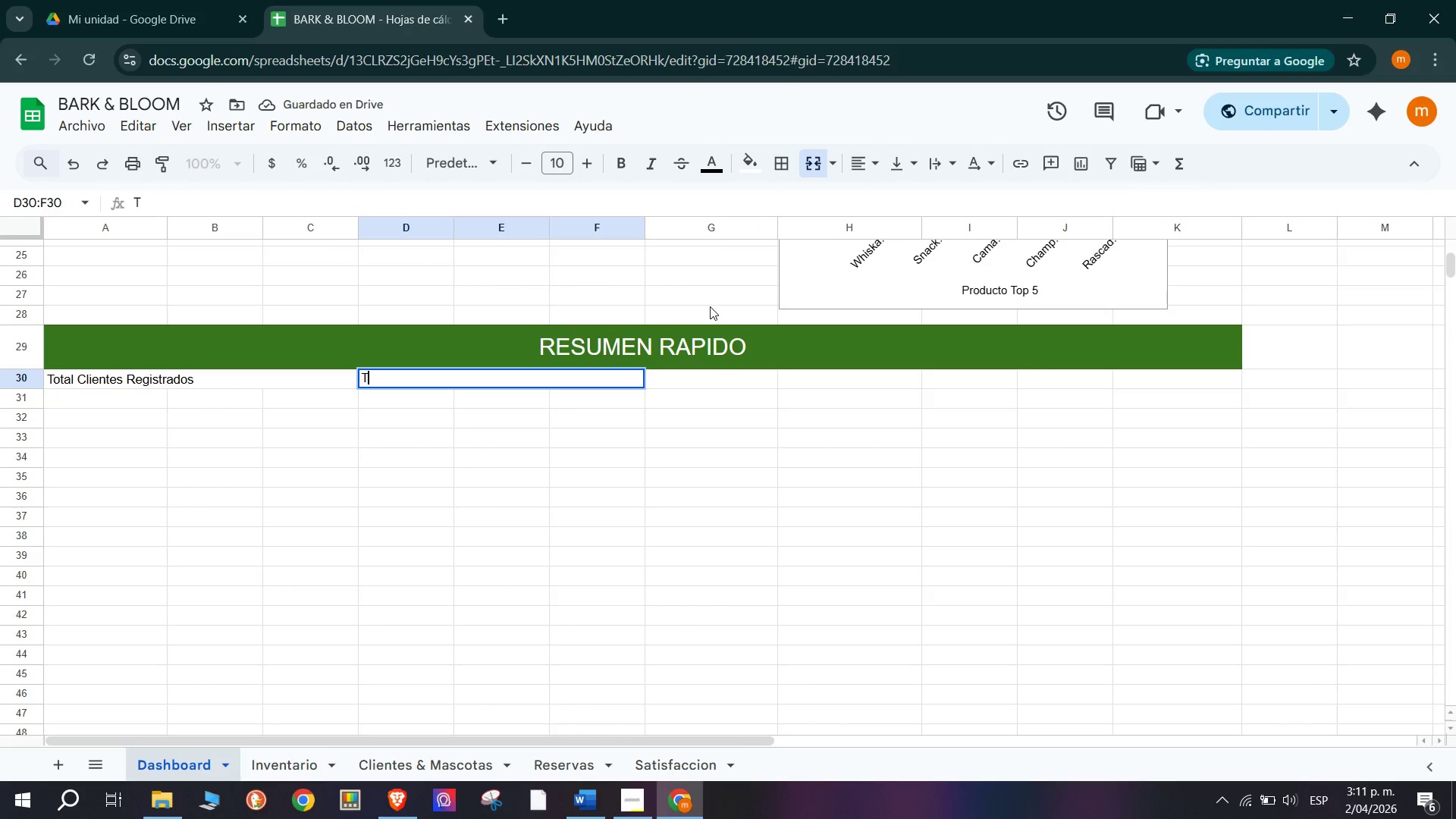 
type(total)
key(Backspace)
key(Backspace)
key(Backspace)
key(Backspace)
key(Backspace)
type(otal Evaluaciones Recibidas)
 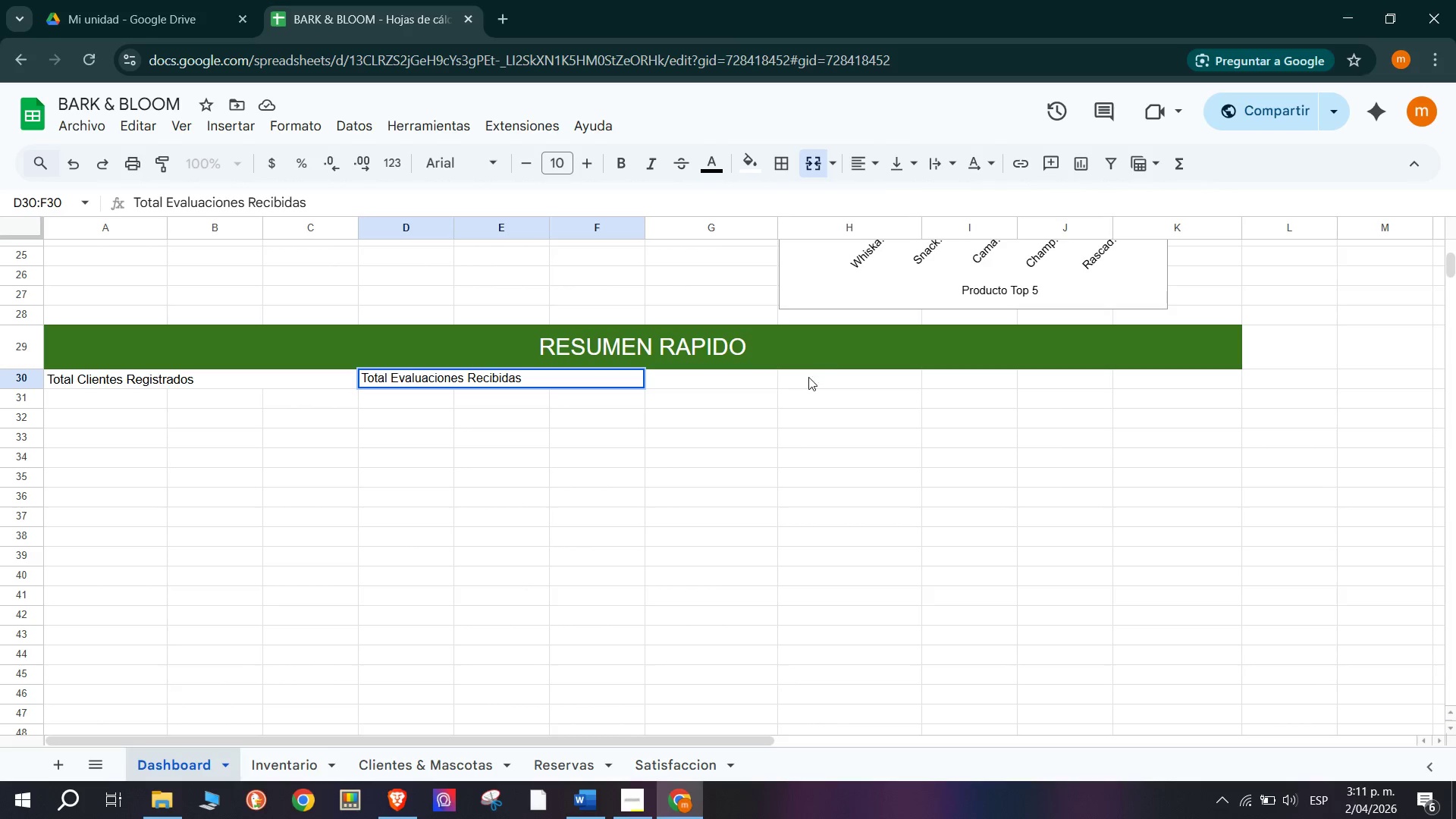 
left_click([824, 381])
 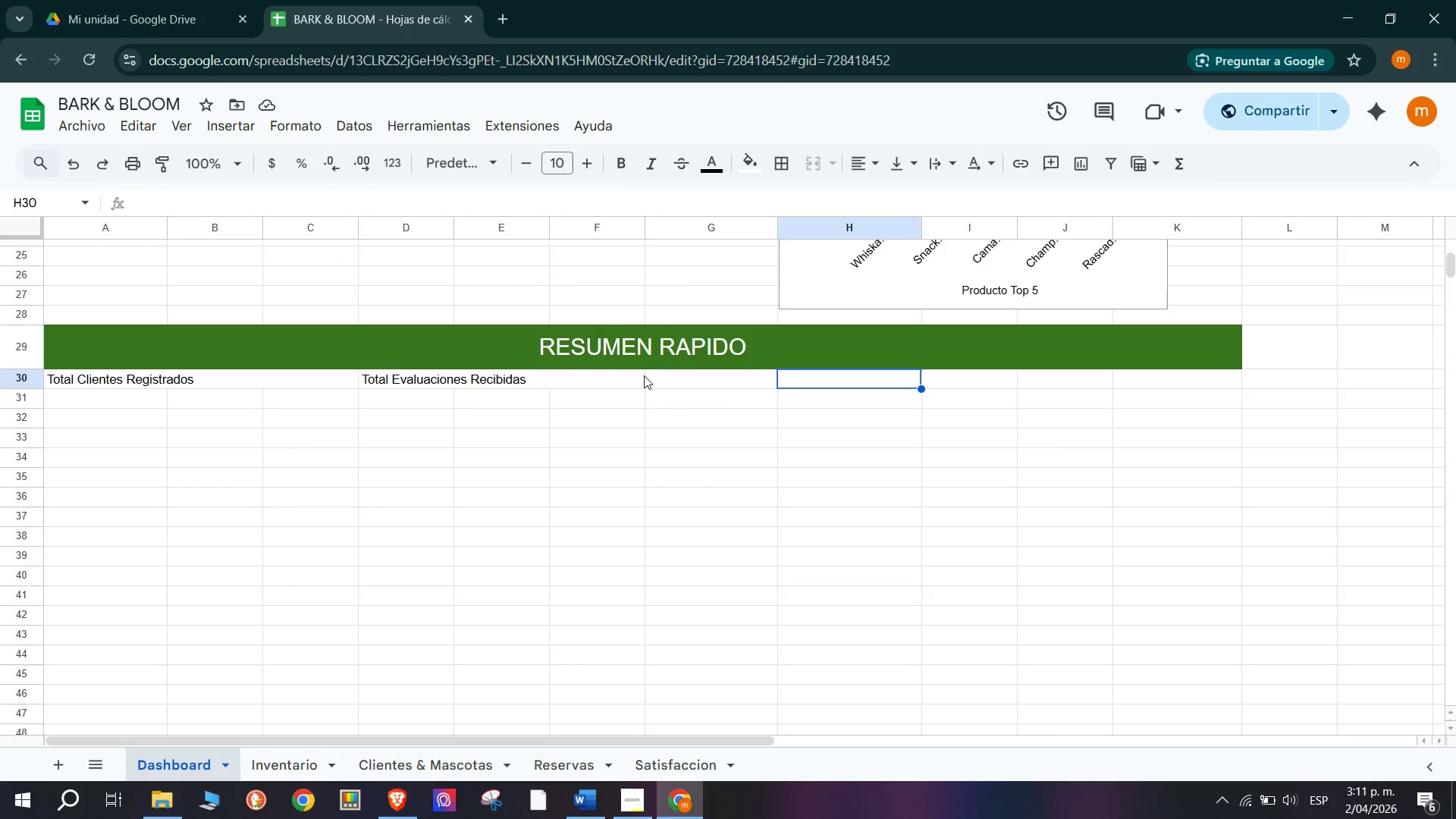 
wait(19.8)
 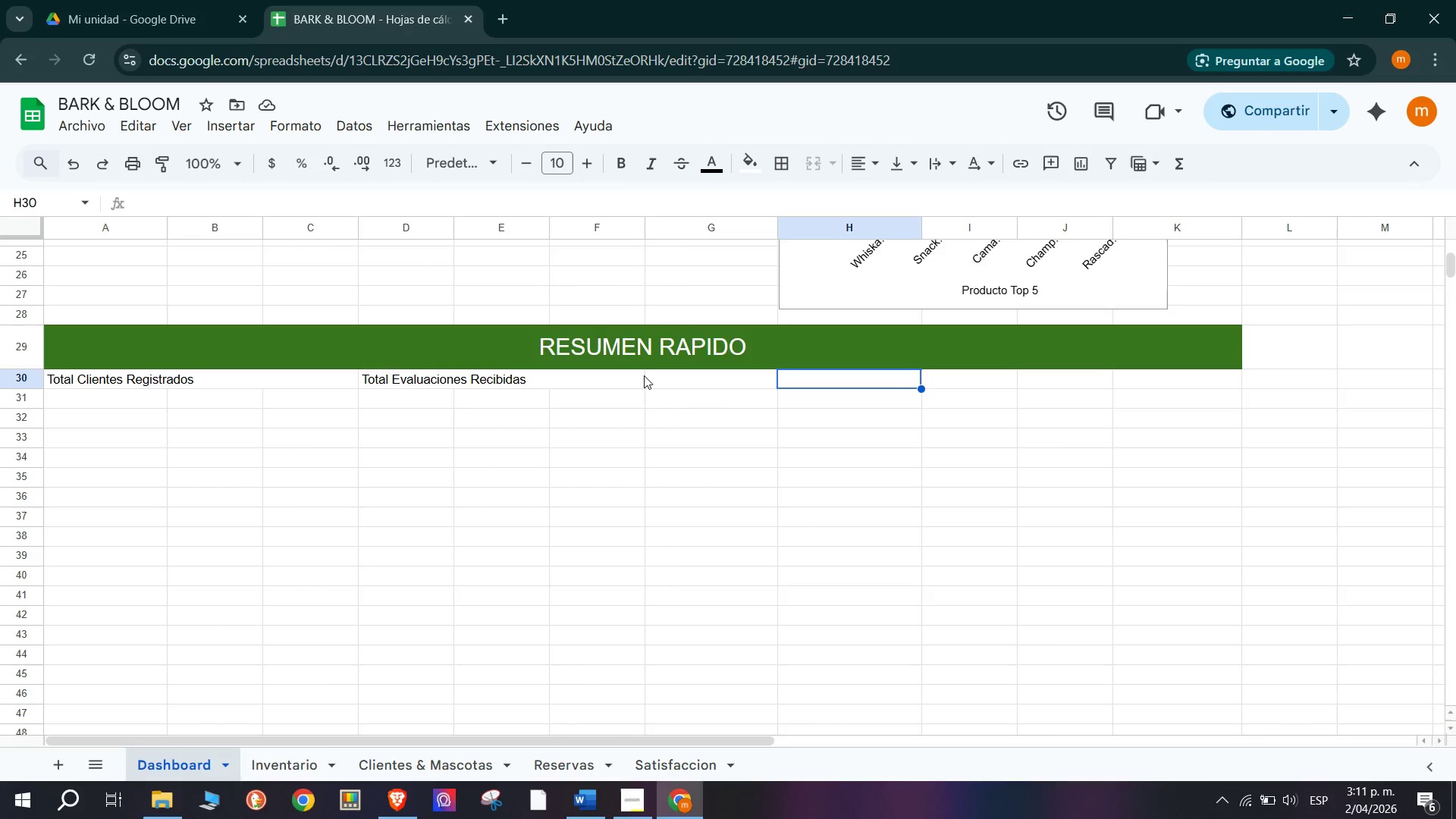 
double_click([456, 377])
 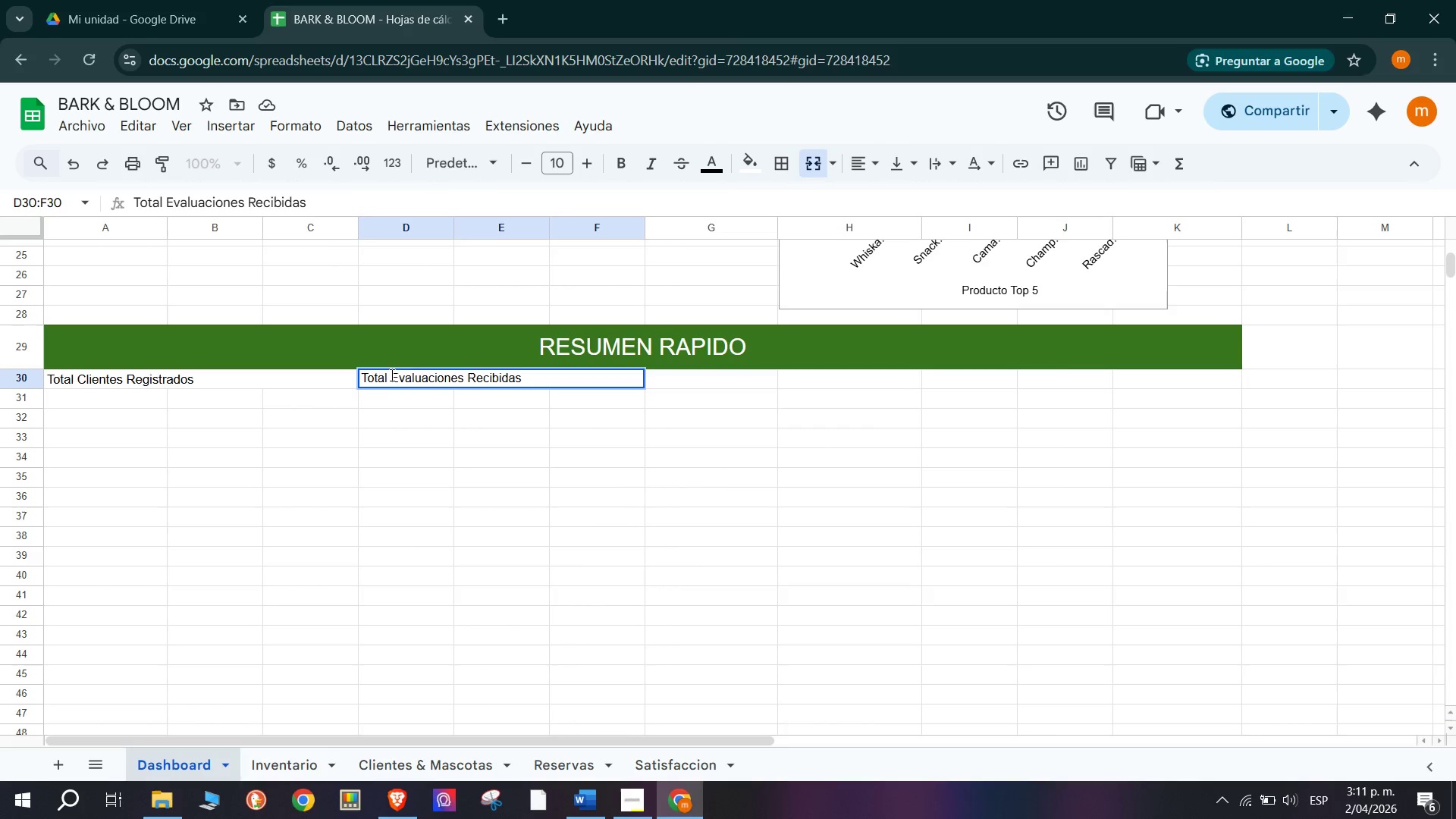 
left_click_drag(start_coordinate=[391, 373], to_coordinate=[535, 378])
 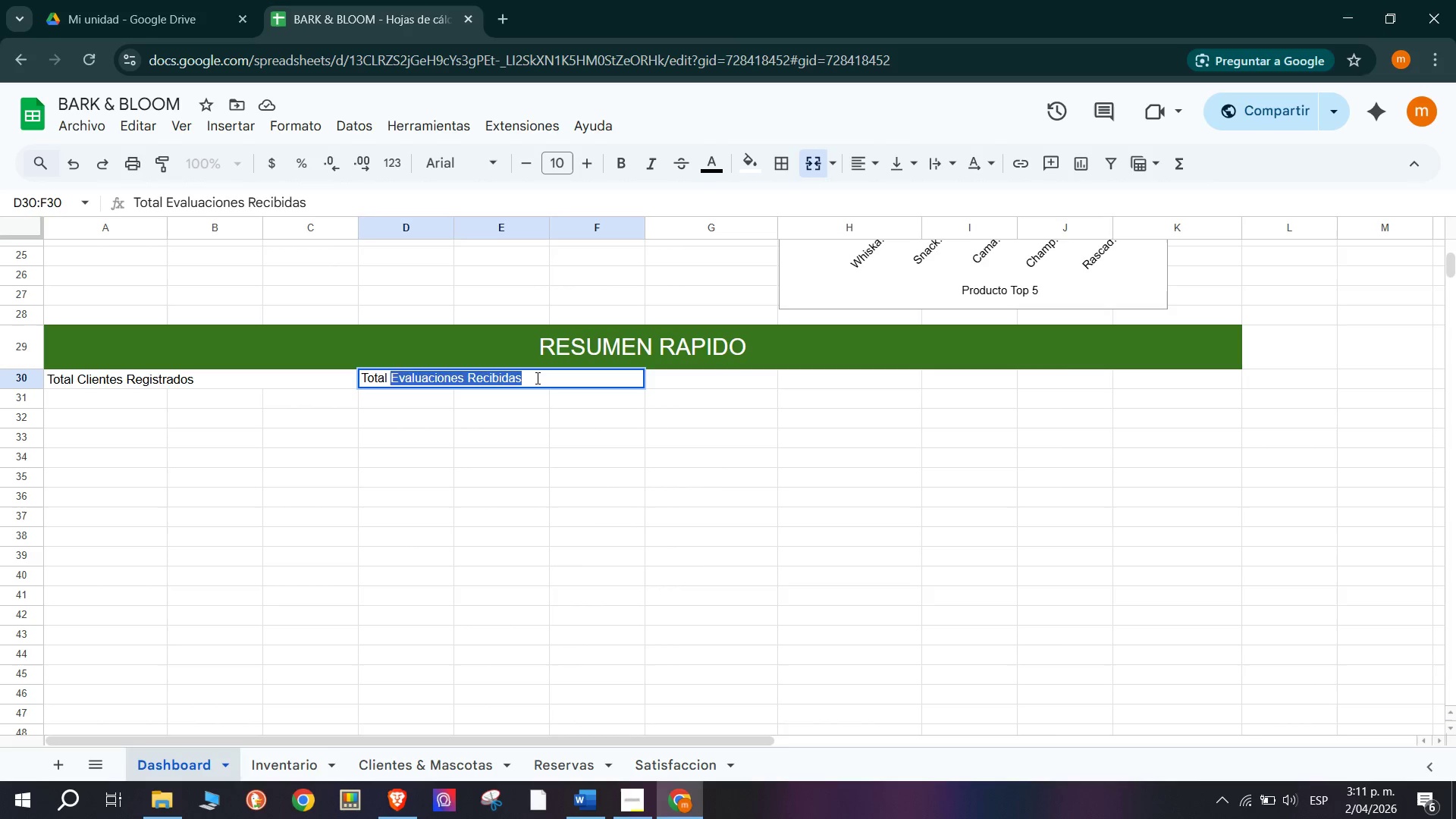 
left_click([536, 378])
 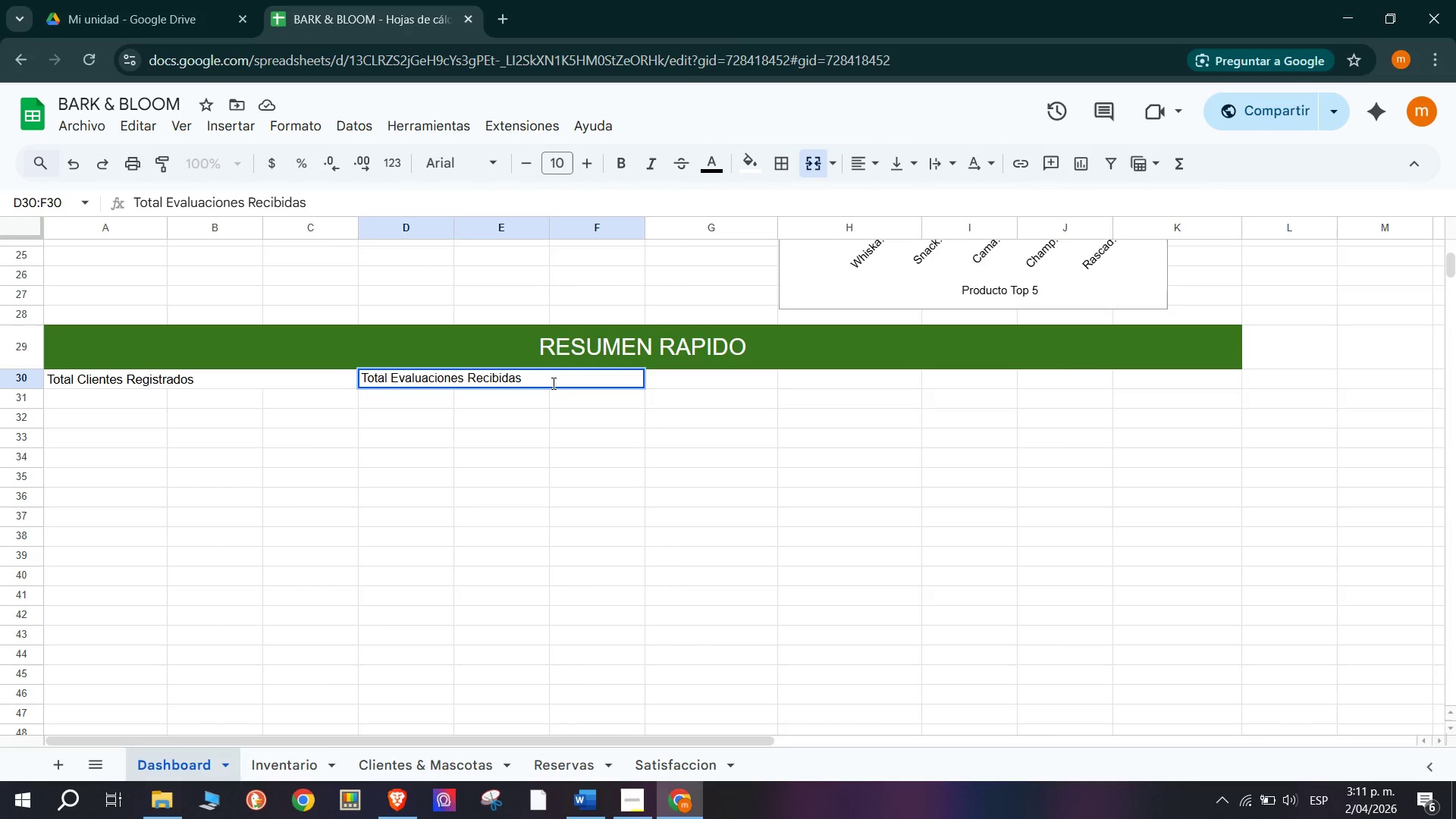 
left_click_drag(start_coordinate=[534, 381], to_coordinate=[394, 369])
 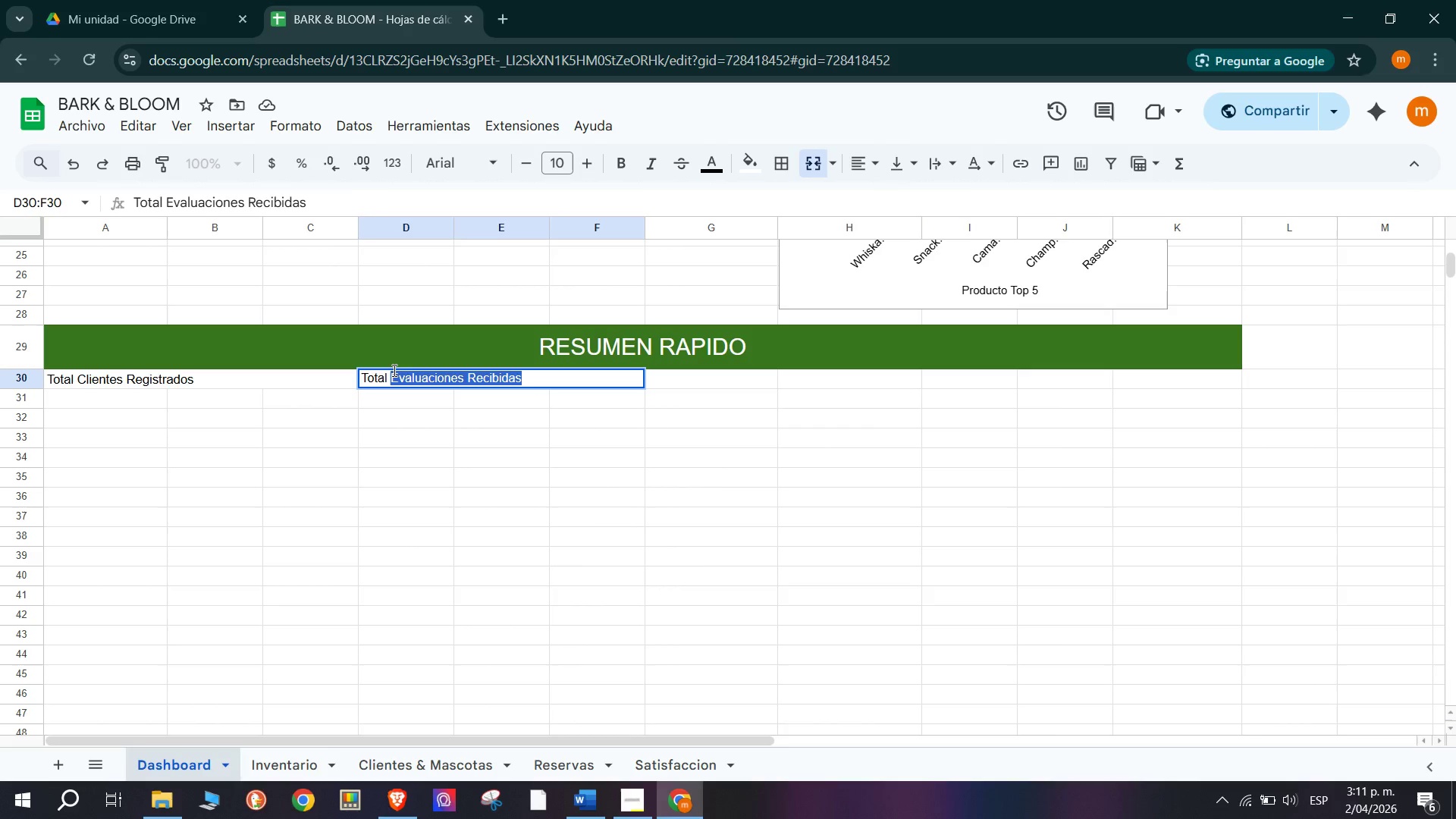 
type(Productos Inventario)
 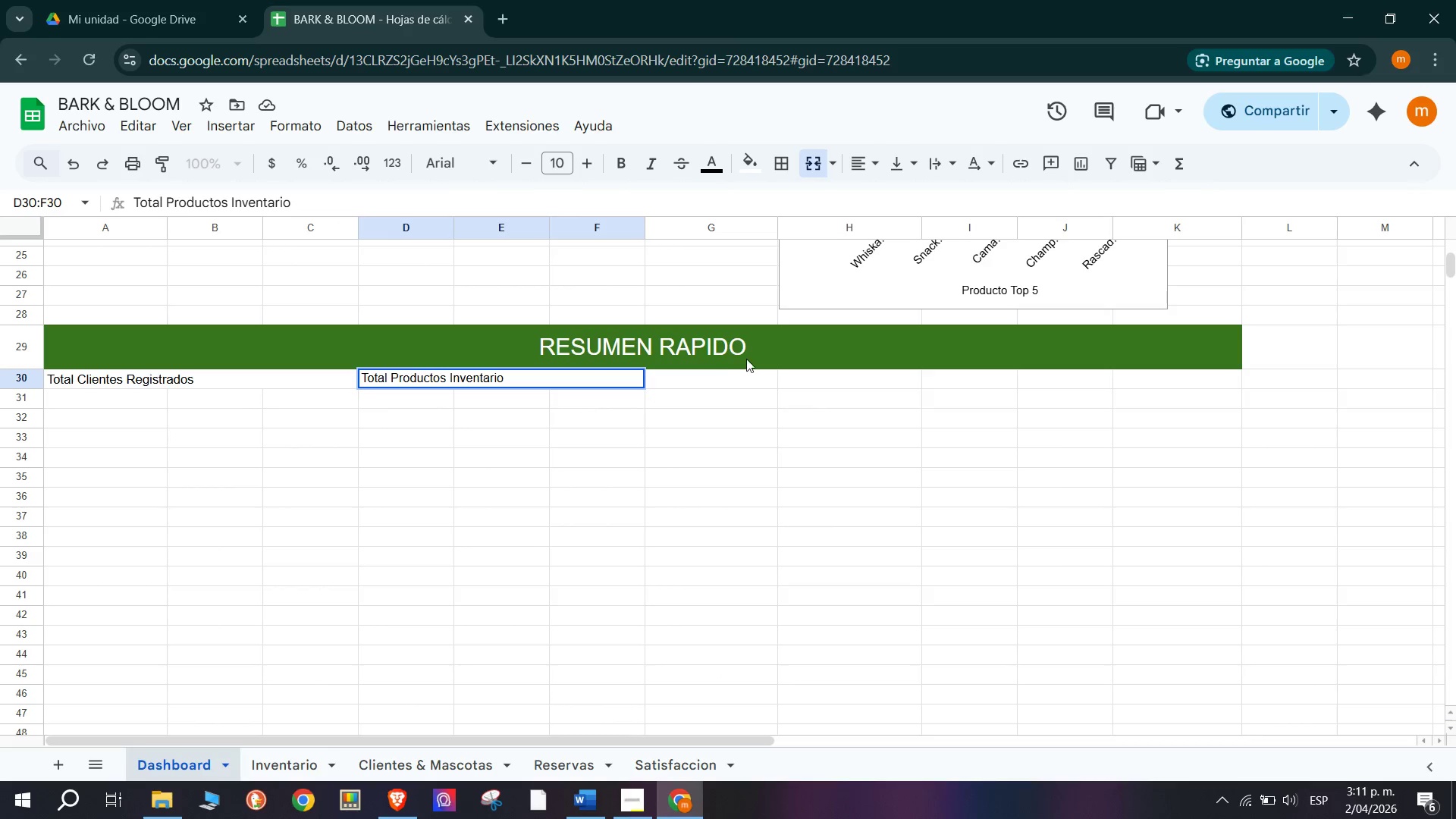 
left_click([757, 369])
 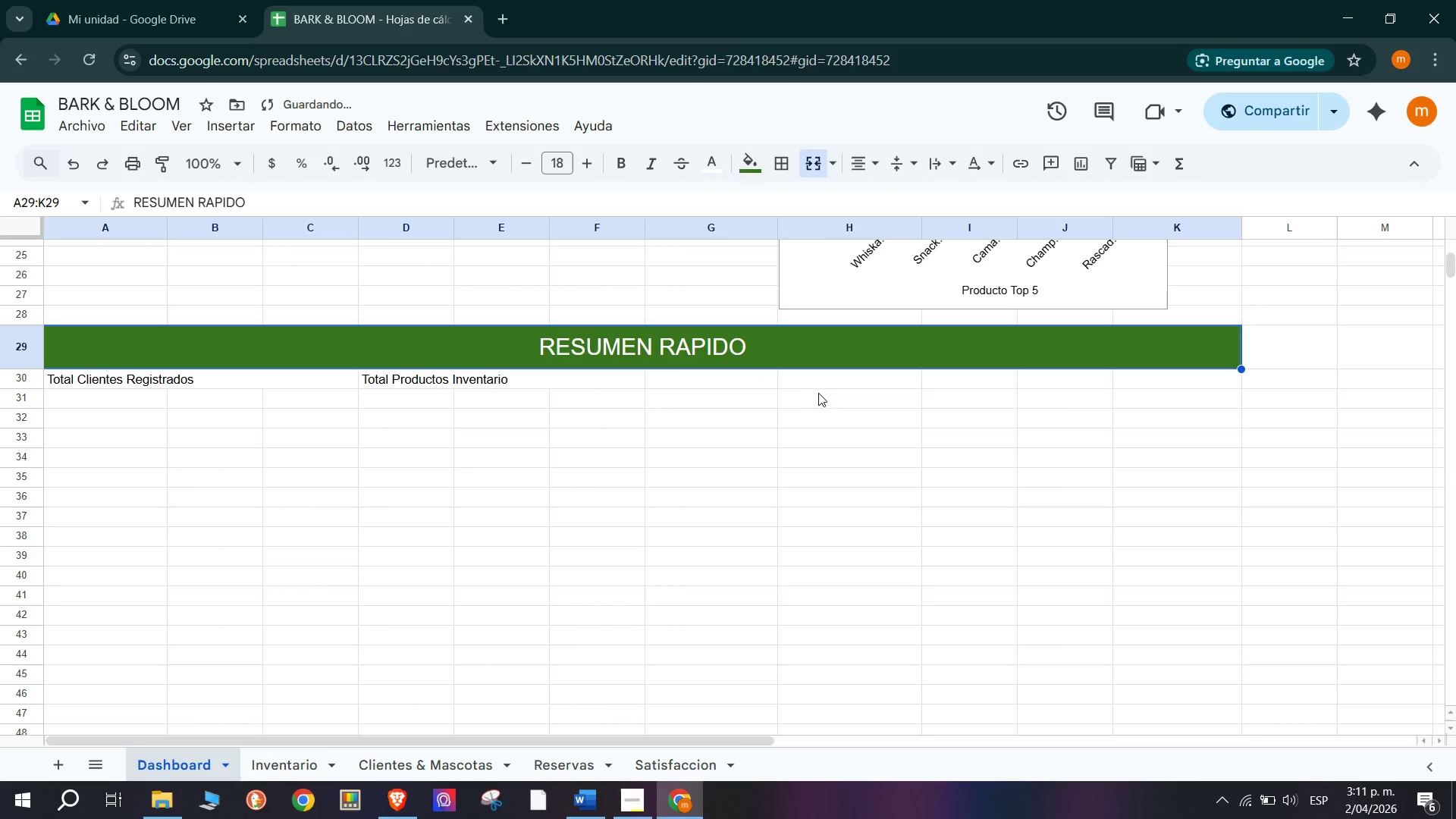 
left_click([827, 392])
 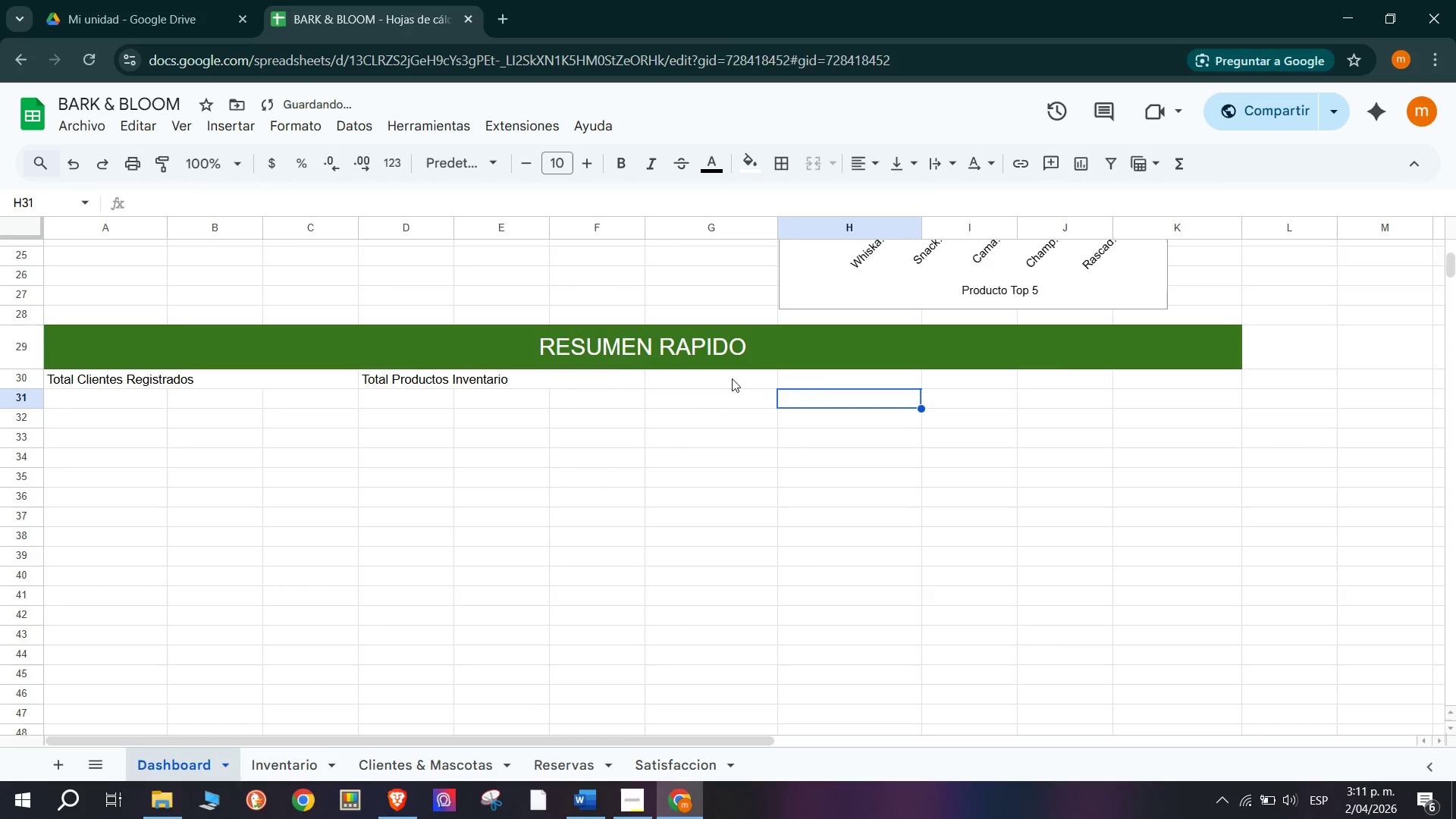 
left_click([710, 378])
 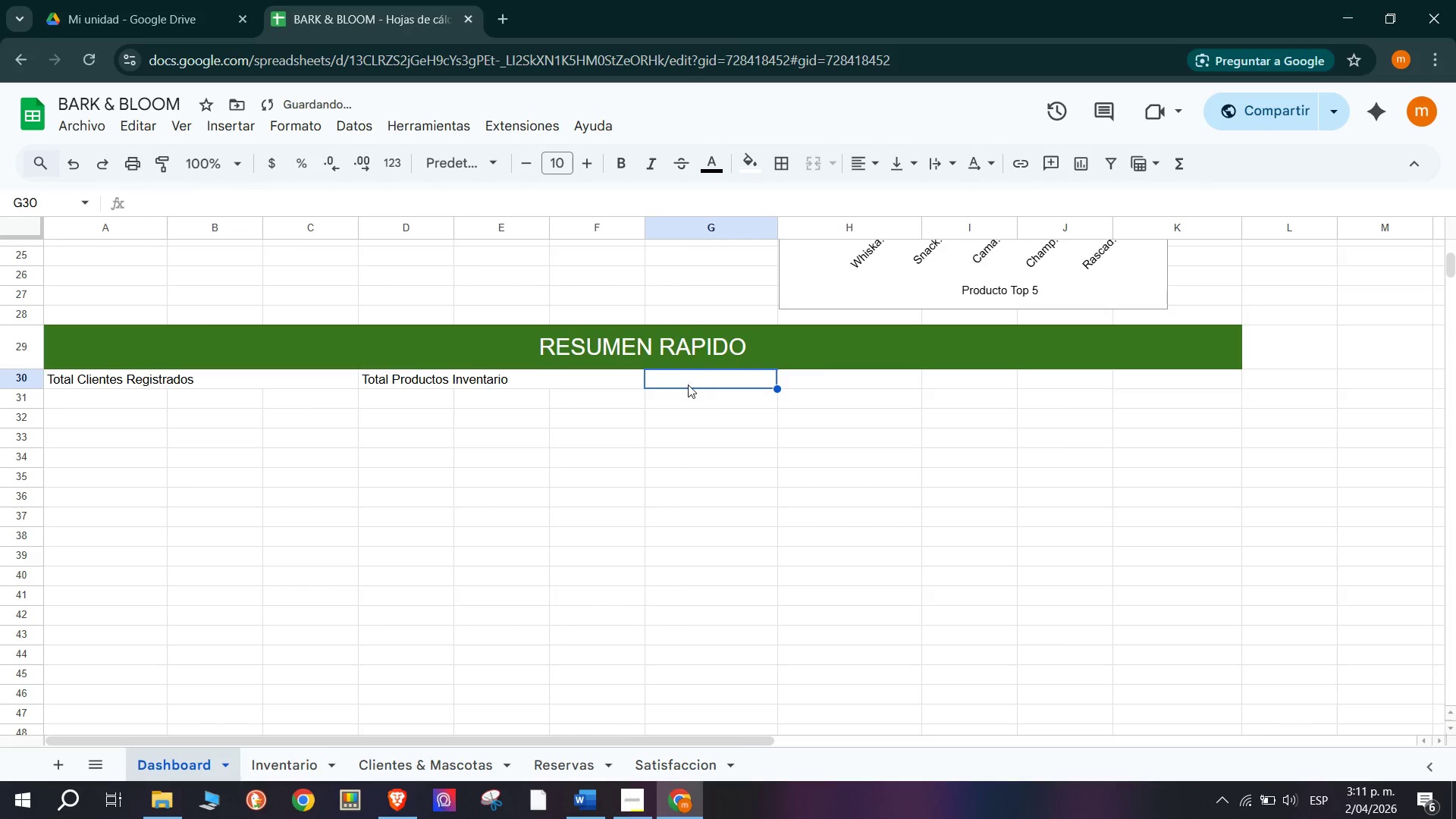 
left_click_drag(start_coordinate=[688, 384], to_coordinate=[957, 385])
 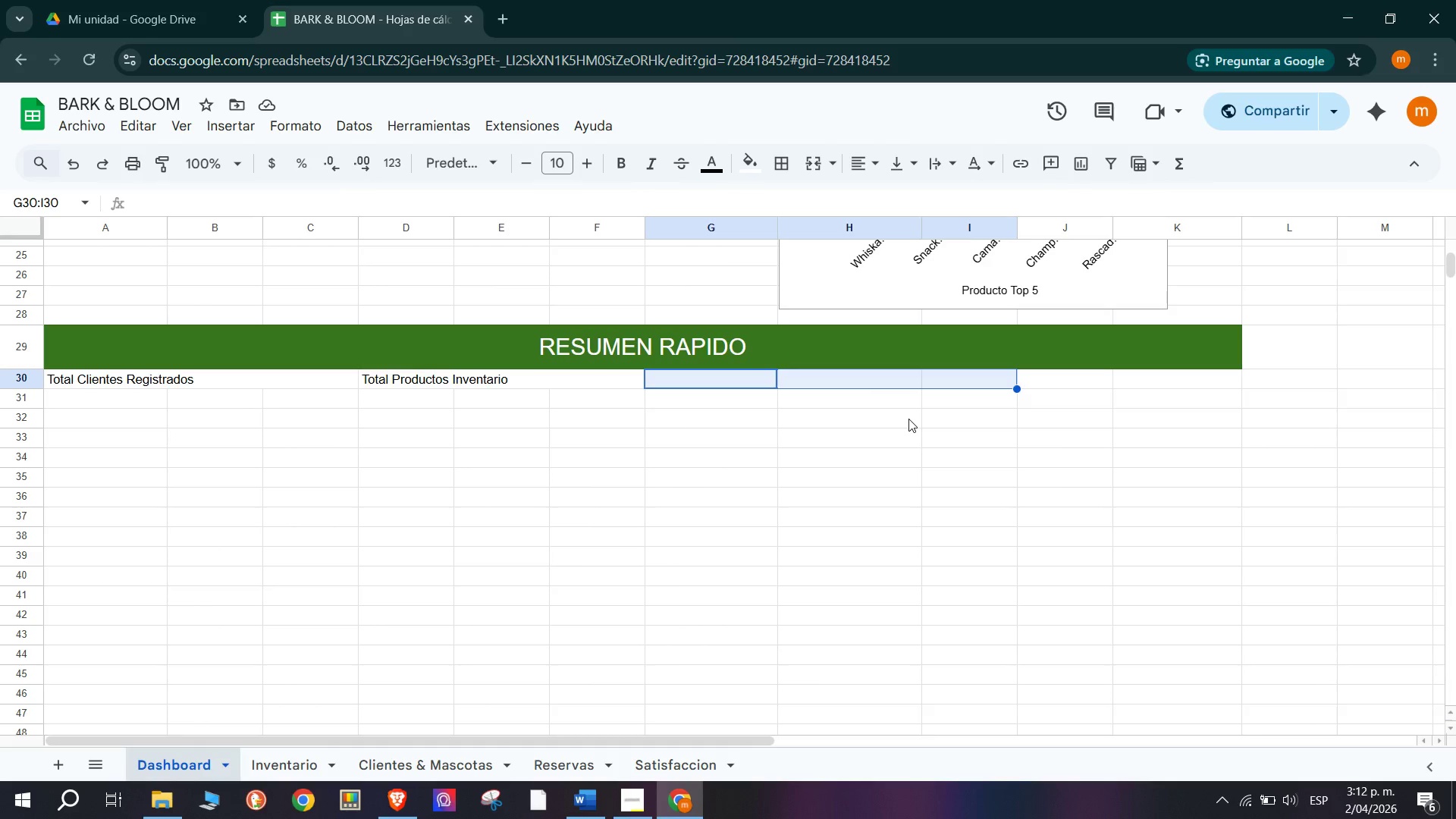 
wait(17.52)
 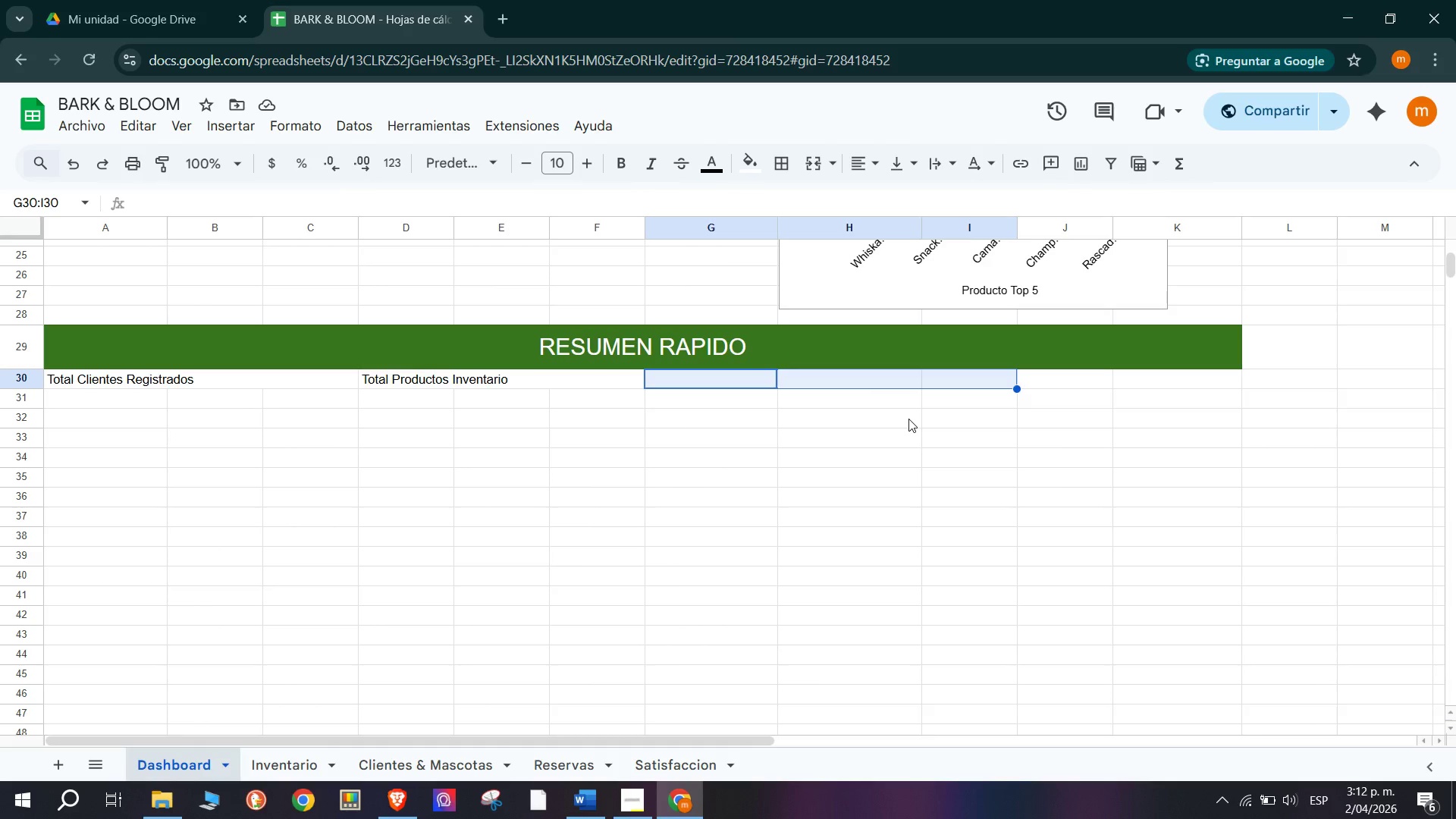 
left_click([808, 162])
 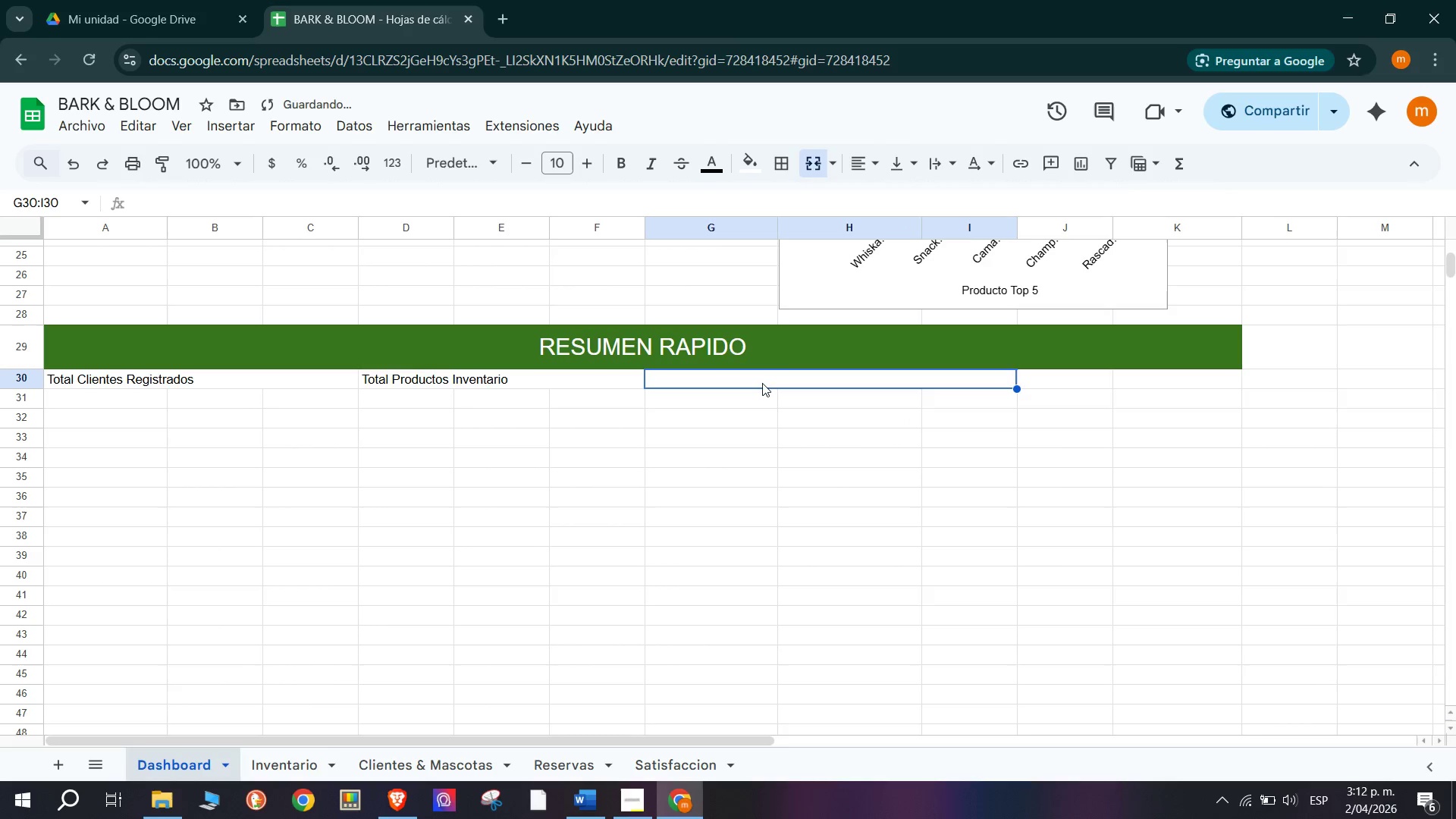 
type(Total Evaluacion Reibida)
 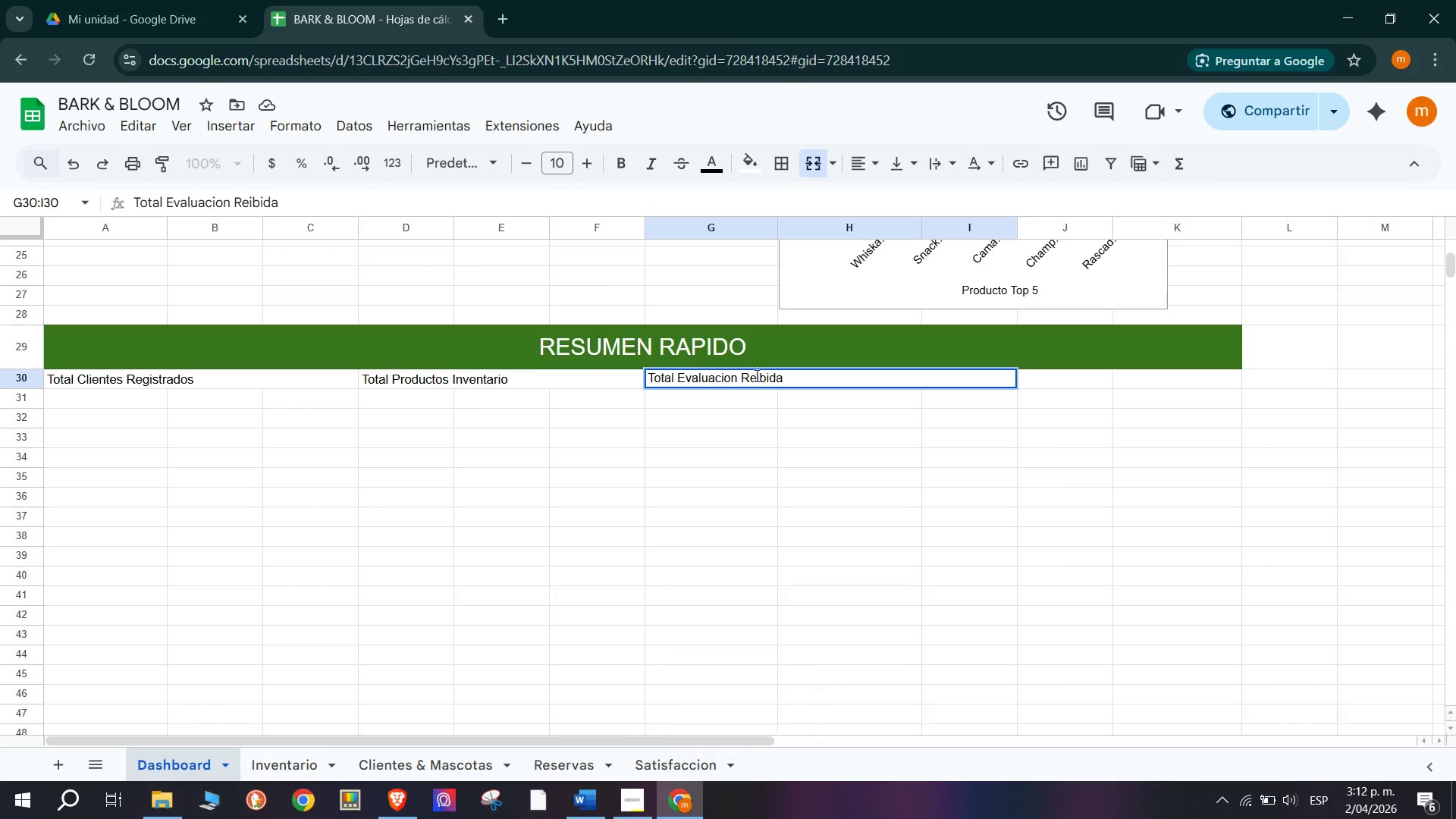 
left_click([780, 406])
 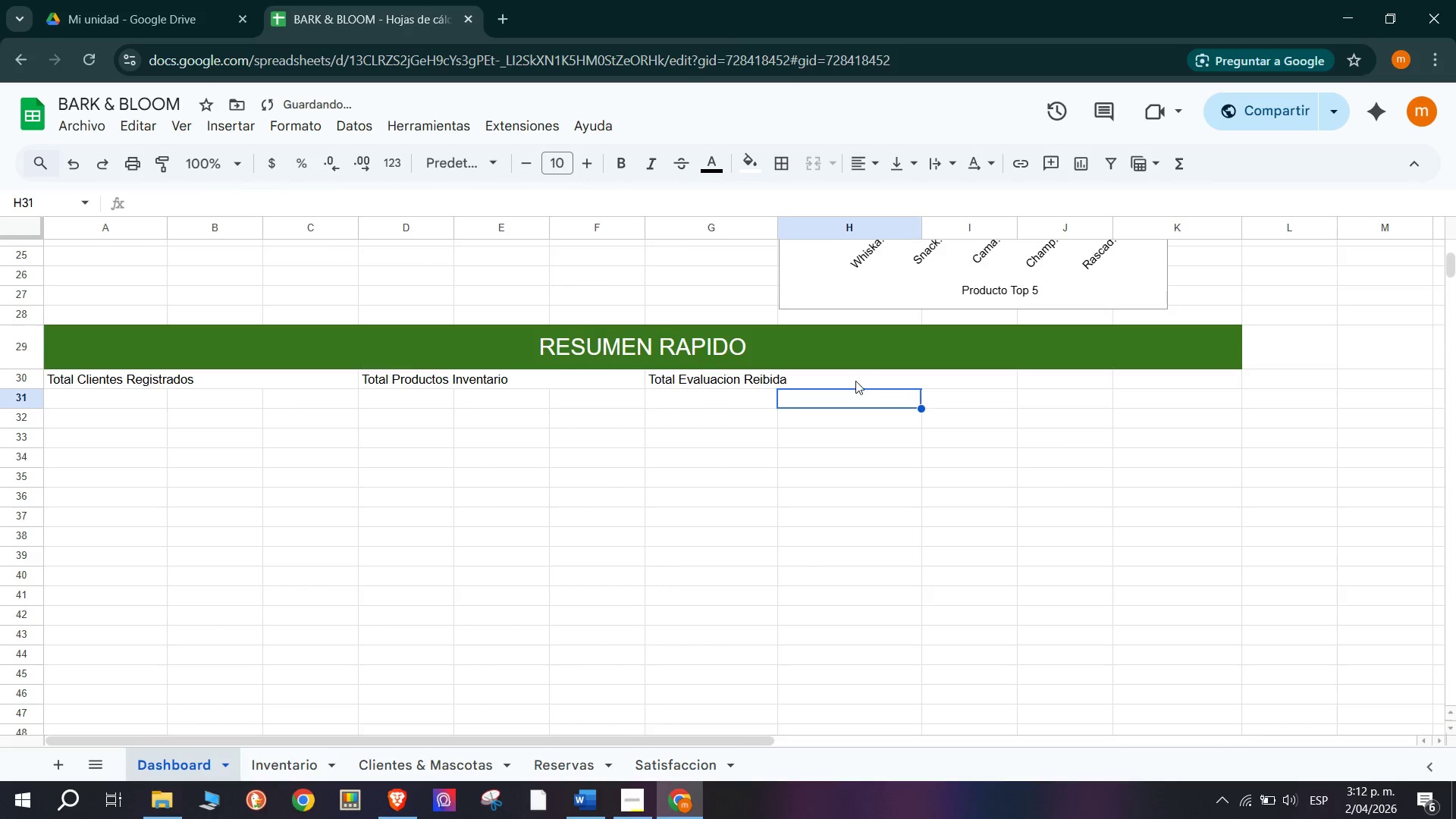 
left_click([855, 381])
 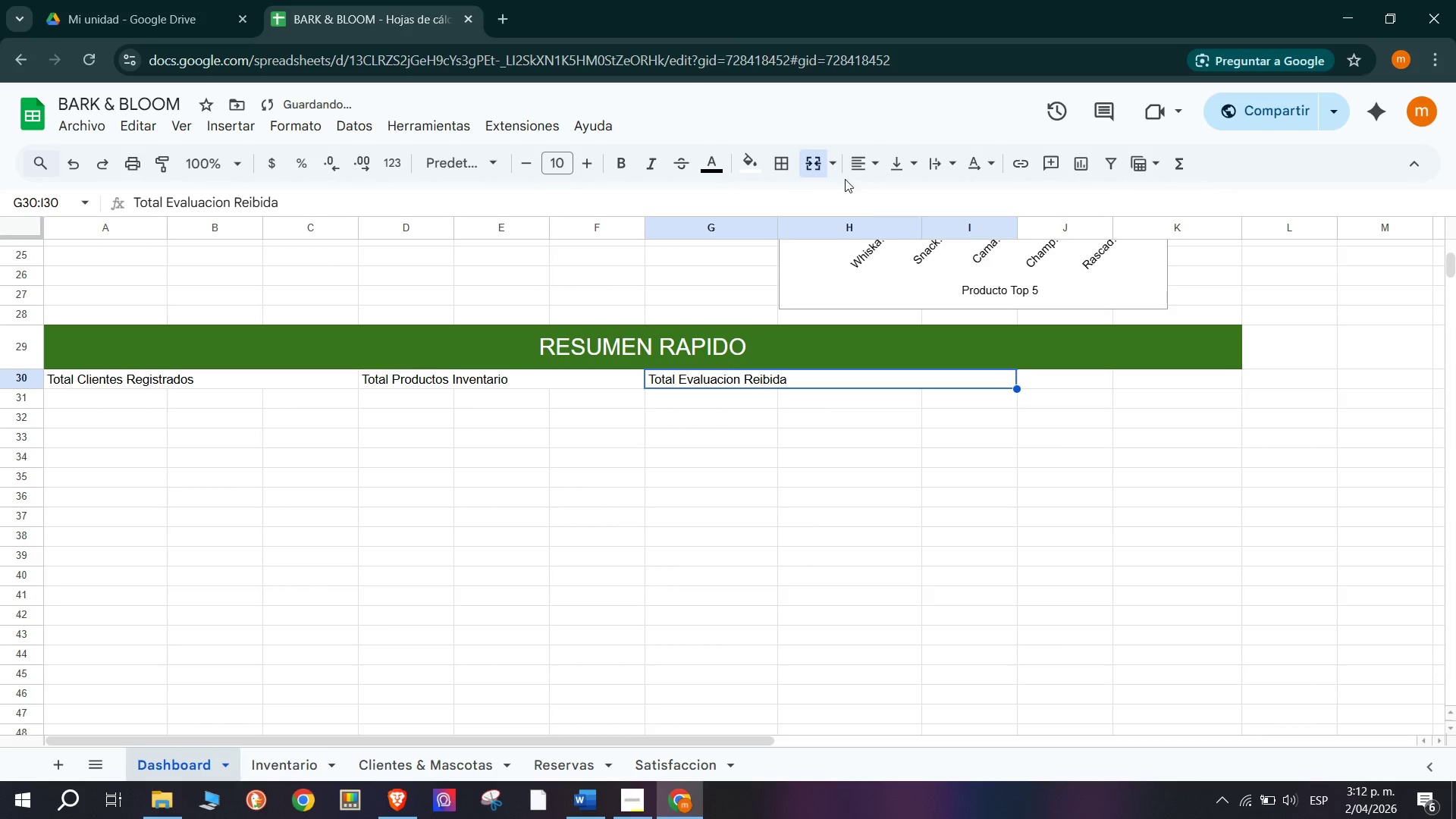 
left_click([864, 166])
 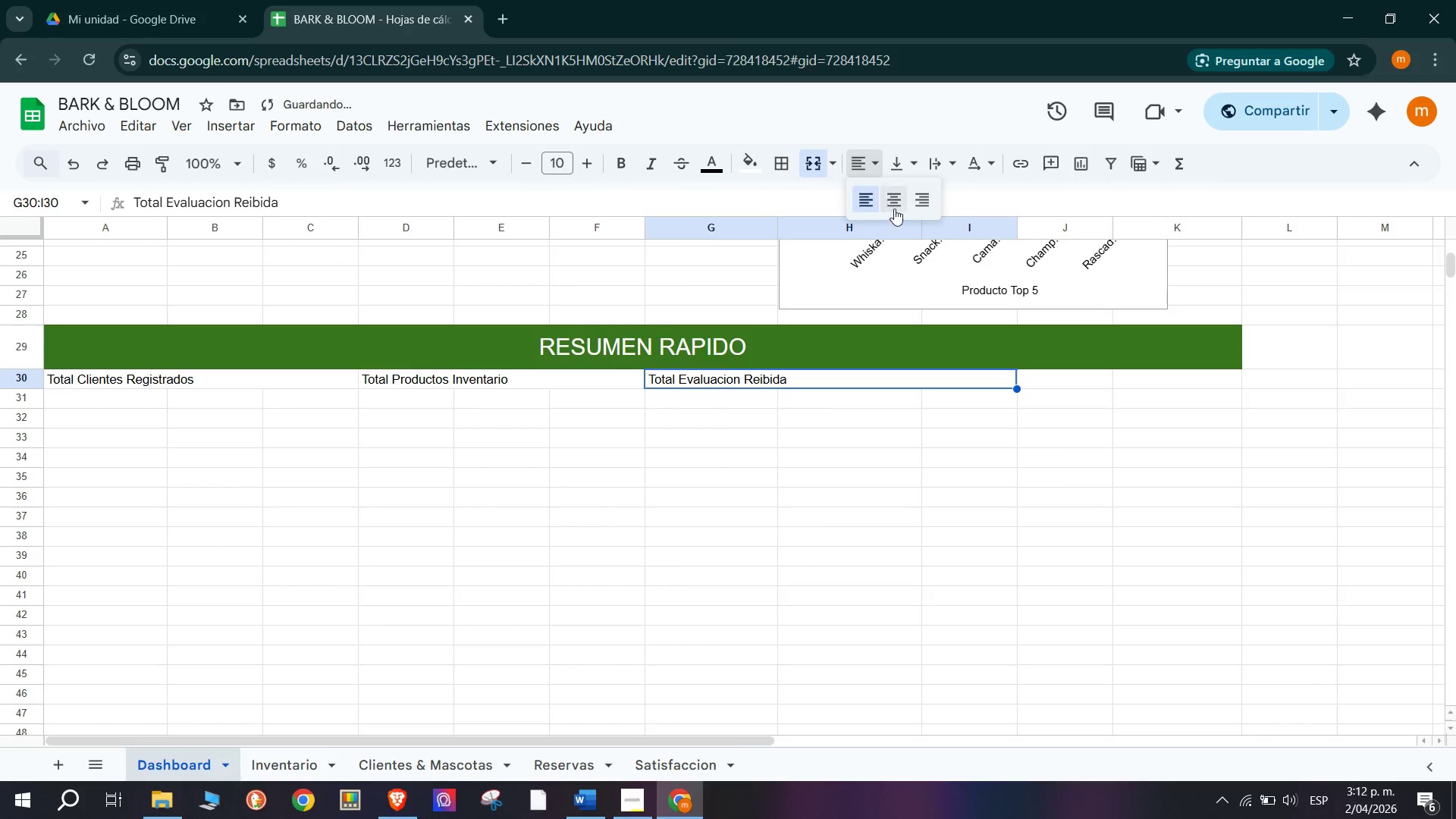 
left_click([899, 194])
 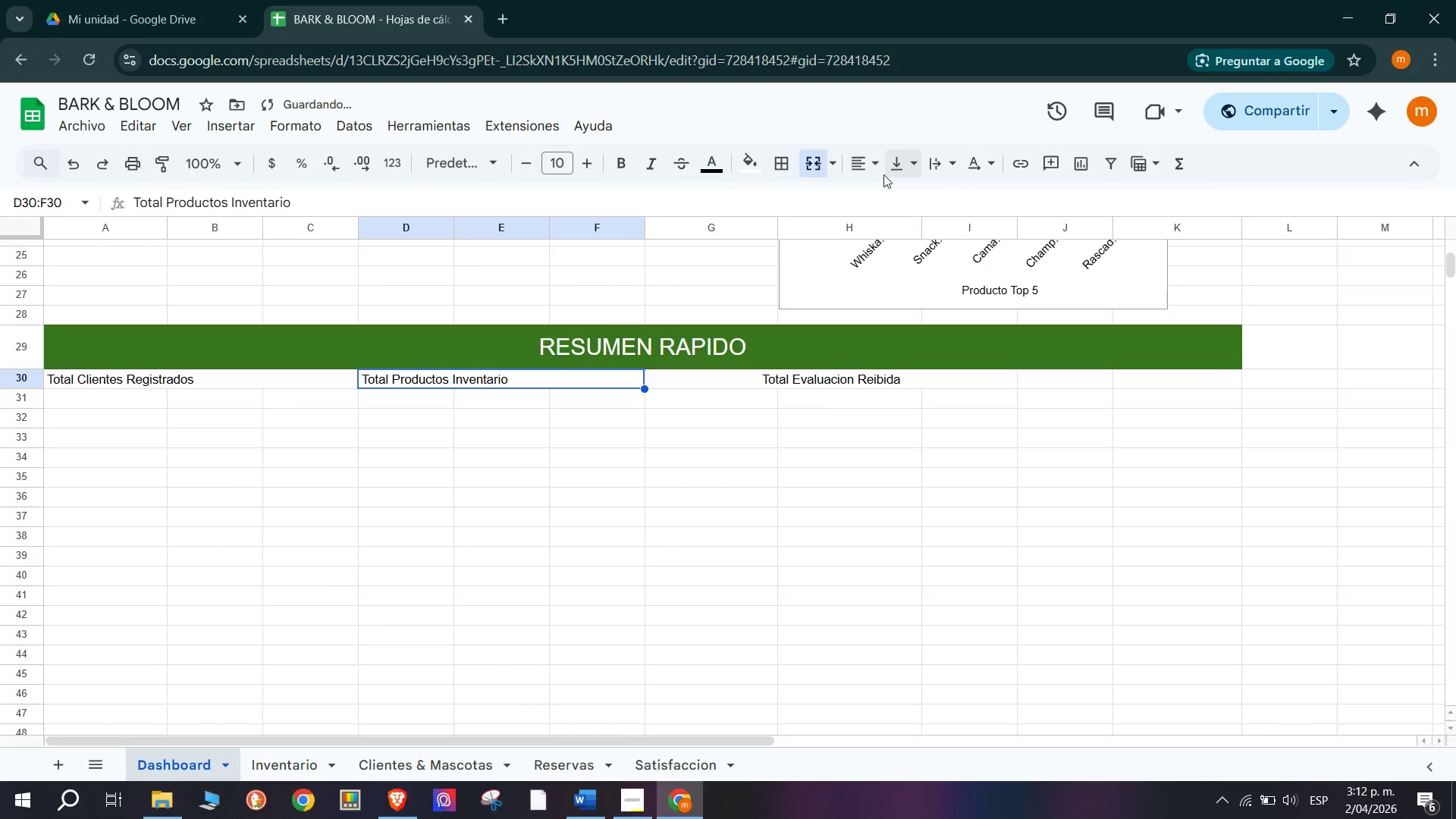 
double_click([893, 199])
 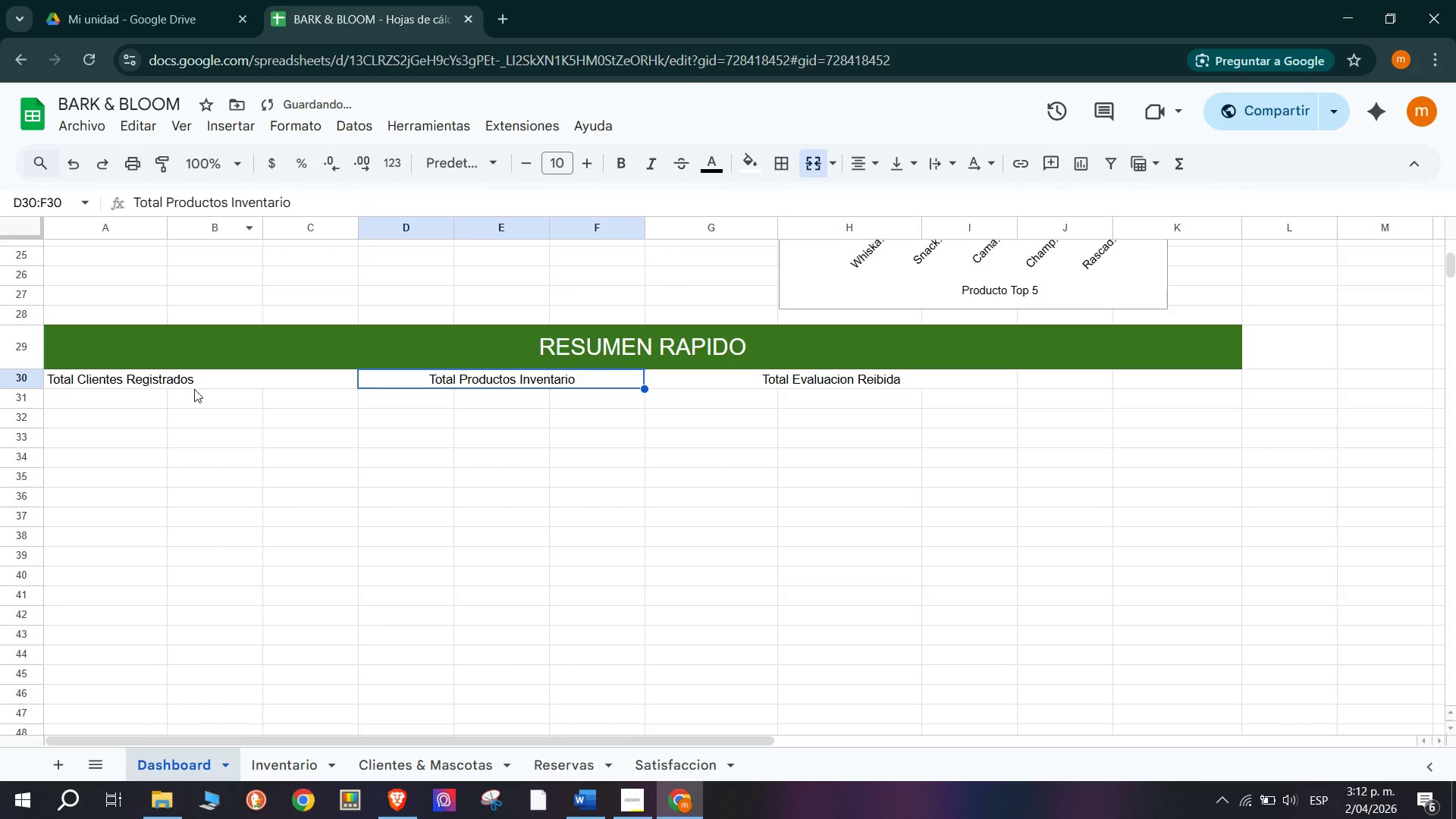 
left_click([196, 385])
 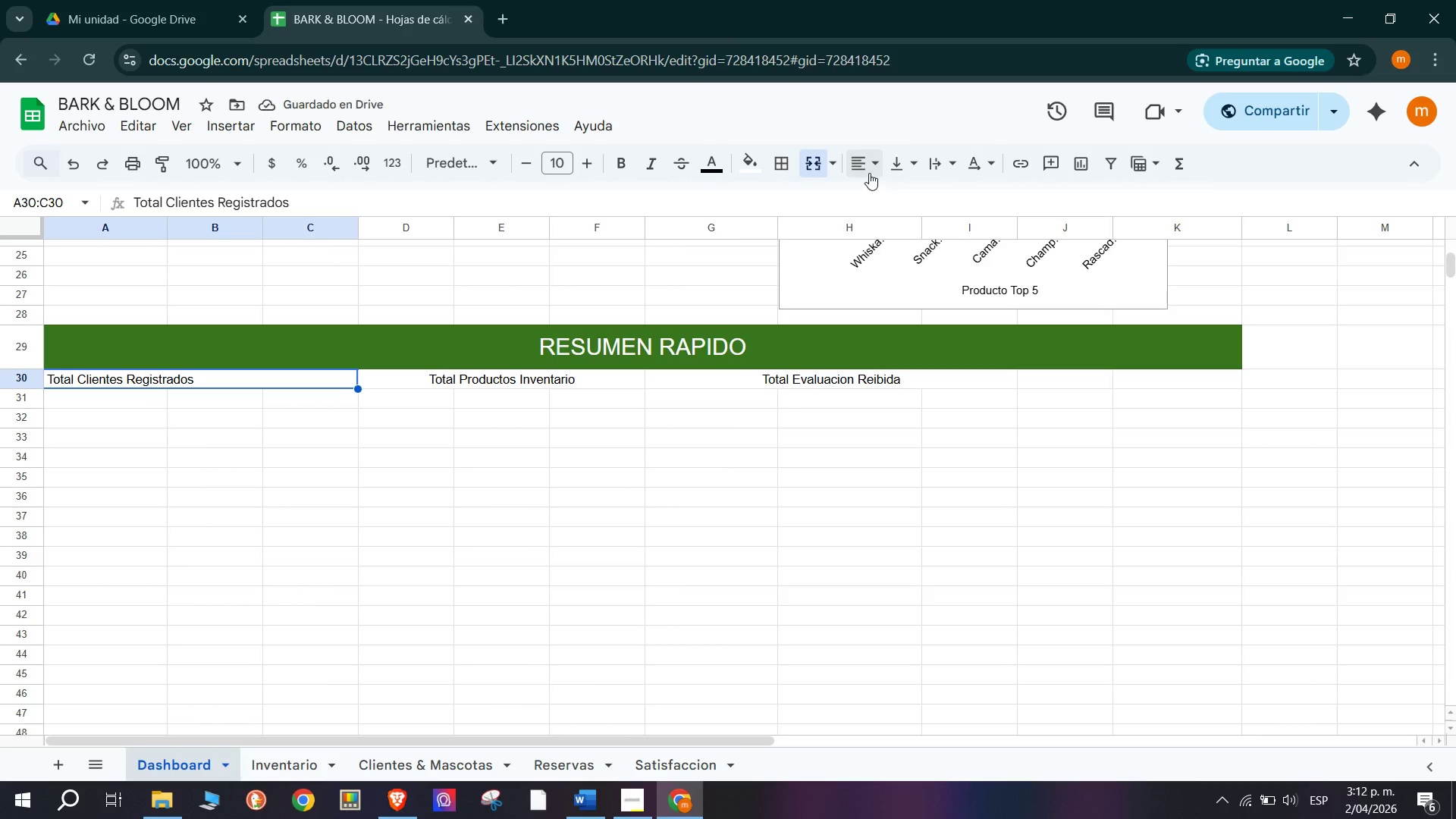 
double_click([896, 193])
 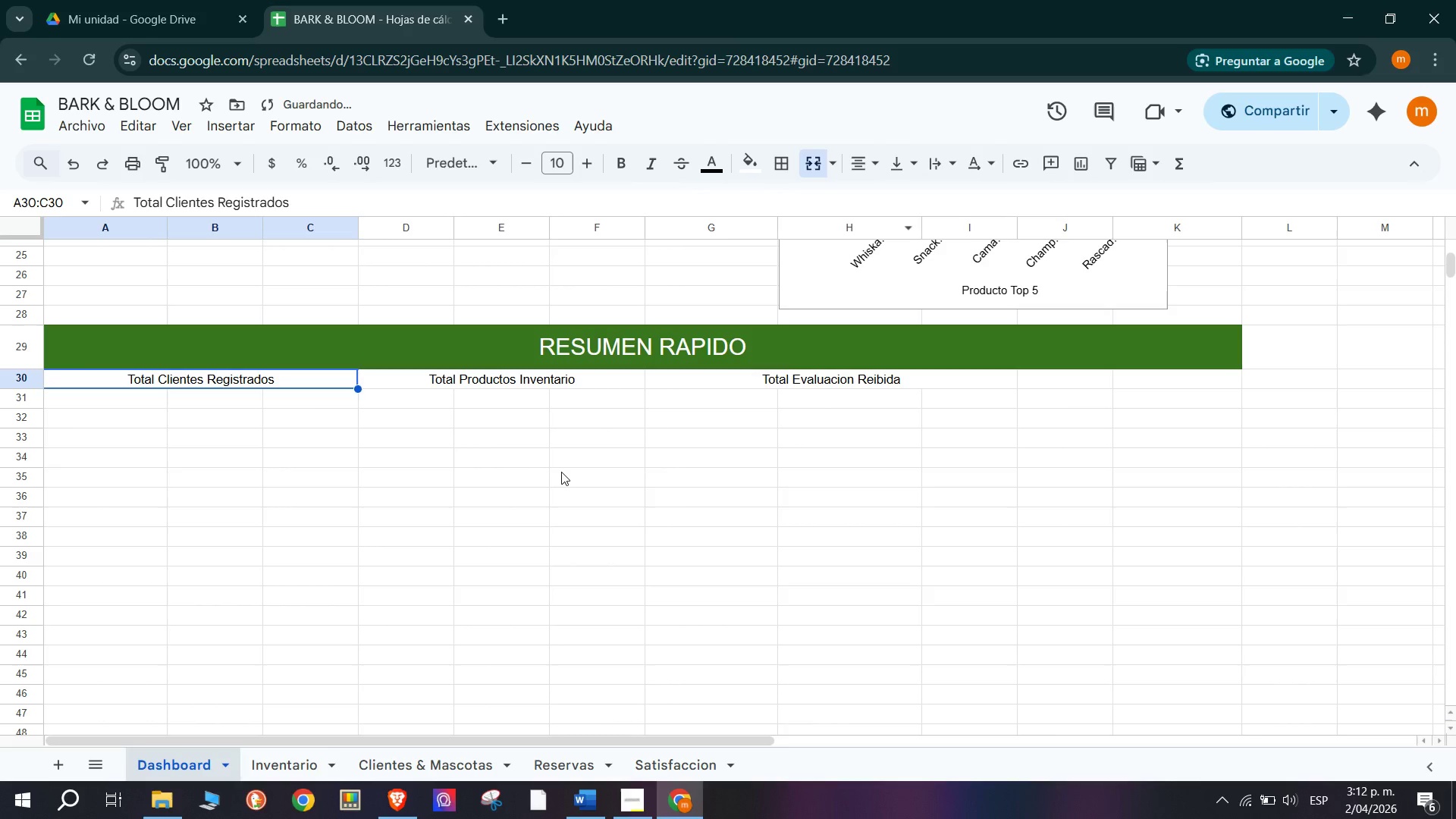 
left_click([563, 475])
 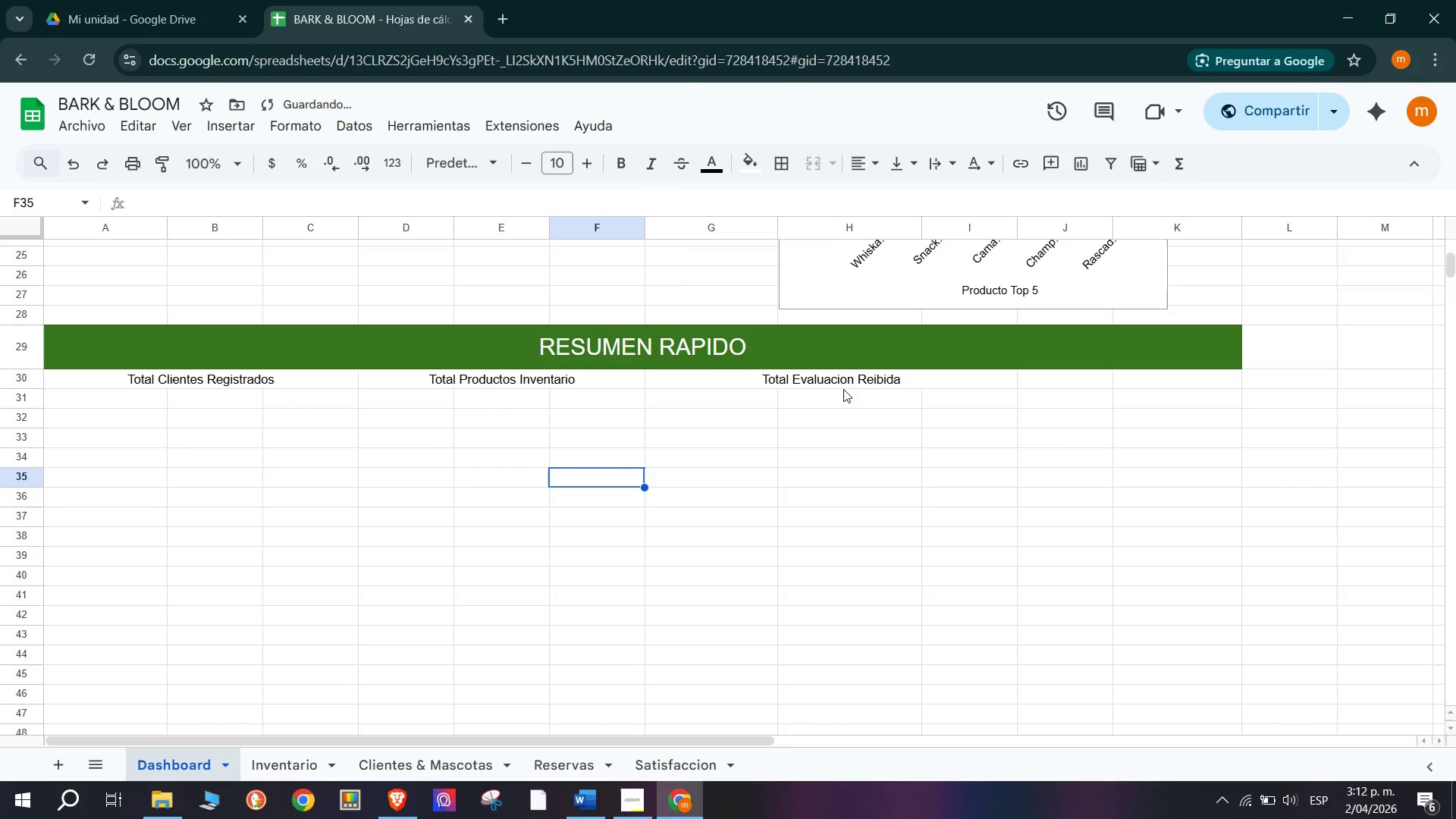 
left_click([836, 388])
 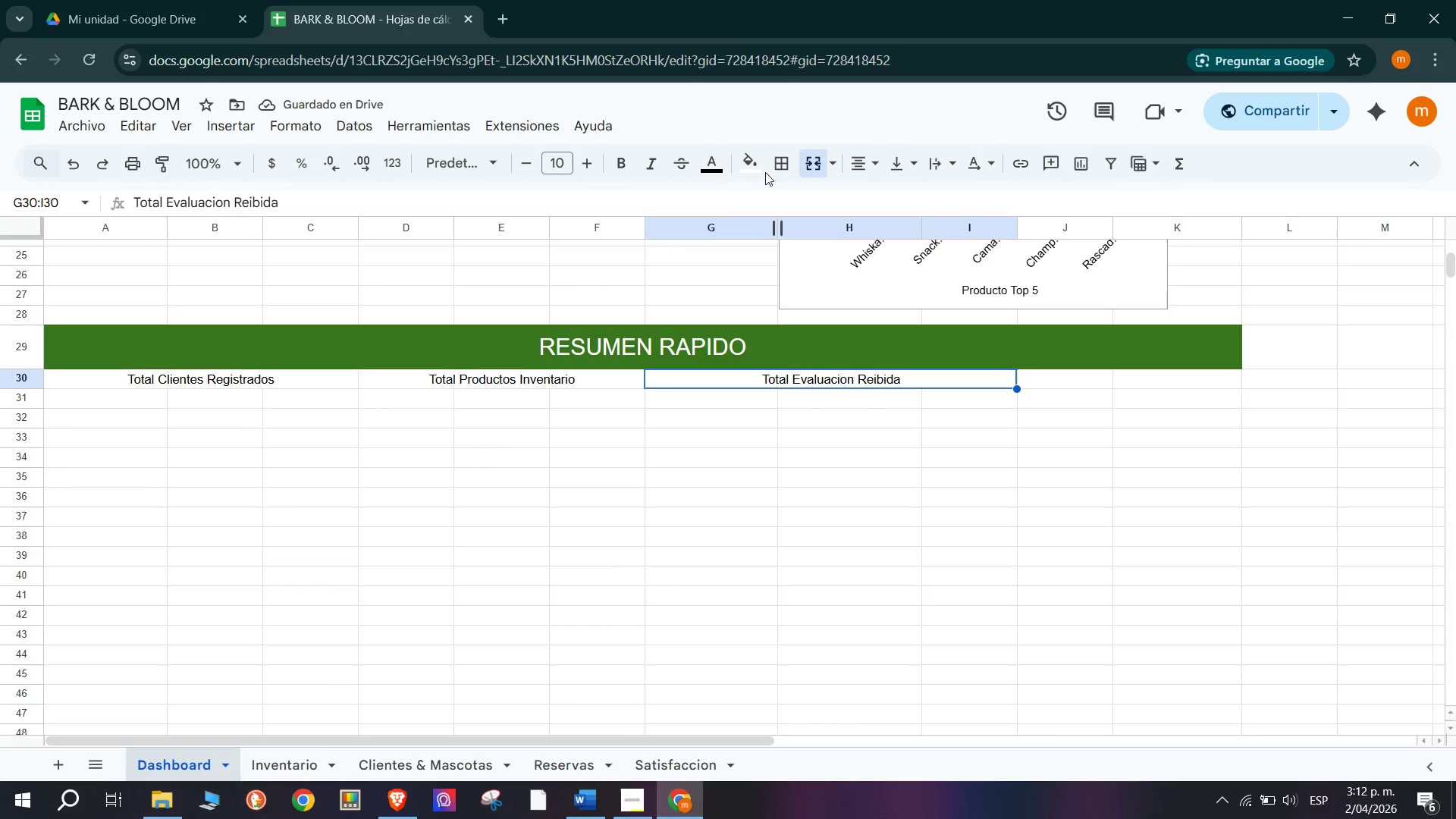 
left_click([752, 170])
 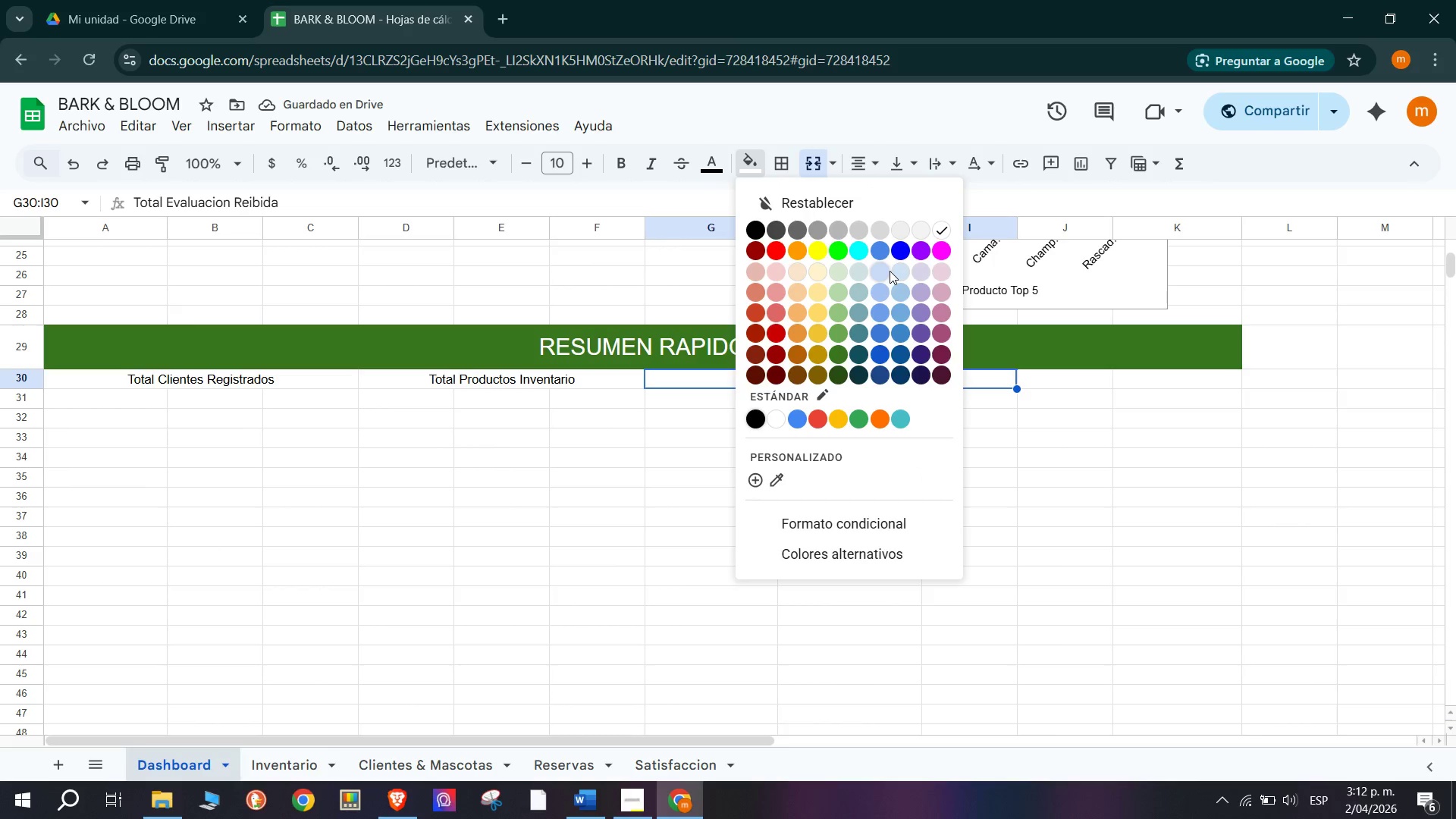 
left_click([882, 267])
 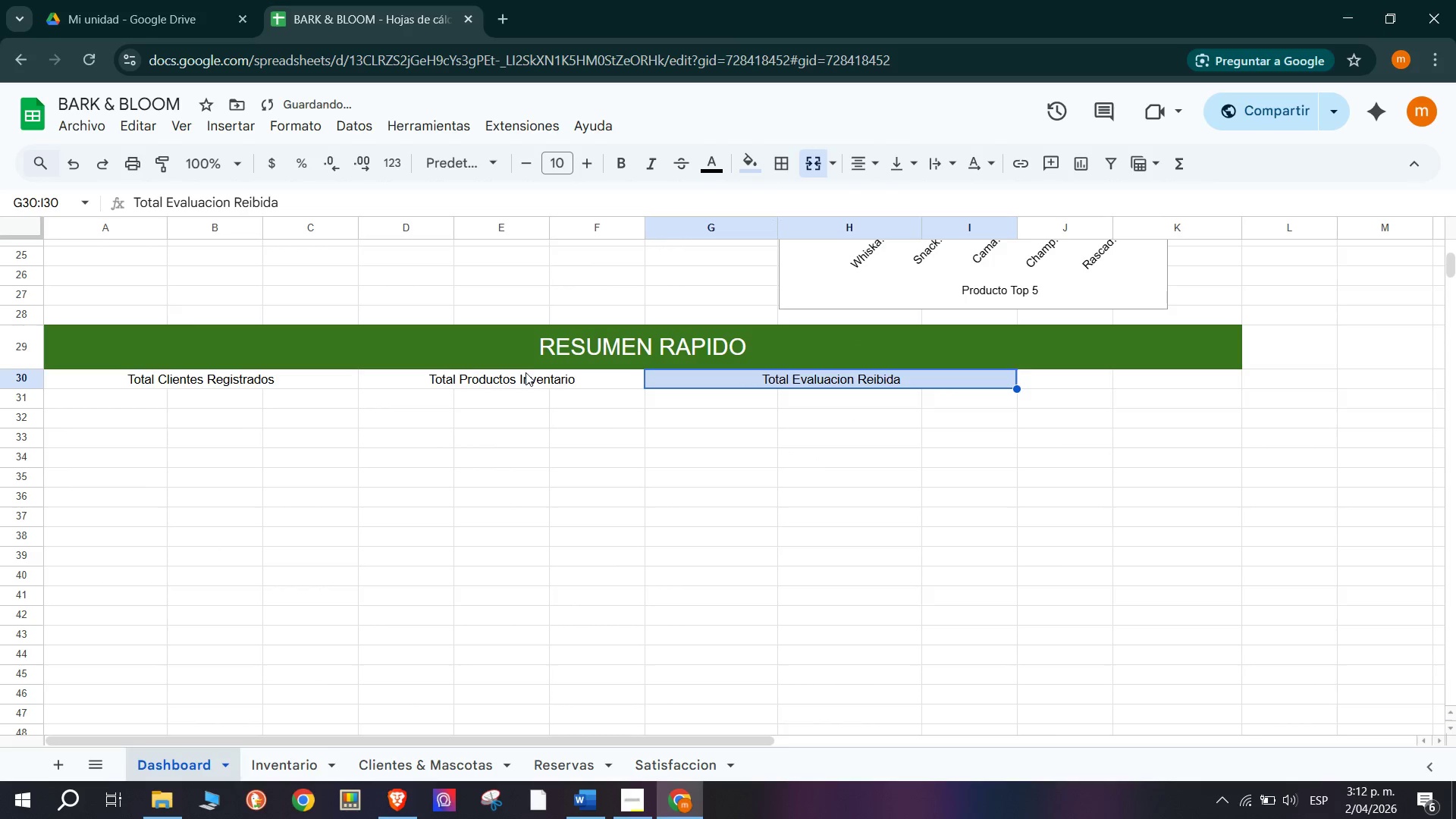 
left_click([527, 378])
 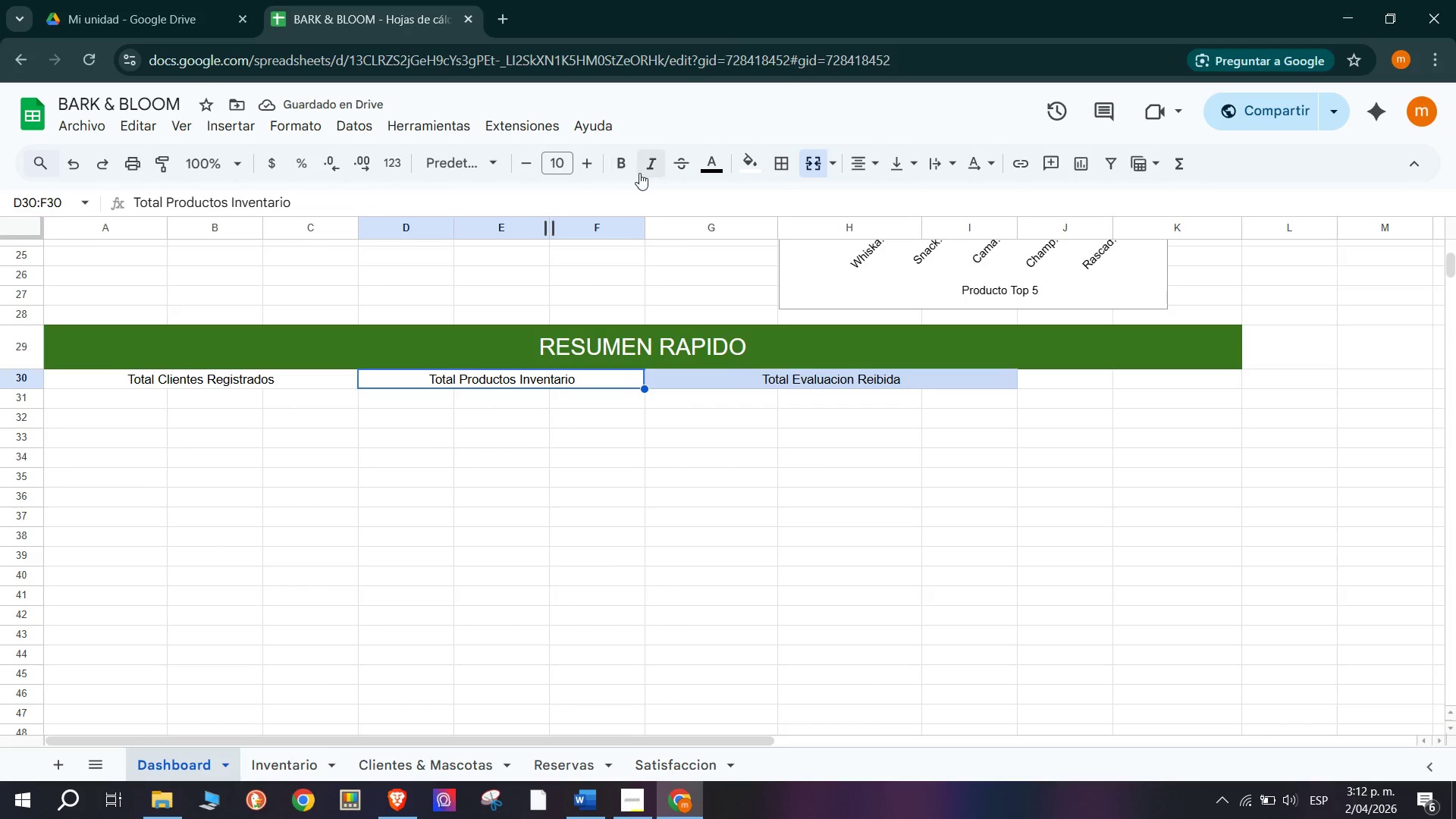 
left_click([751, 171])
 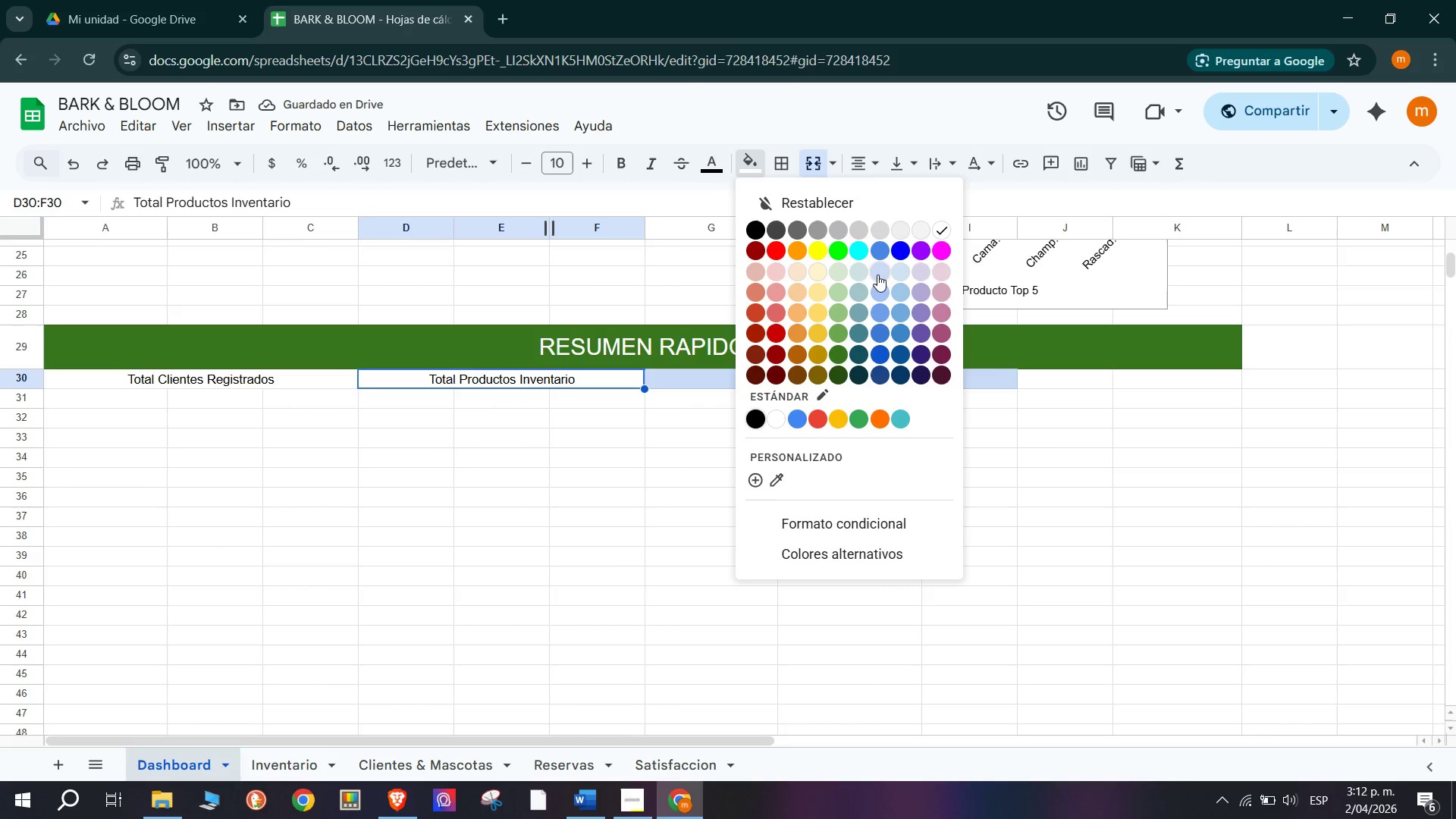 
left_click([879, 275])
 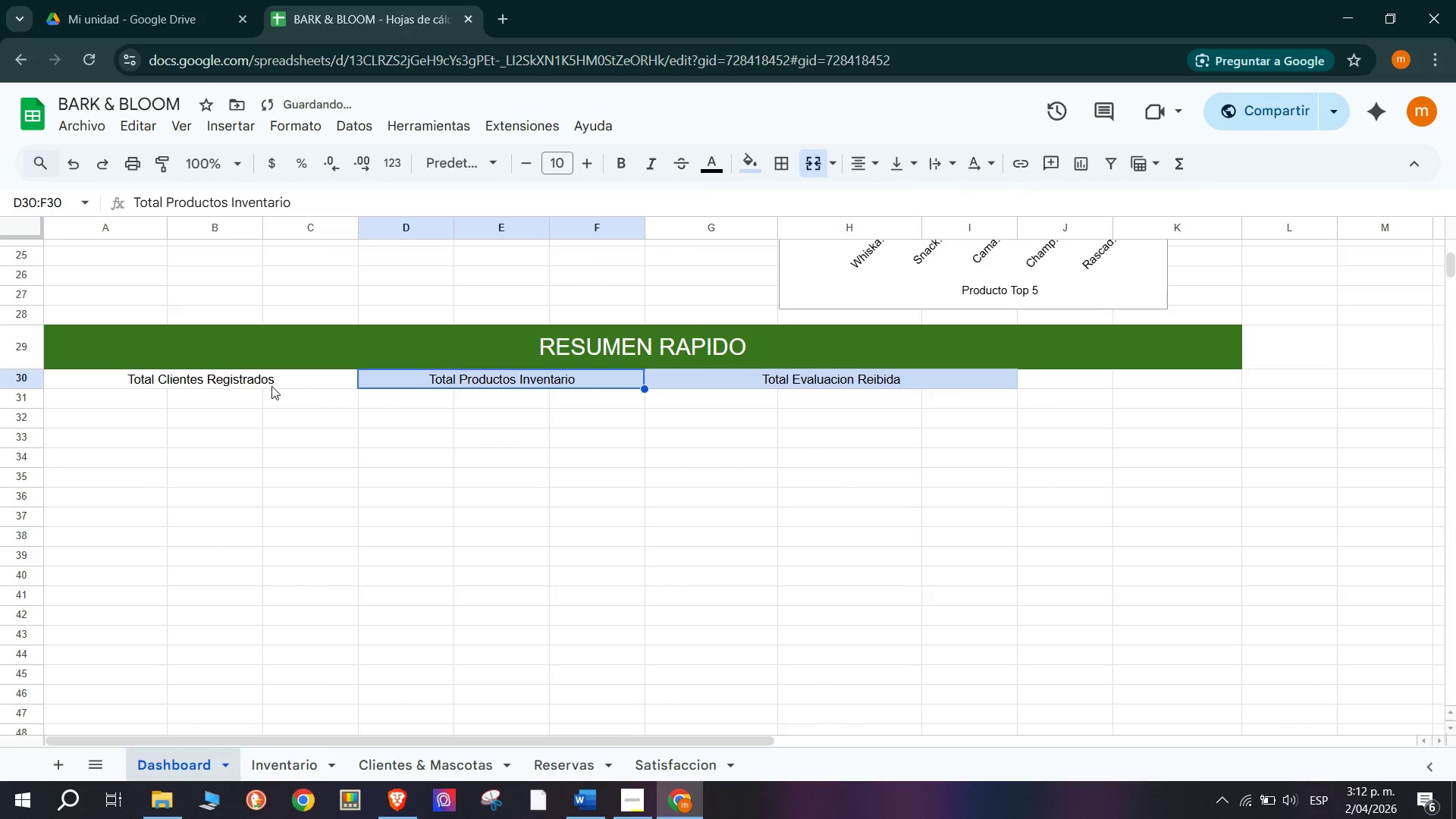 
left_click([259, 375])
 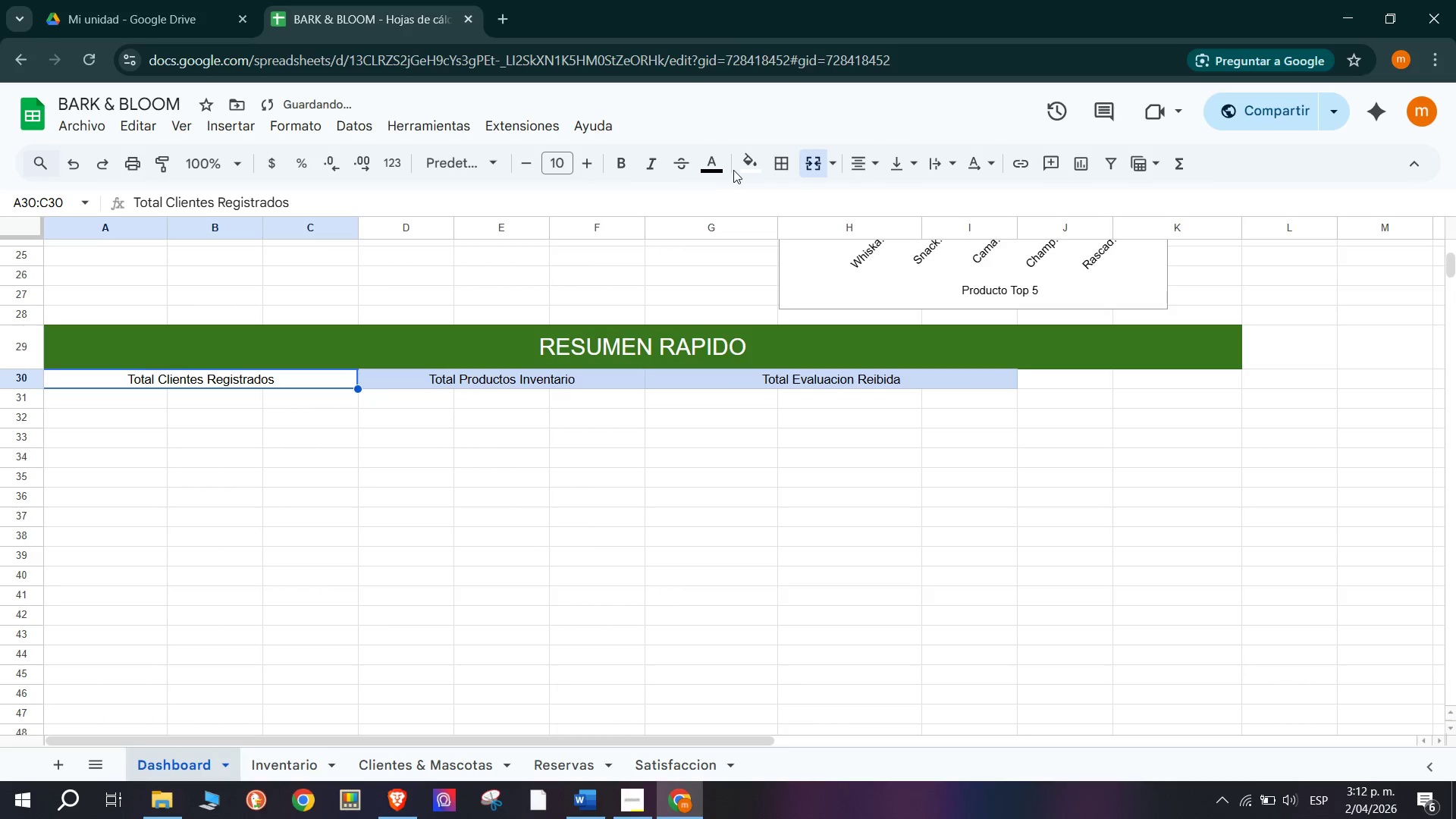 
left_click([758, 171])
 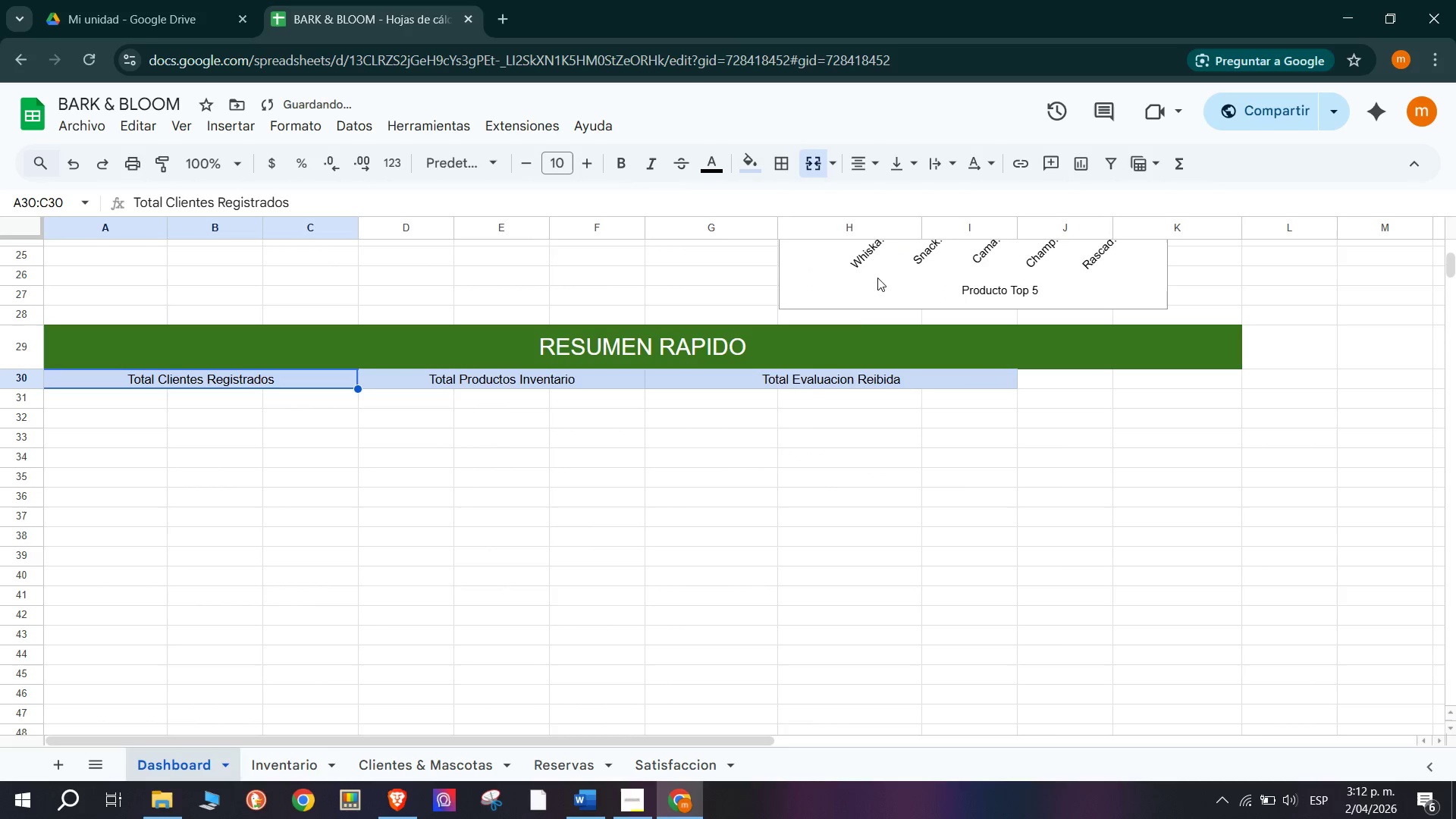 
left_click([472, 469])
 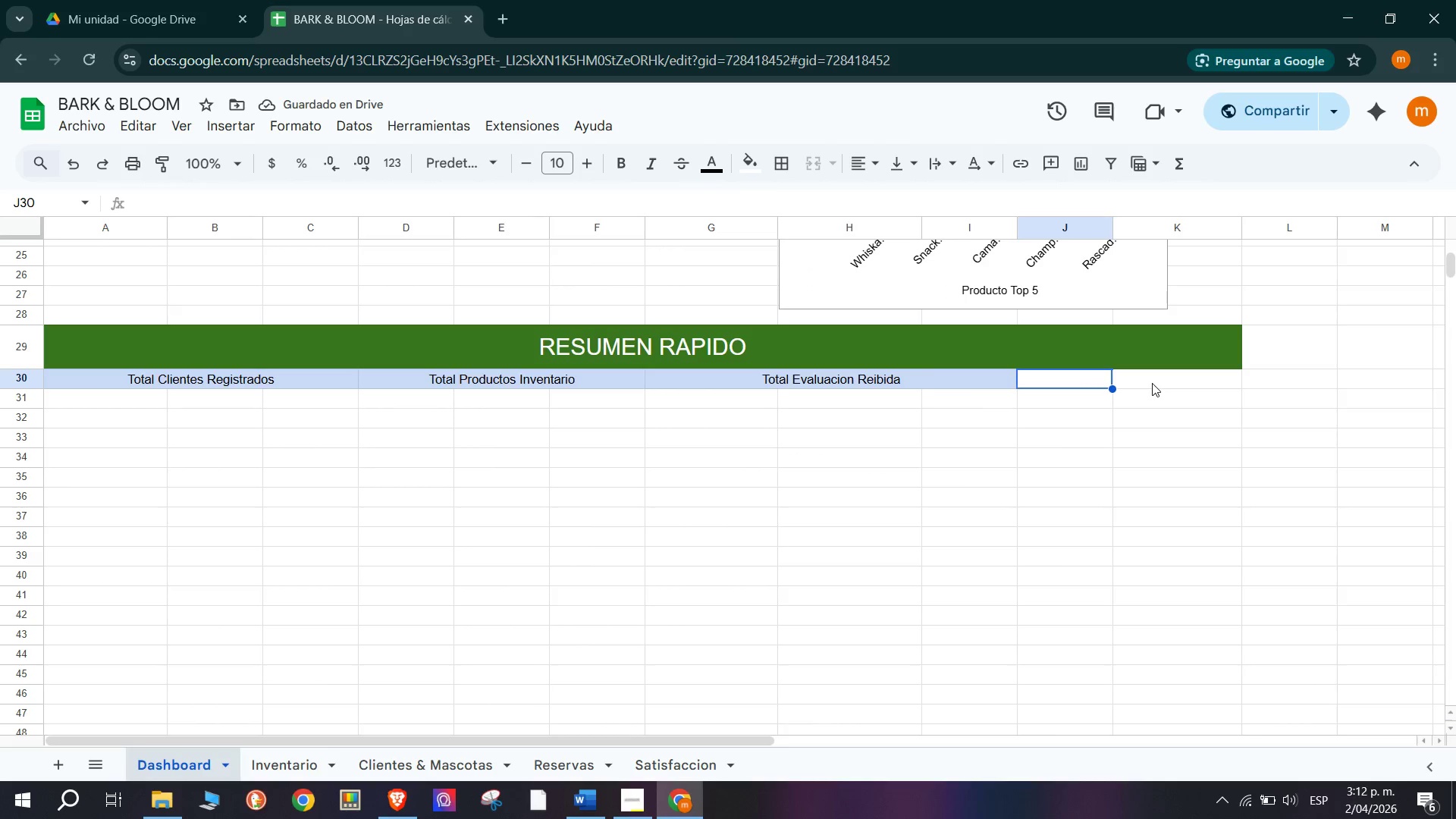 
wait(9.08)
 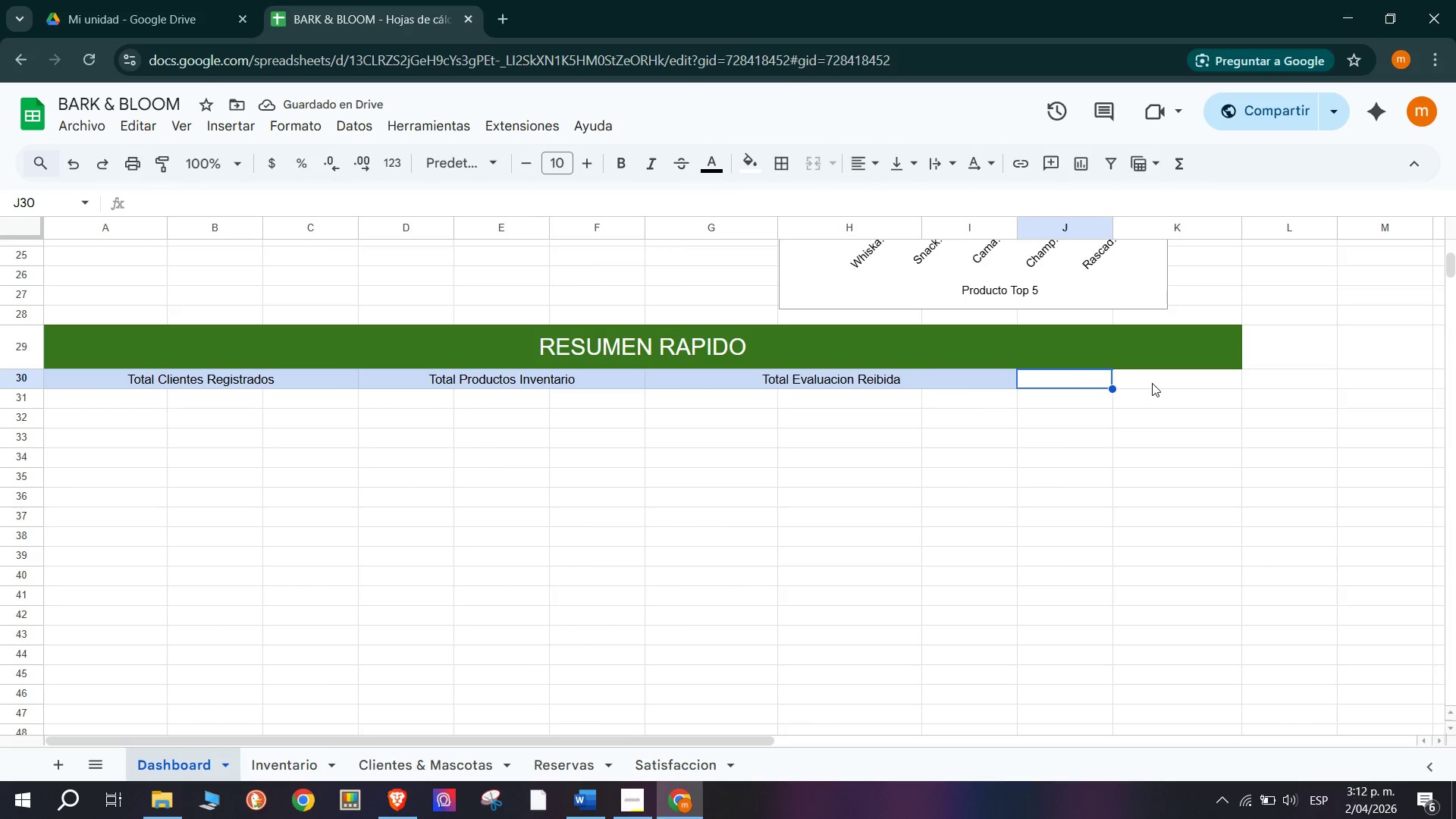 
left_click_drag(start_coordinate=[1060, 385], to_coordinate=[1309, 381])
 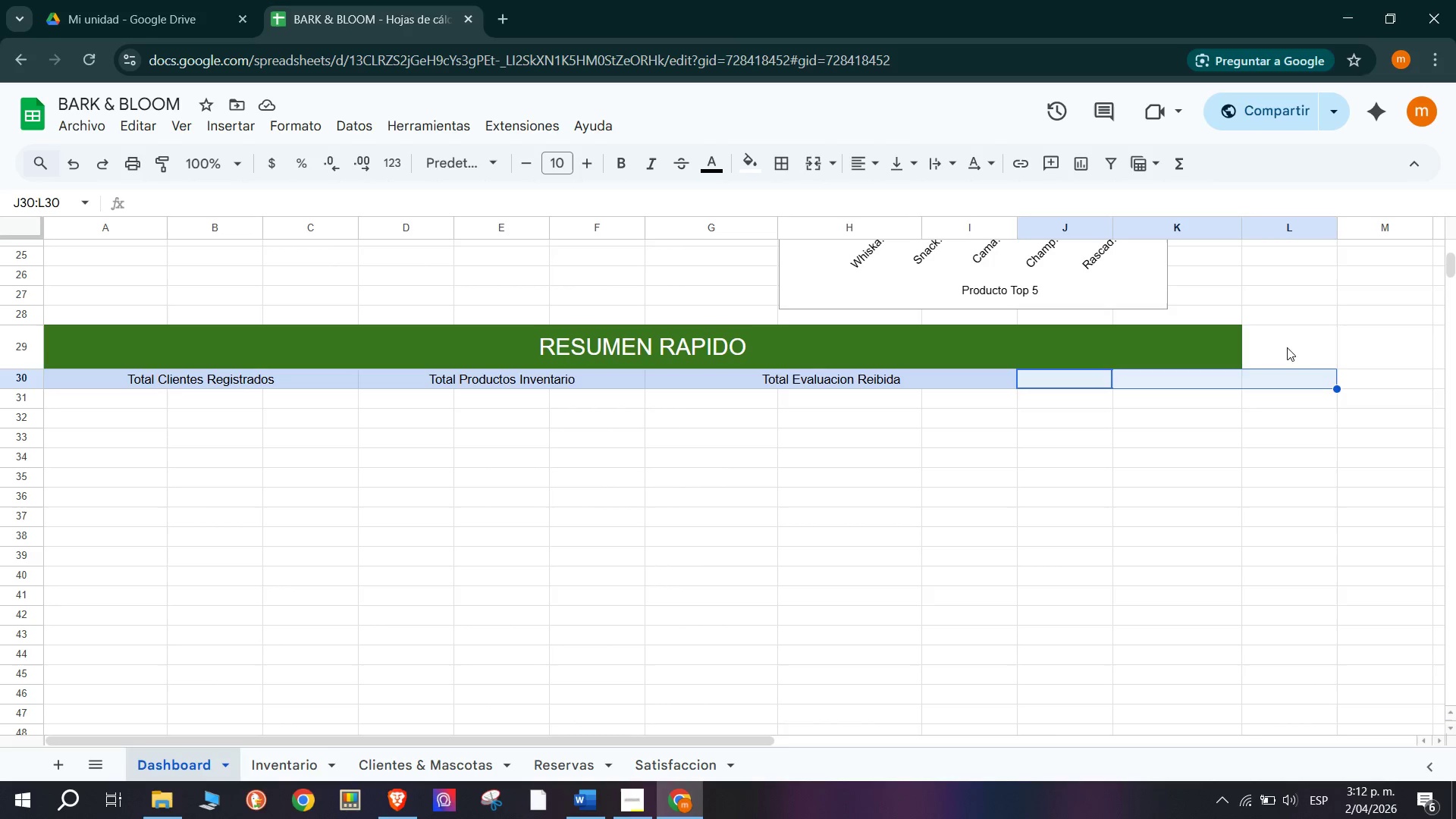 
left_click_drag(start_coordinate=[1287, 350], to_coordinate=[1232, 335])
 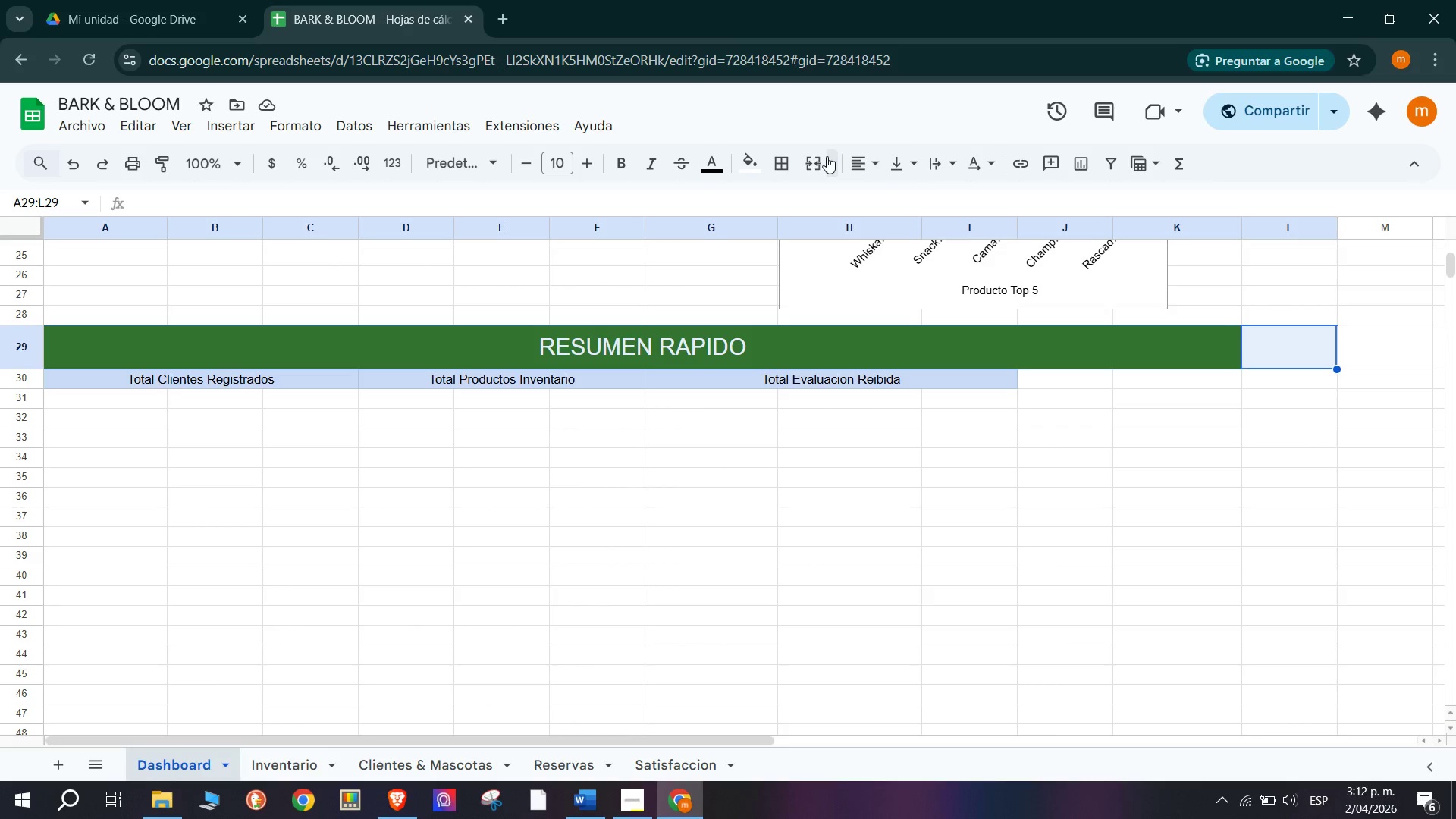 
left_click([808, 158])
 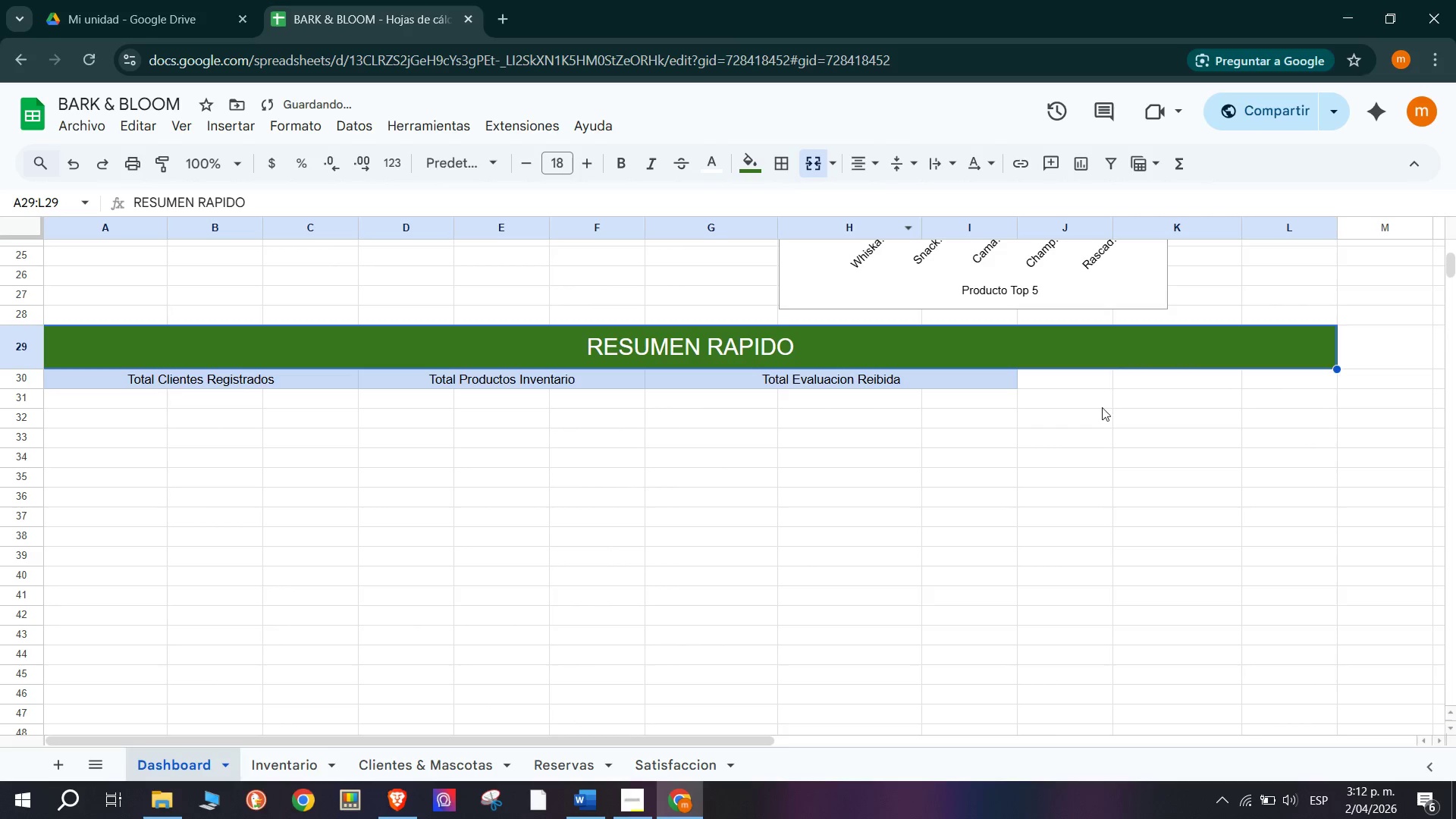 
left_click([1086, 375])
 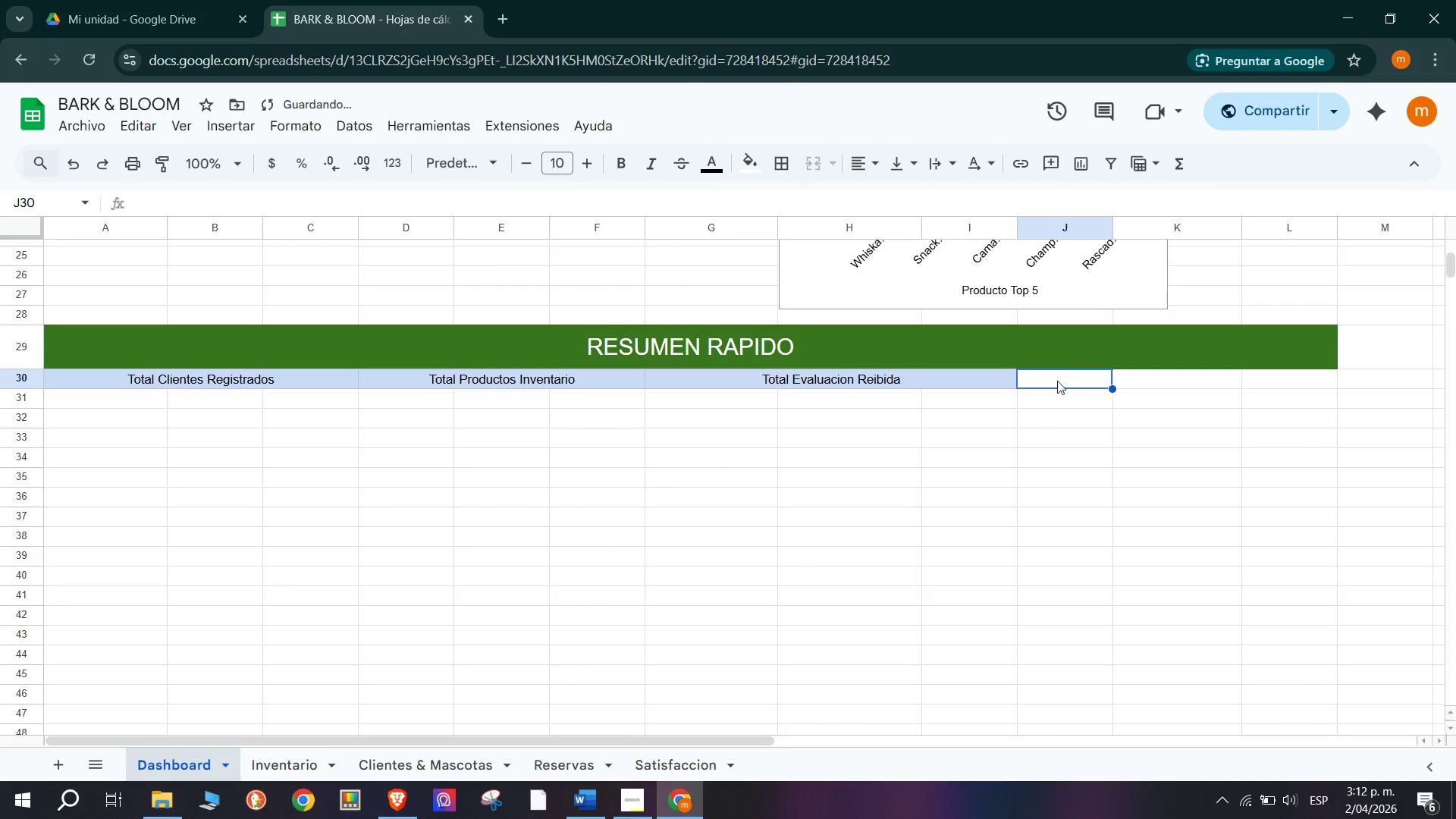 
left_click_drag(start_coordinate=[1057, 379], to_coordinate=[1264, 387])
 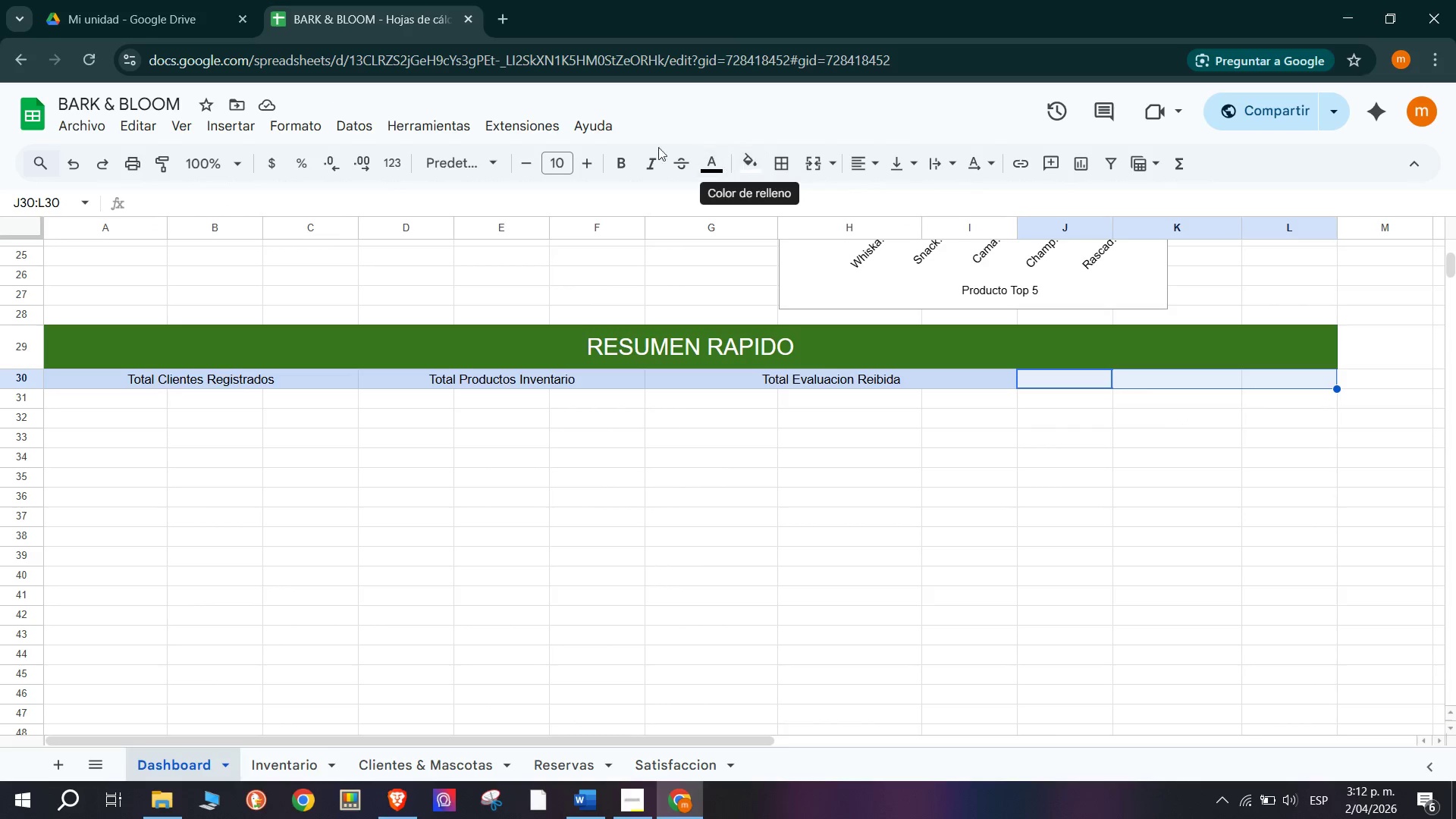 
wait(7.08)
 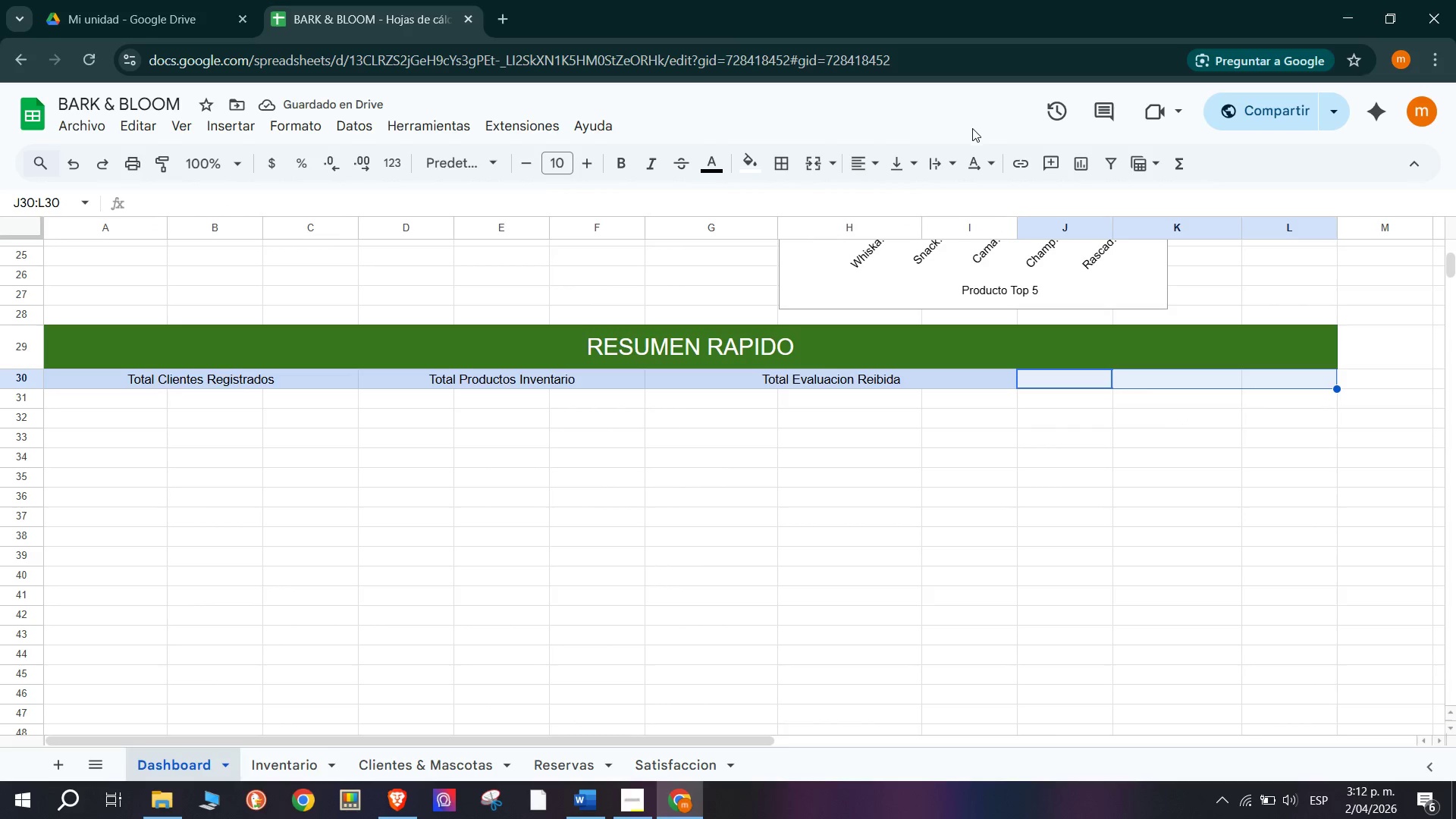 
left_click([819, 163])
 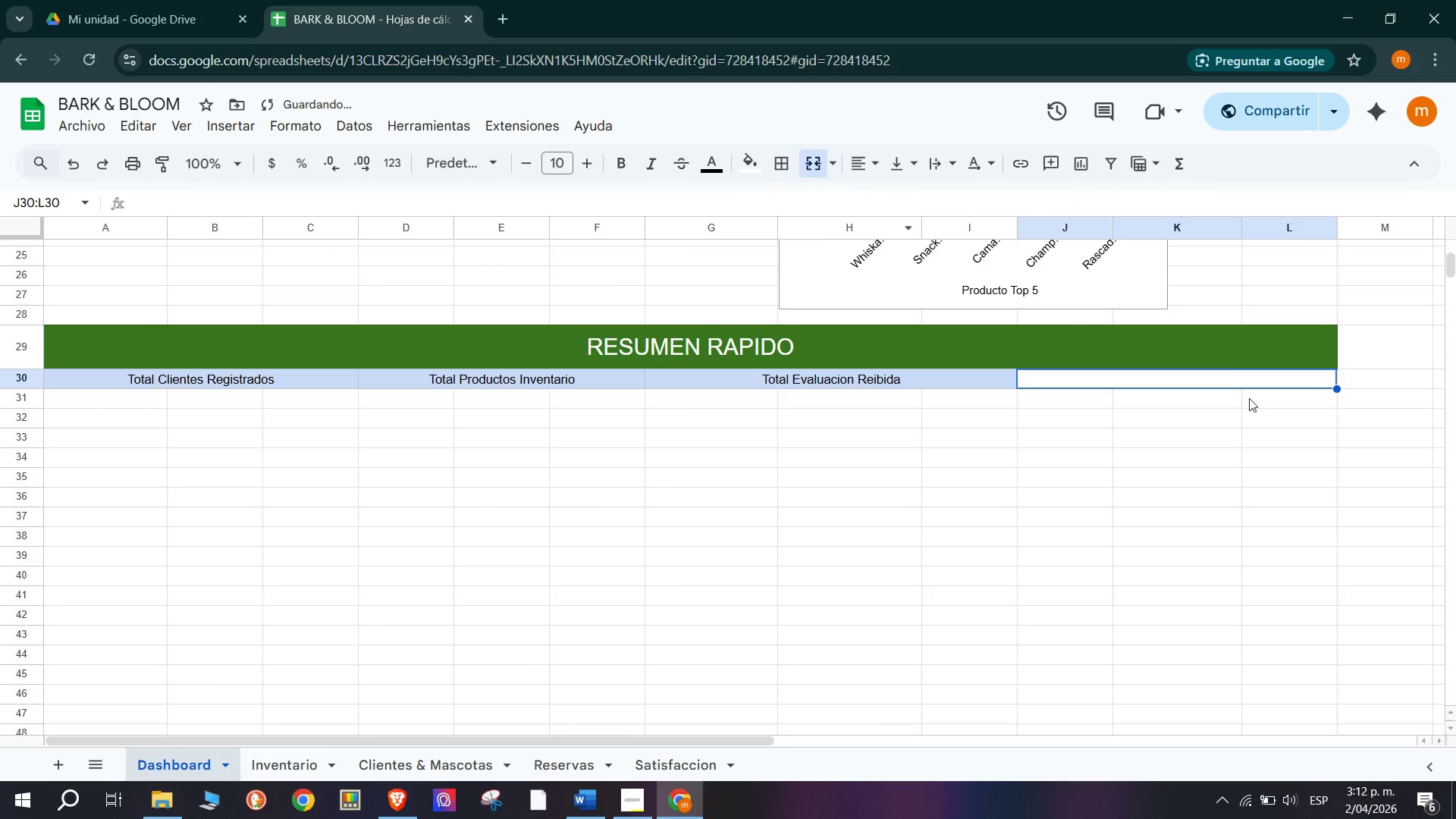 
double_click([1219, 380])
 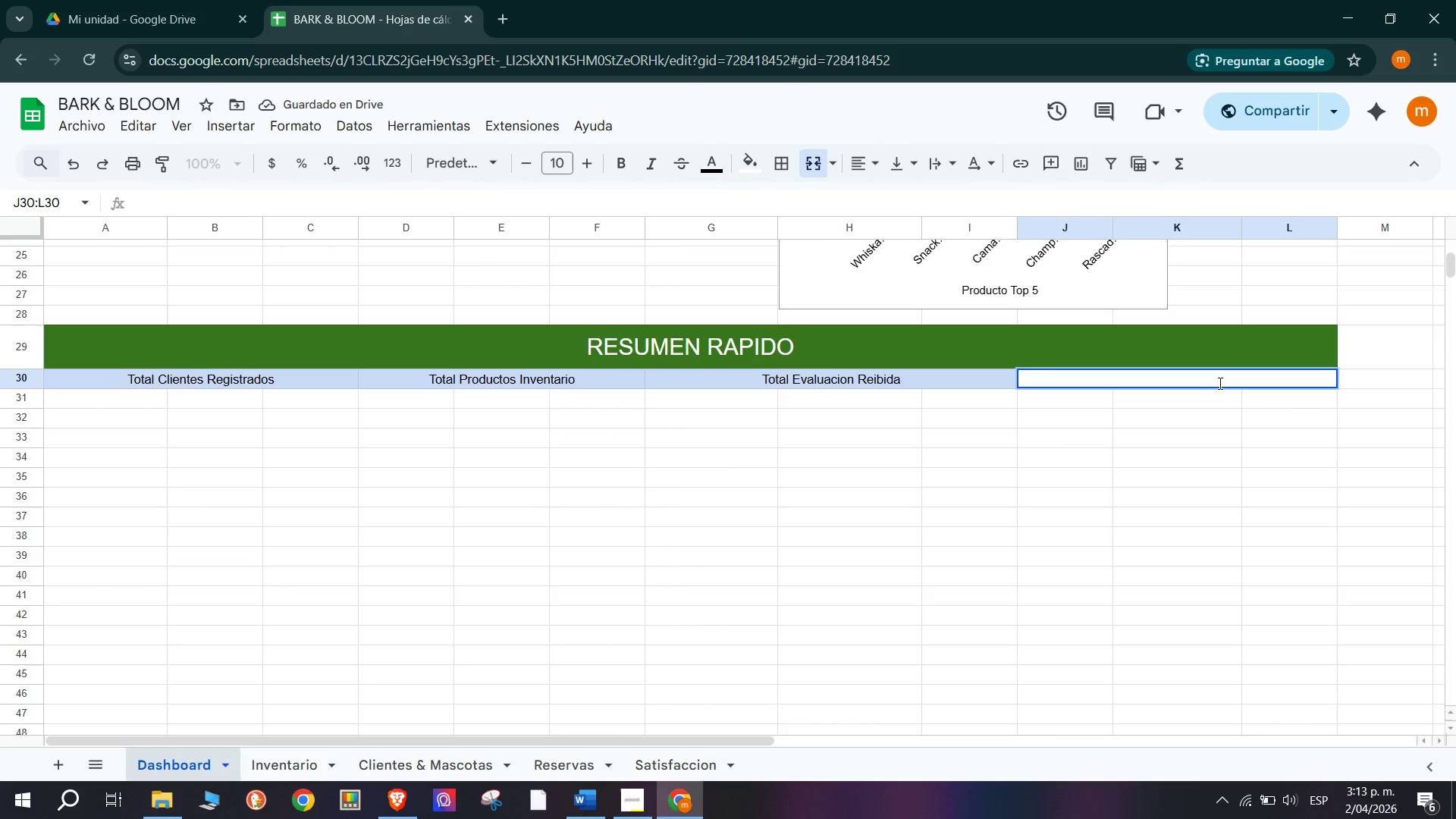 
type(Valor total Inventario)
 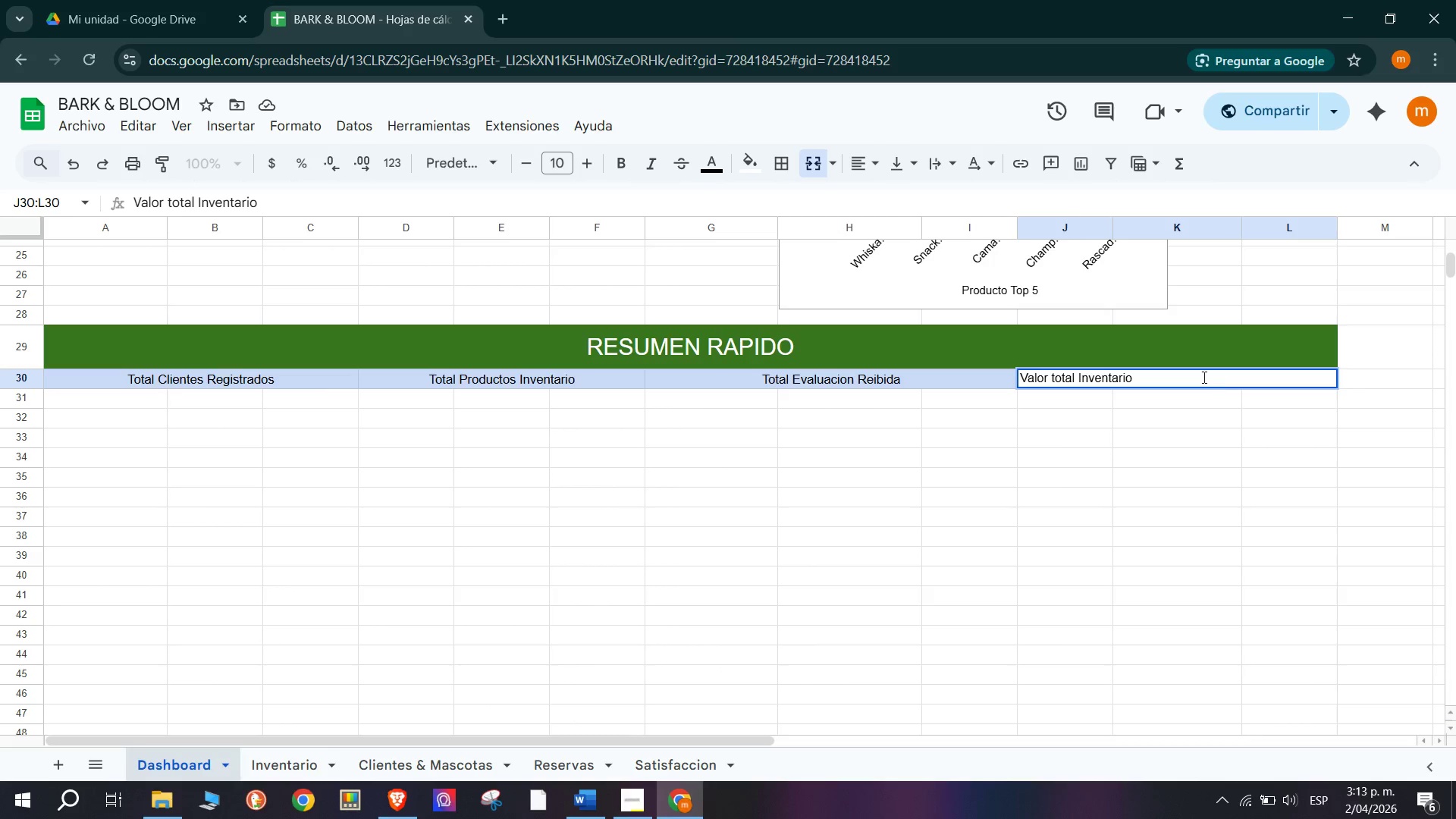 
left_click([1156, 444])
 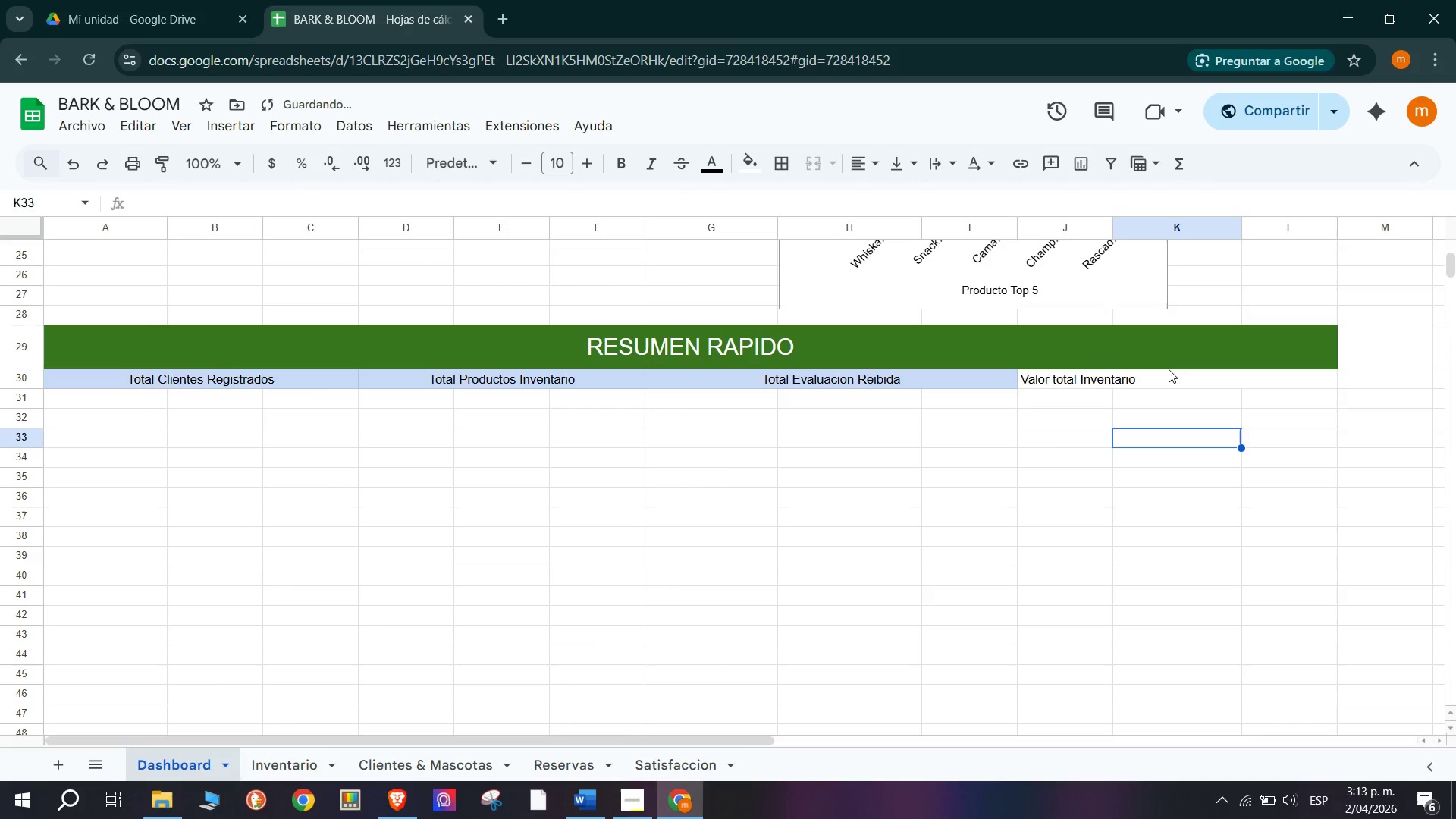 
left_click([1166, 379])
 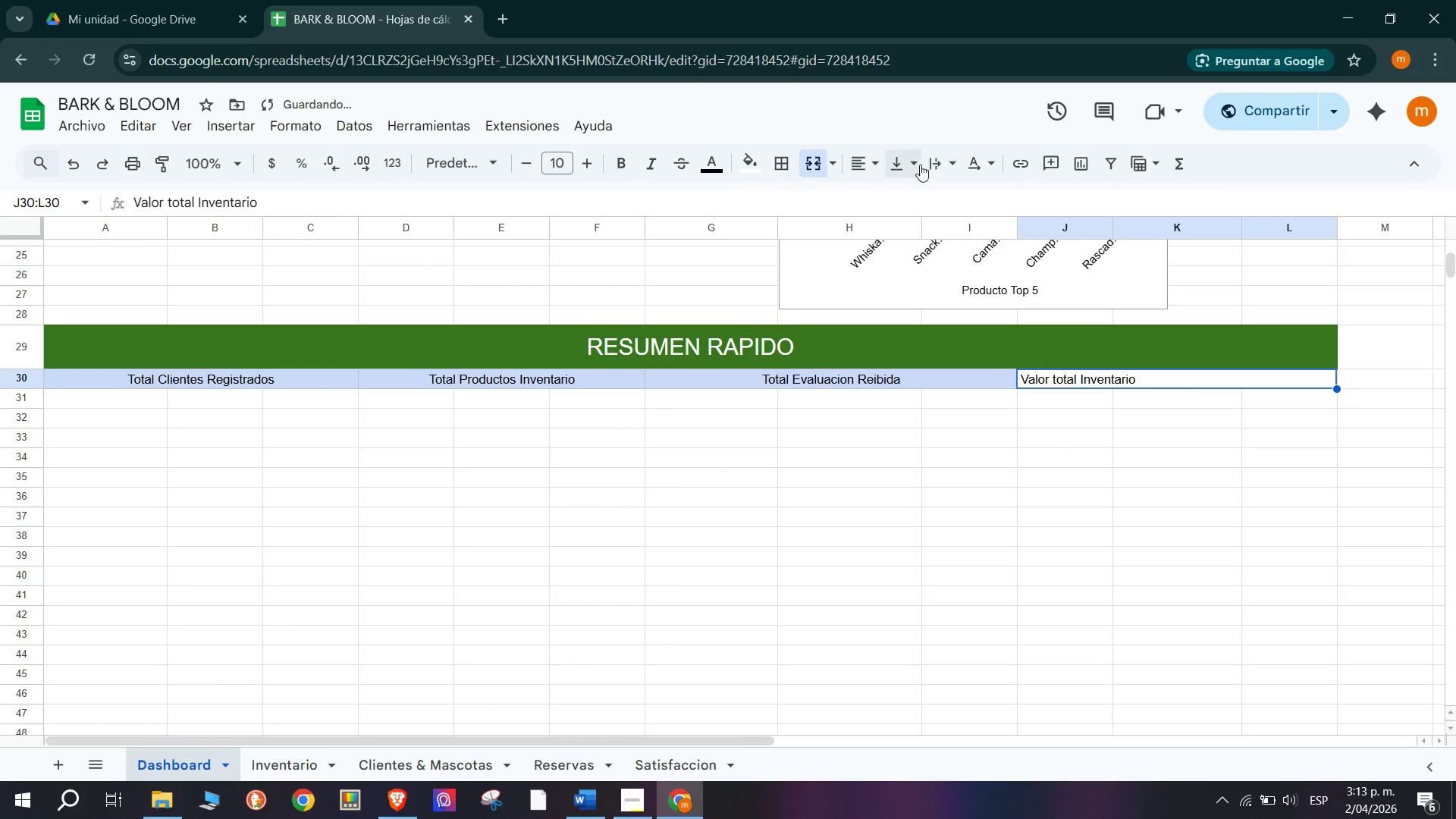 
left_click([870, 160])
 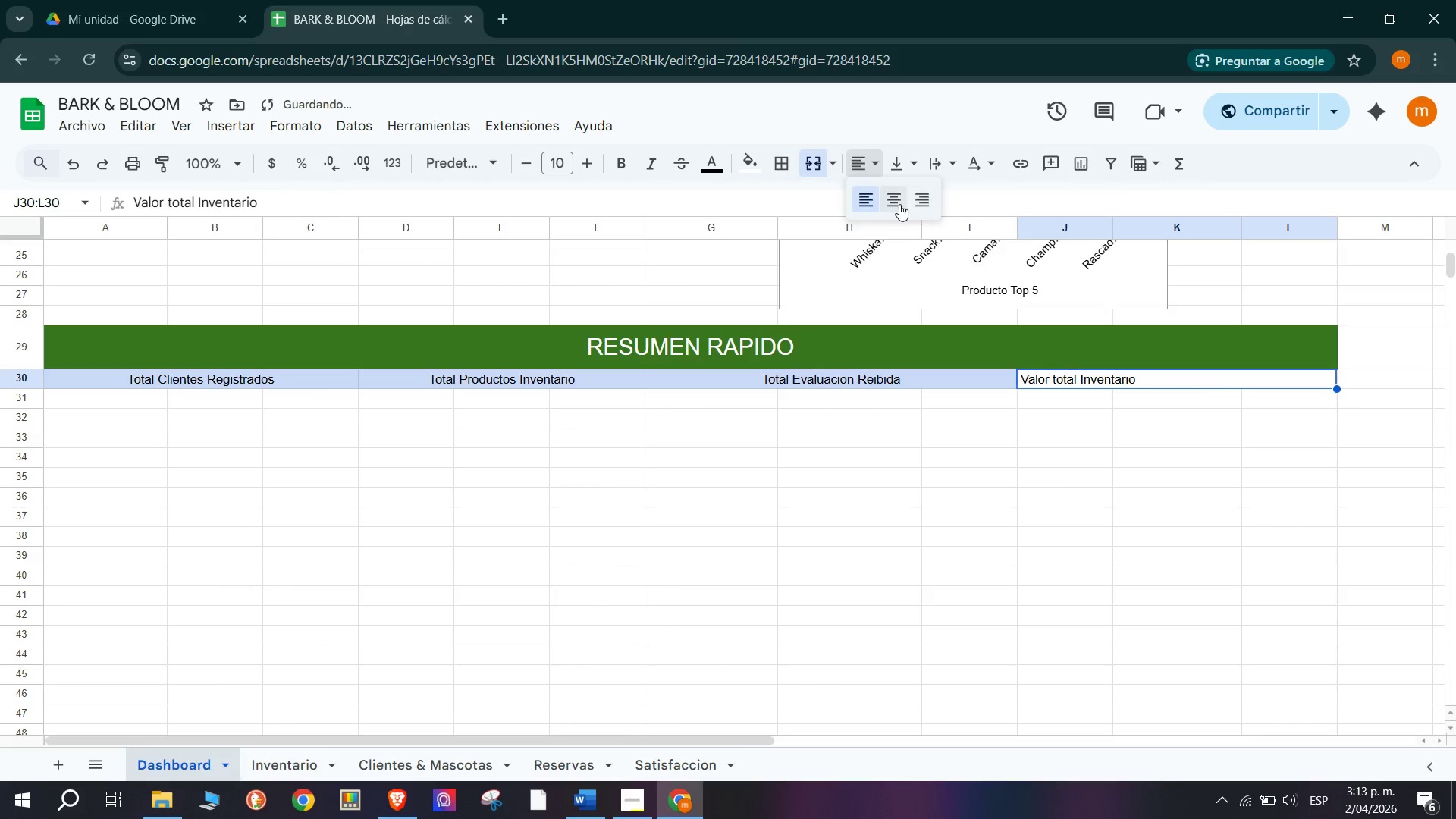 
left_click([895, 202])
 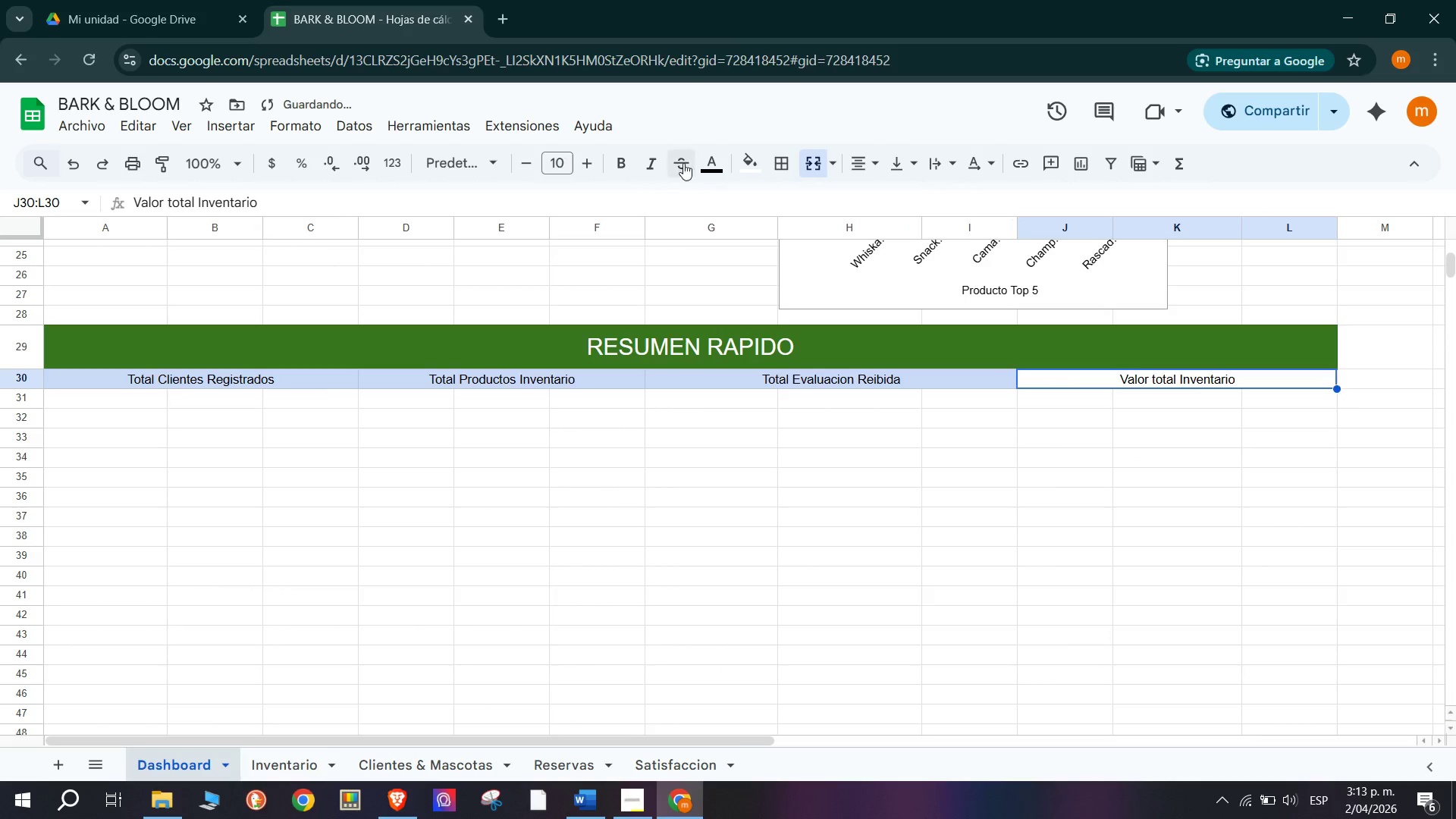 
left_click([741, 162])
 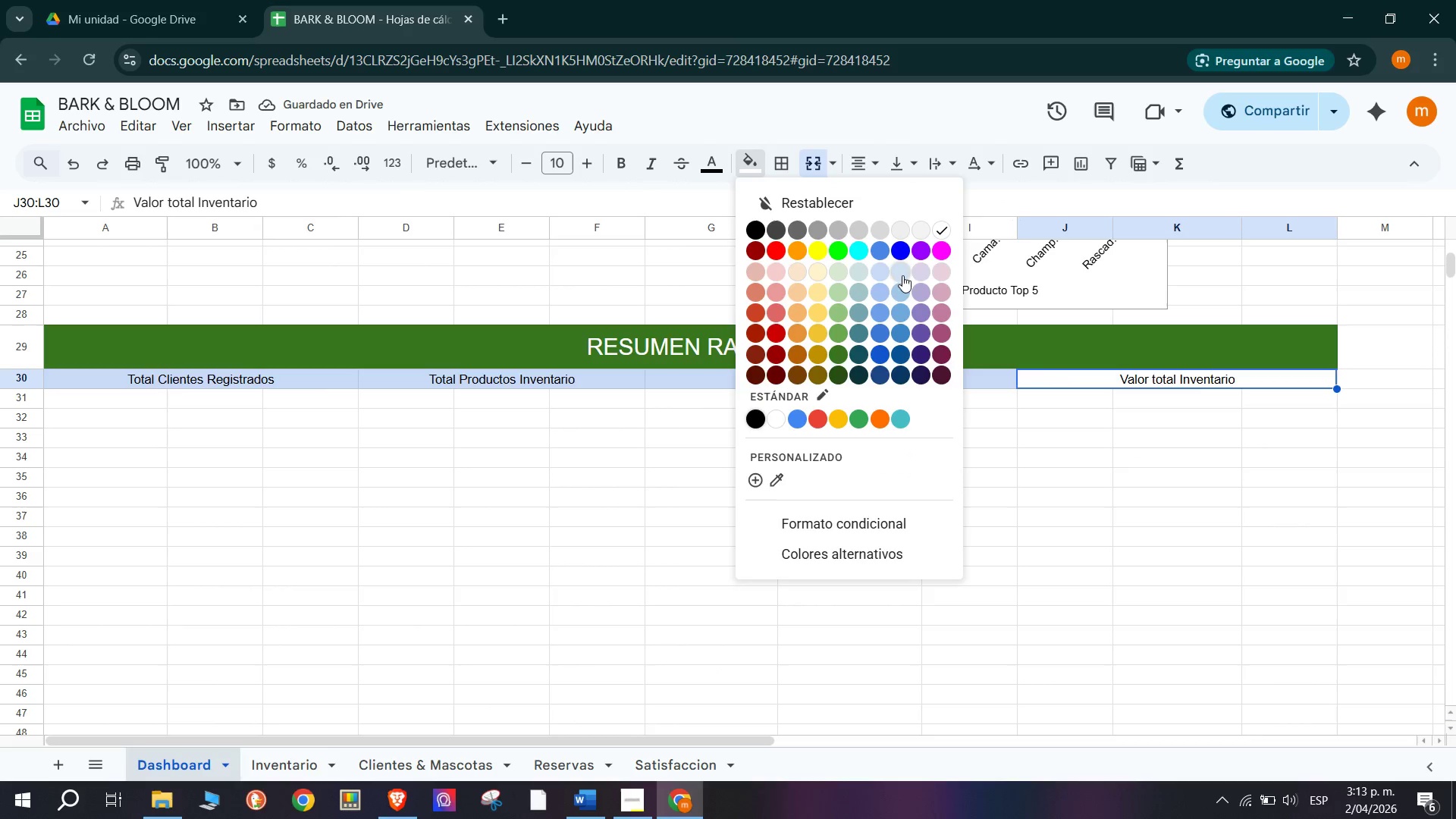 
left_click([878, 274])
 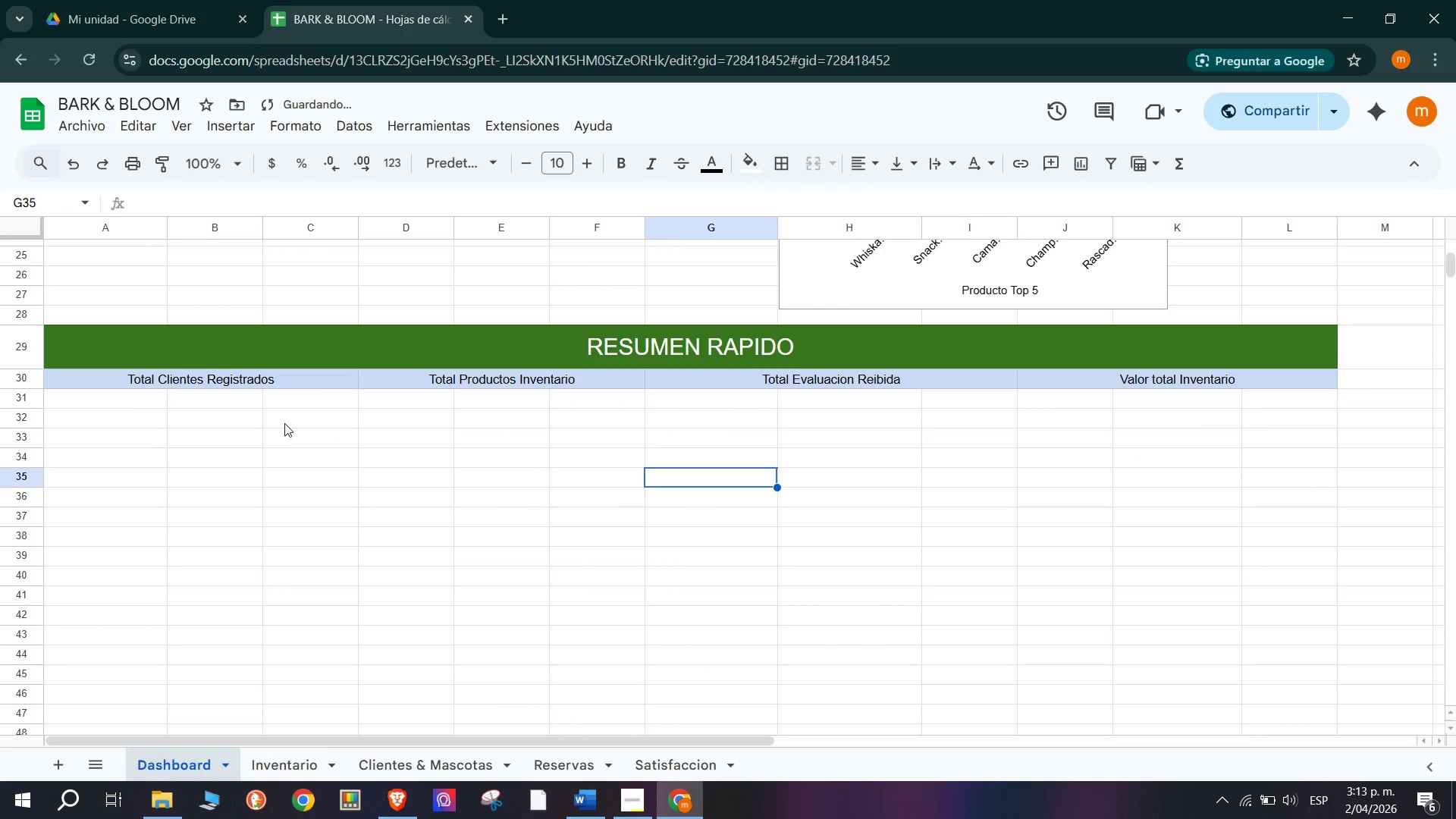 
left_click([125, 404])
 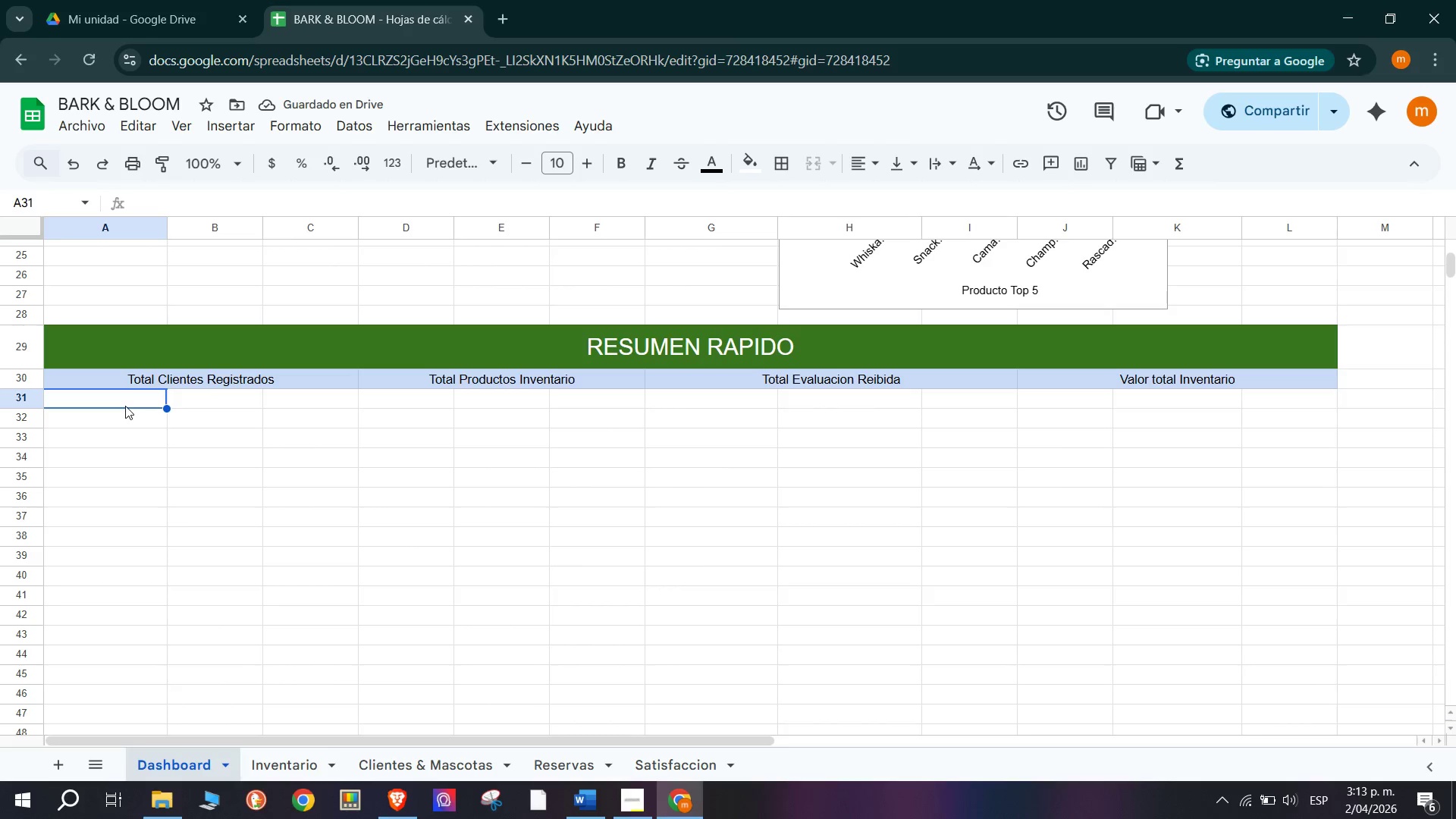 
scroll: coordinate [127, 406], scroll_direction: up, amount: 4.0
 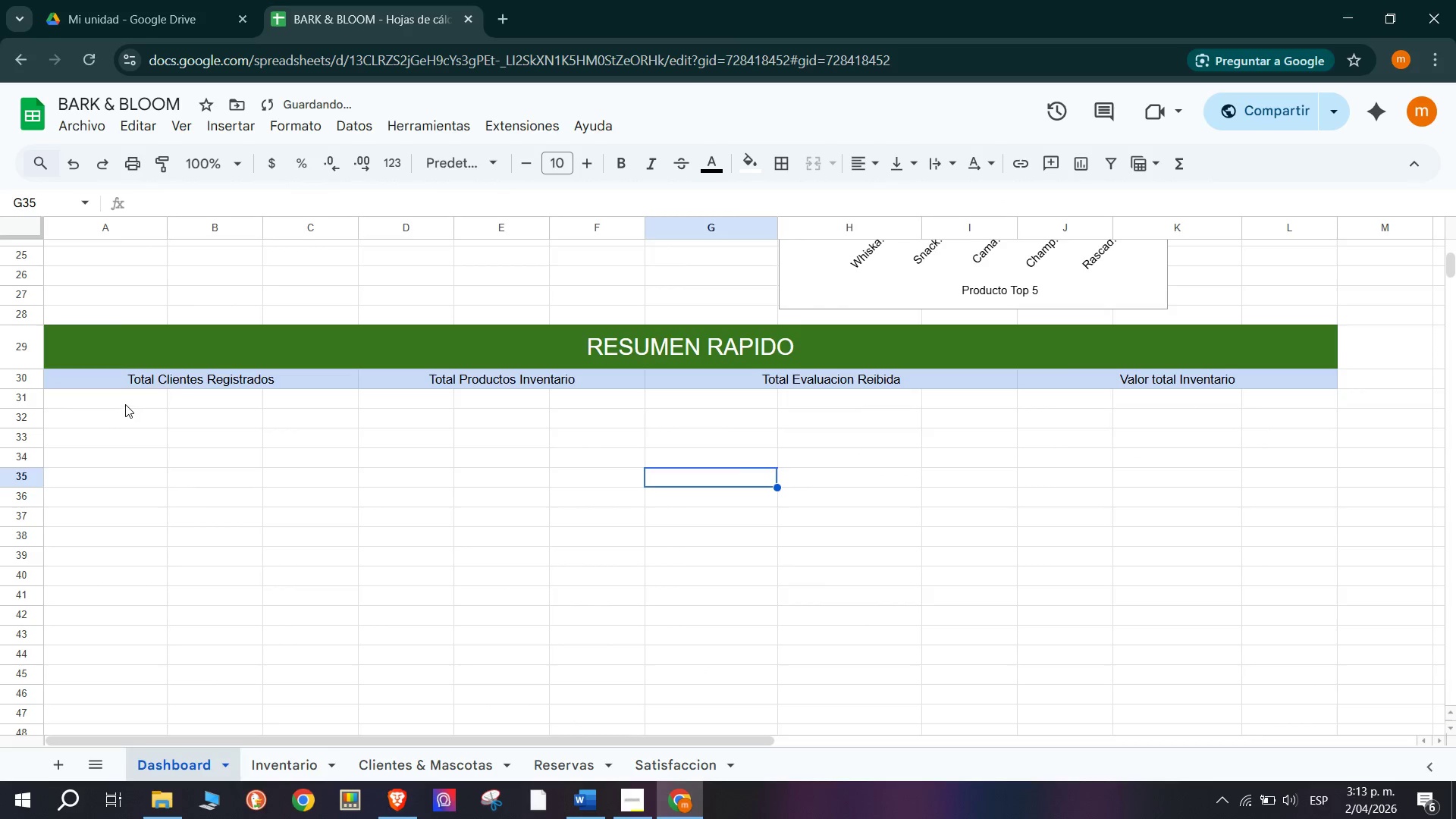 
left_click_drag(start_coordinate=[124, 403], to_coordinate=[322, 419])
 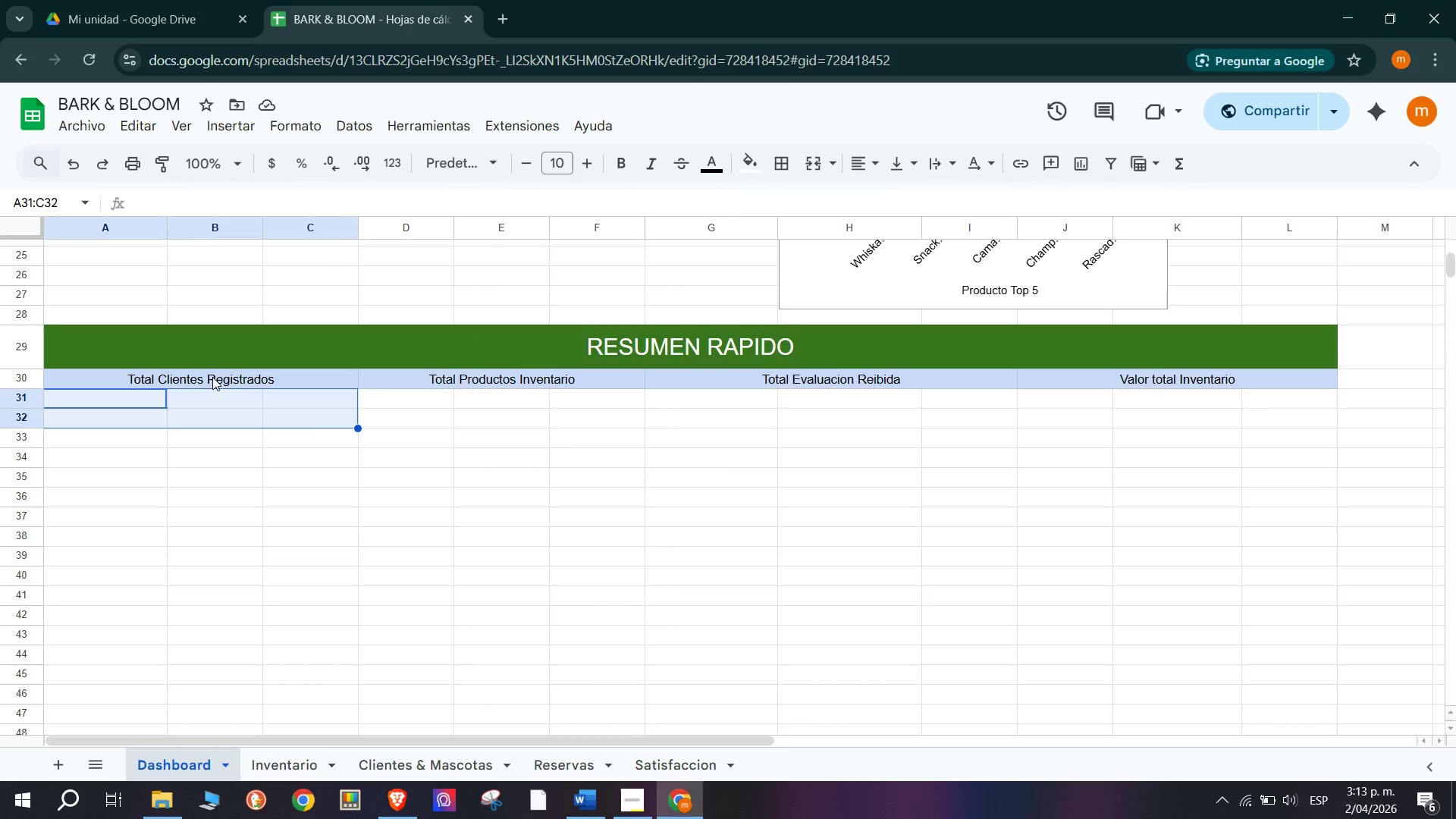 
left_click([77, 400])
 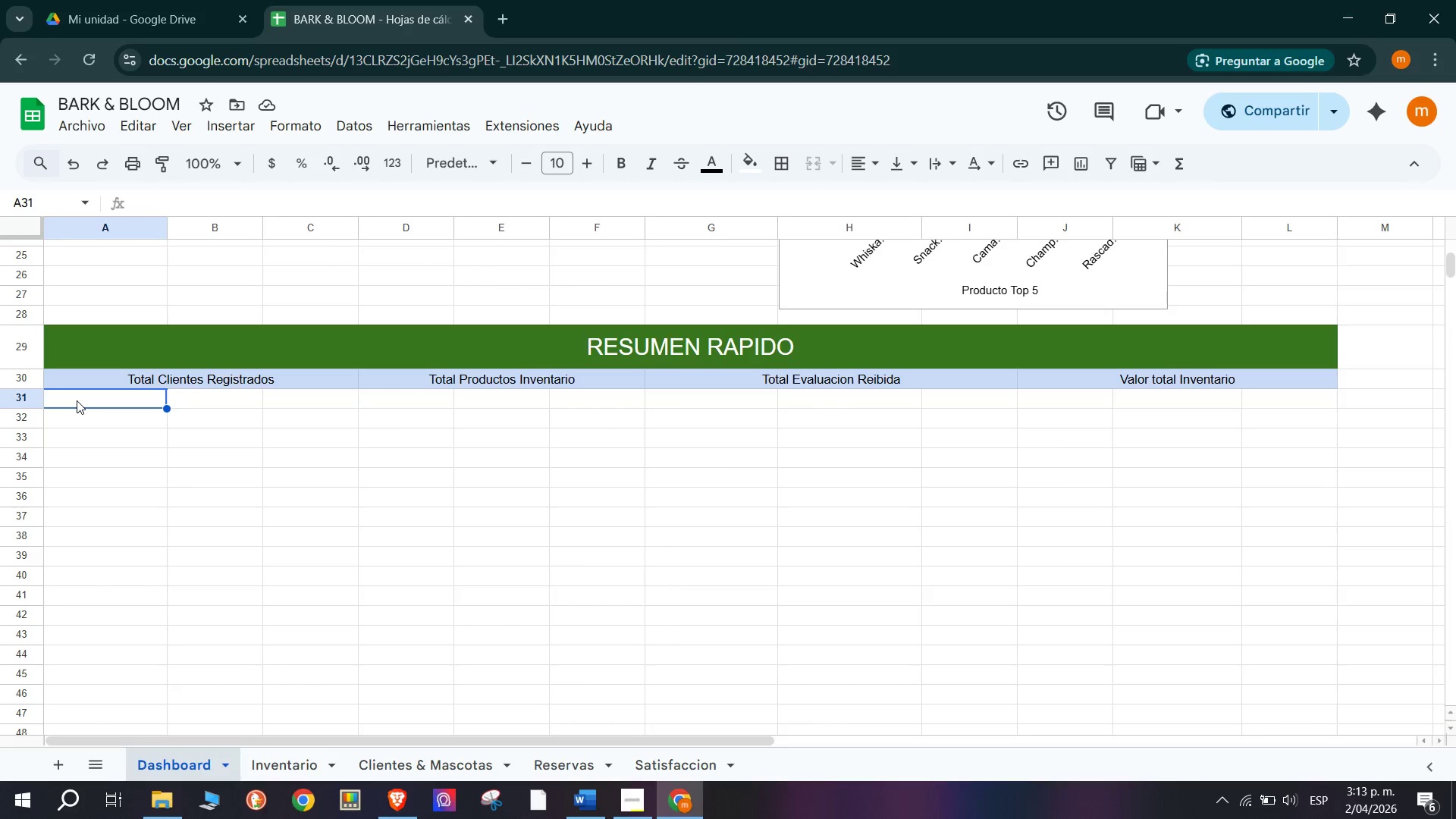 
left_click_drag(start_coordinate=[77, 400], to_coordinate=[311, 403])
 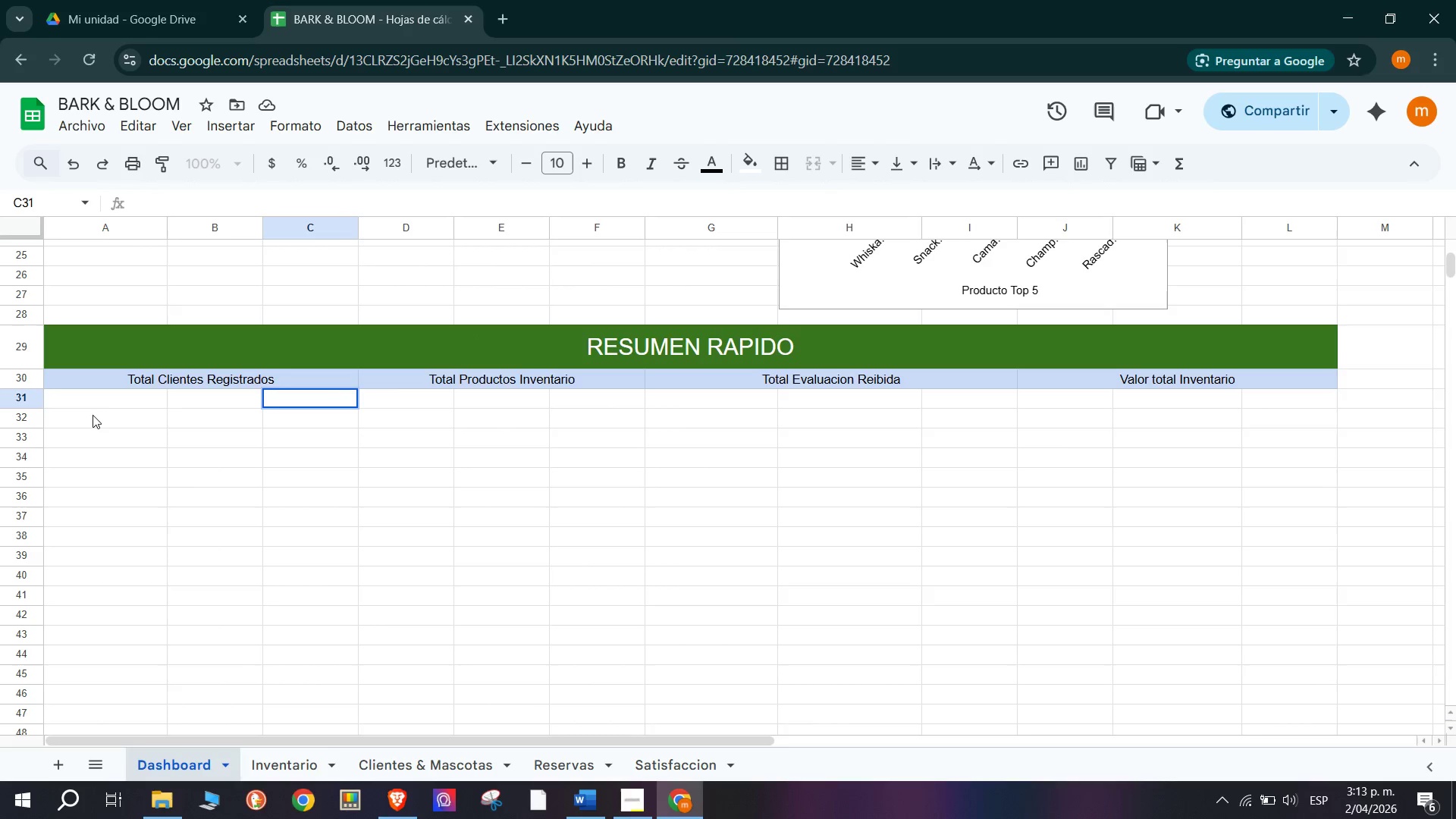 
left_click([100, 402])
 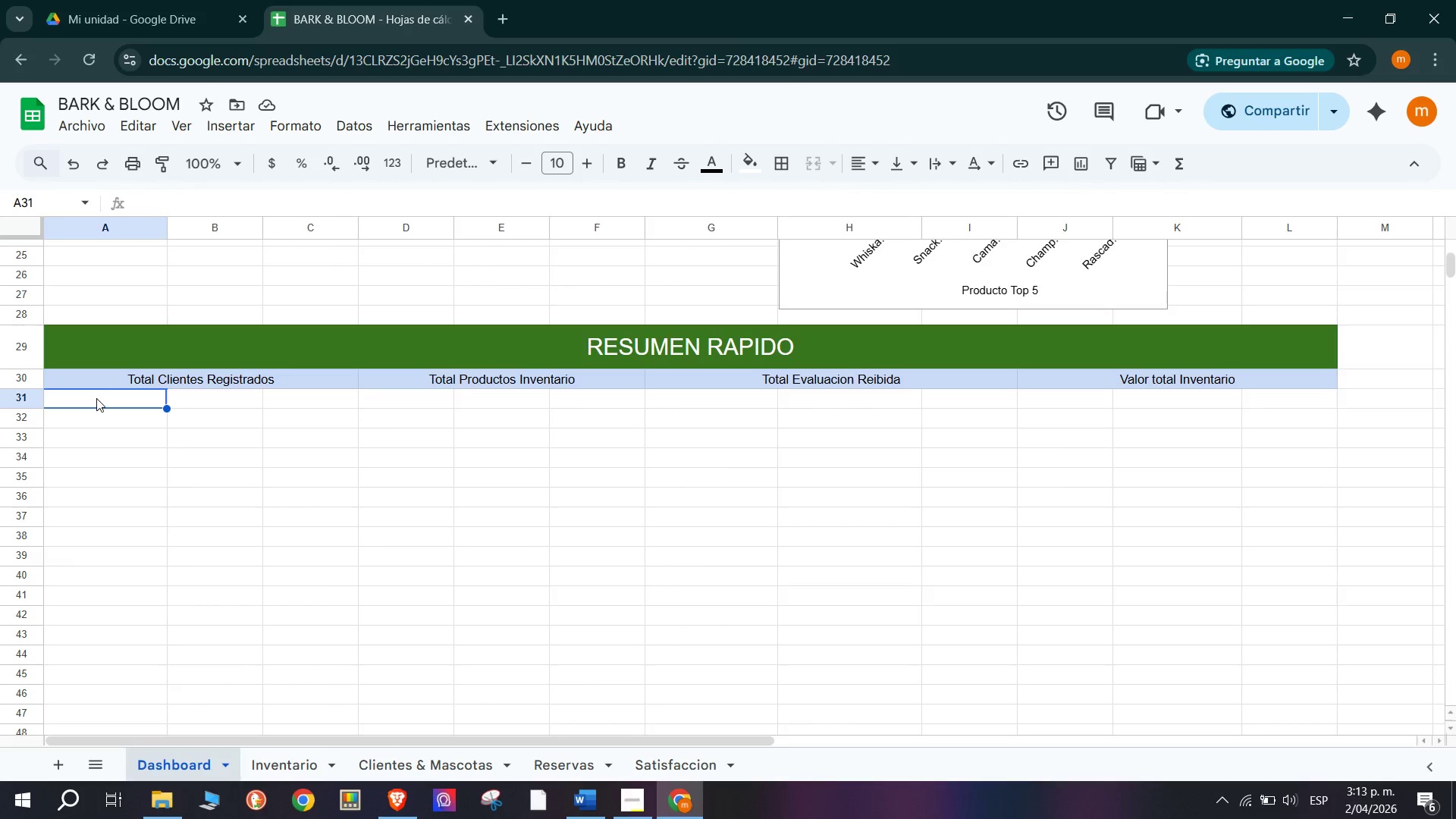 
left_click_drag(start_coordinate=[96, 397], to_coordinate=[290, 422])
 